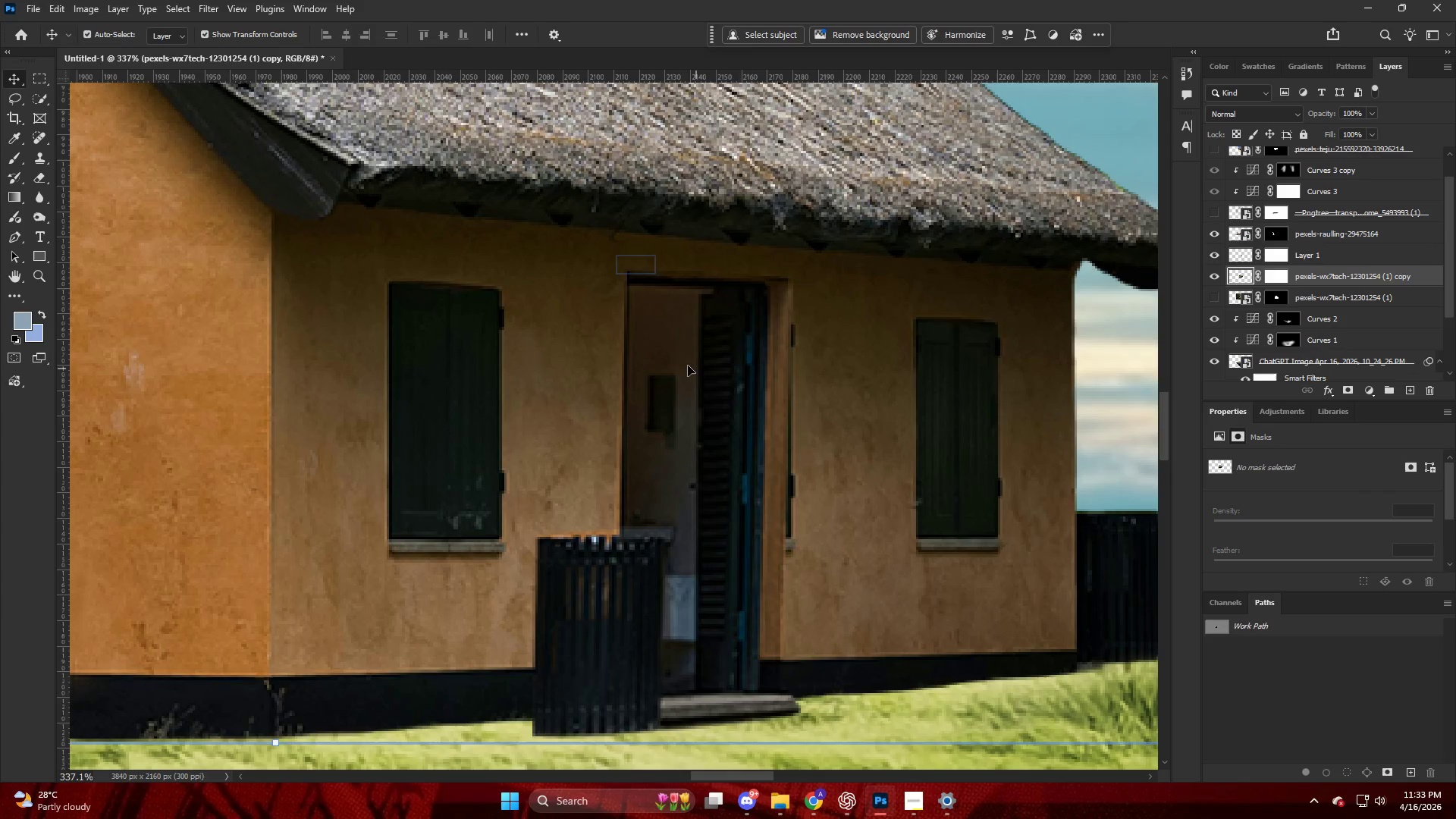 
left_click([688, 366])
 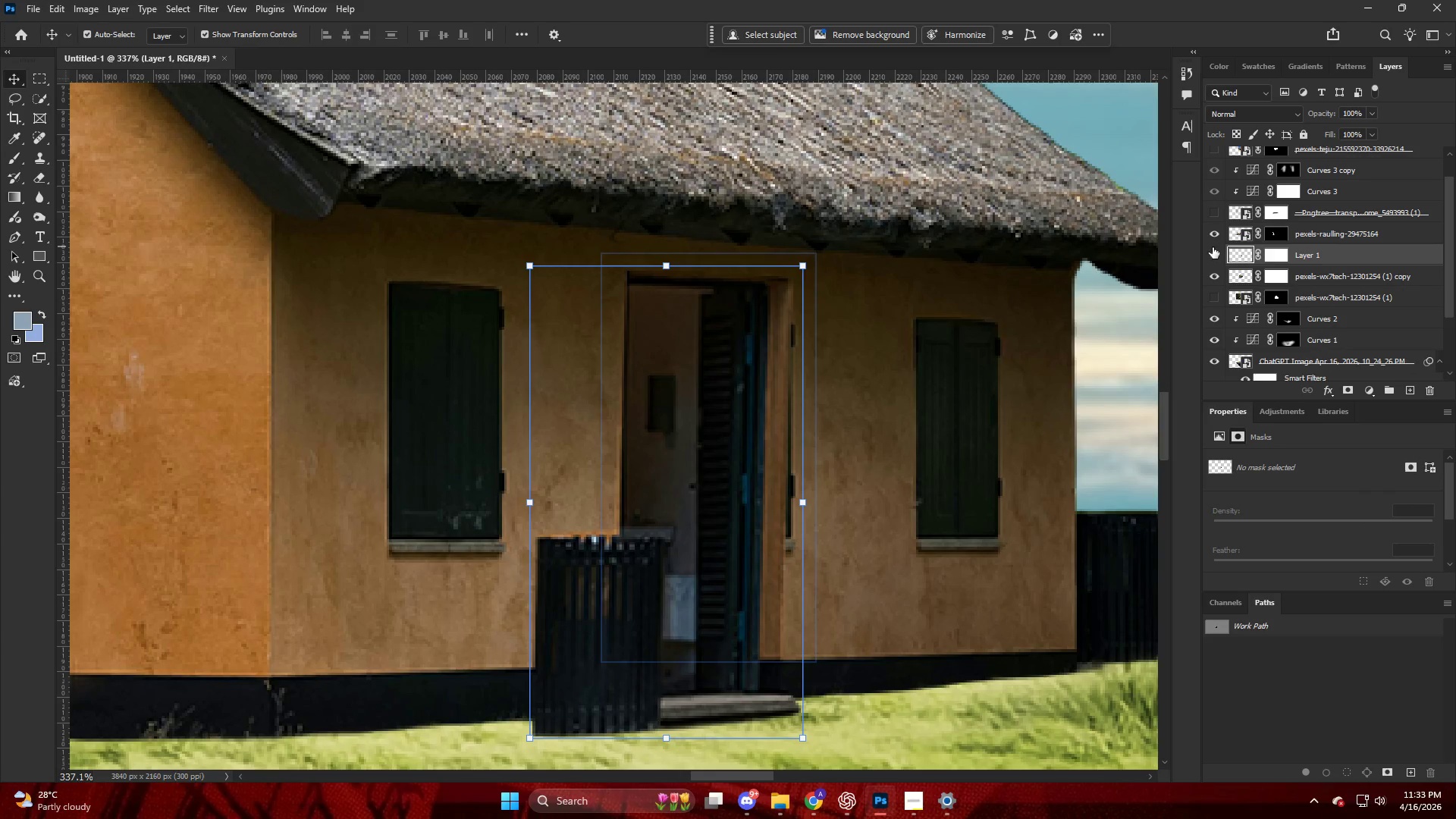 
left_click([1212, 256])
 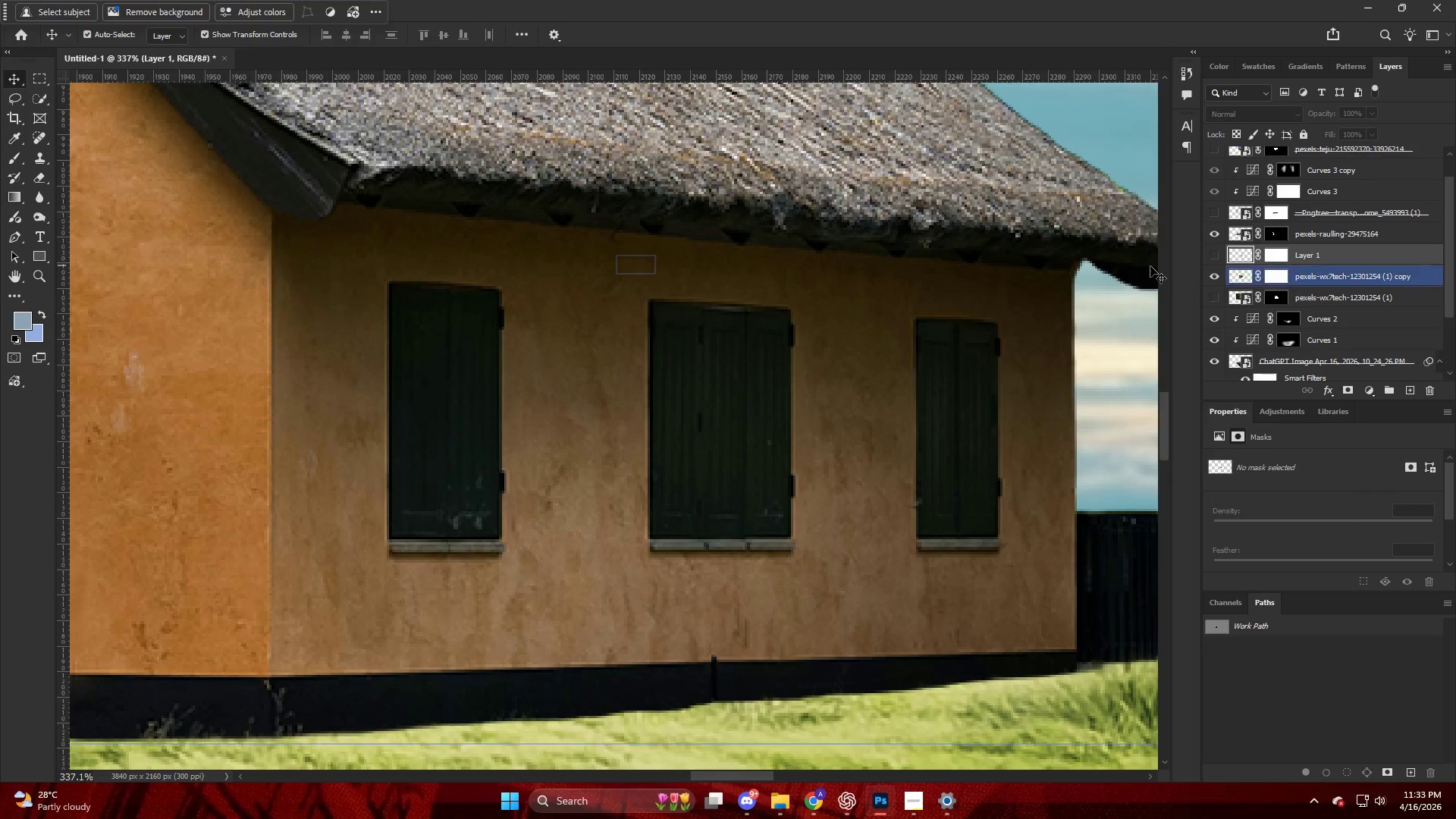 
key(Alt+AltLeft)
 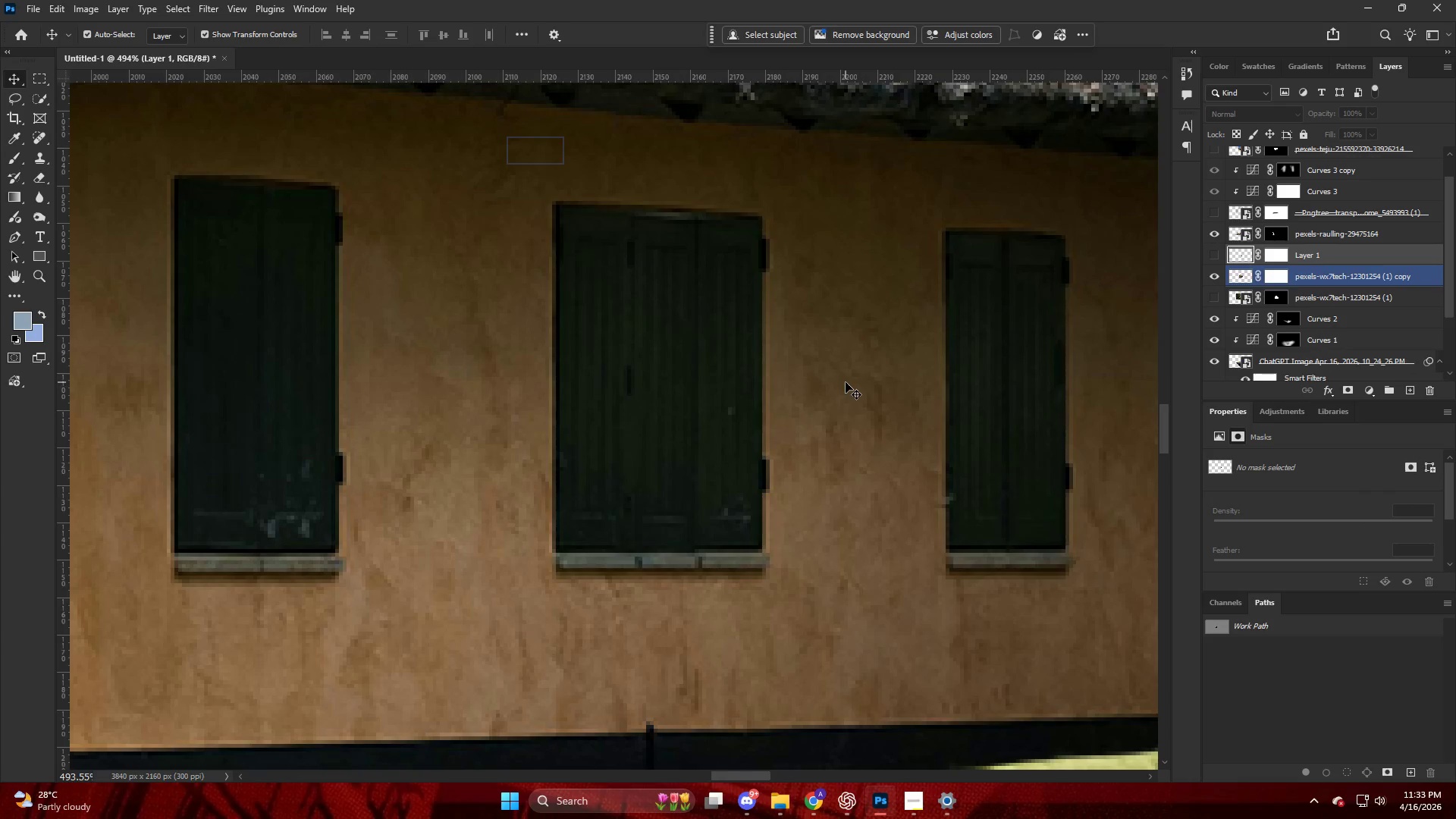 
scroll: coordinate [850, 394], scroll_direction: up, amount: 1.0
 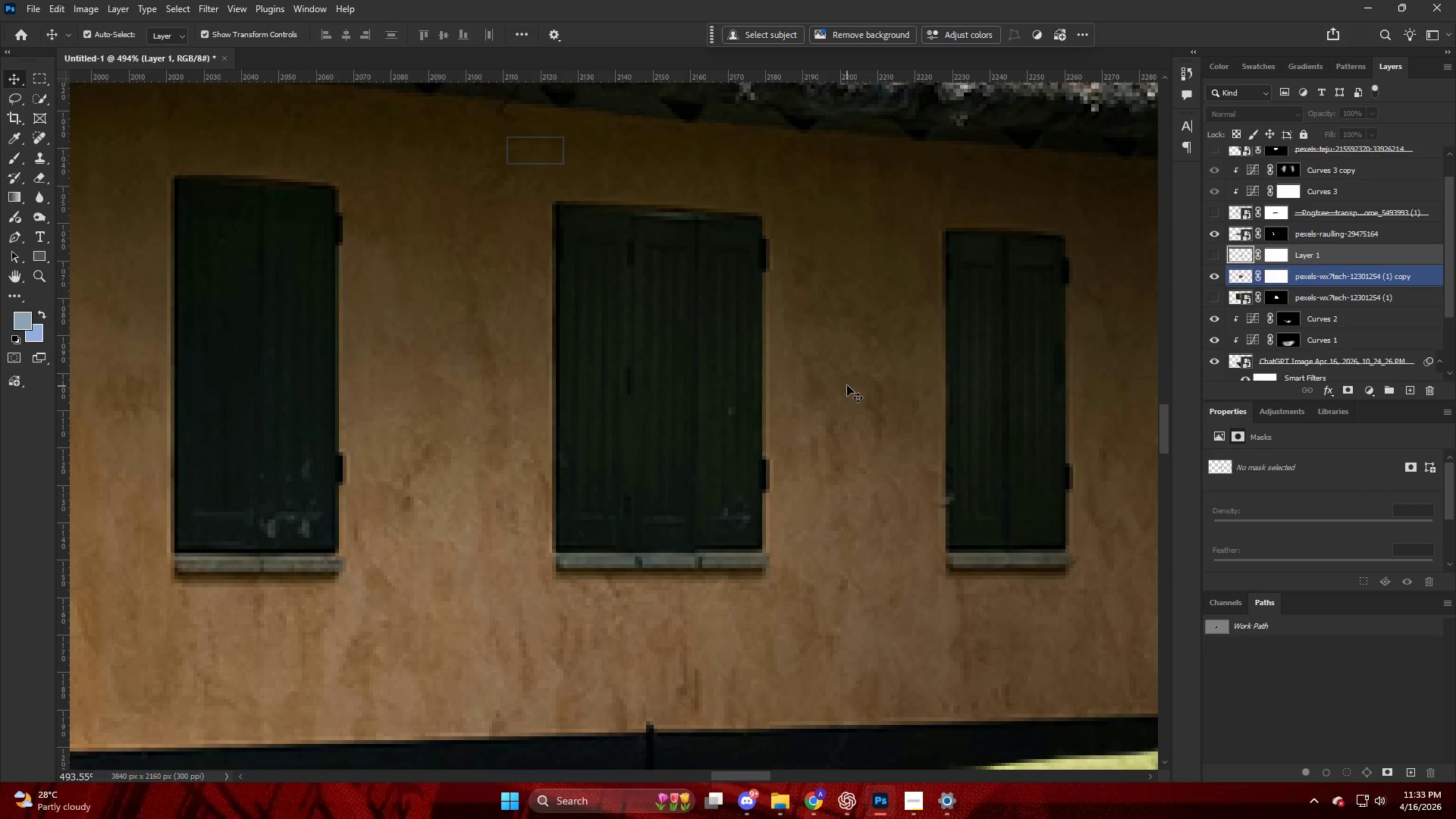 
hold_key(key=AltLeft, duration=0.38)
 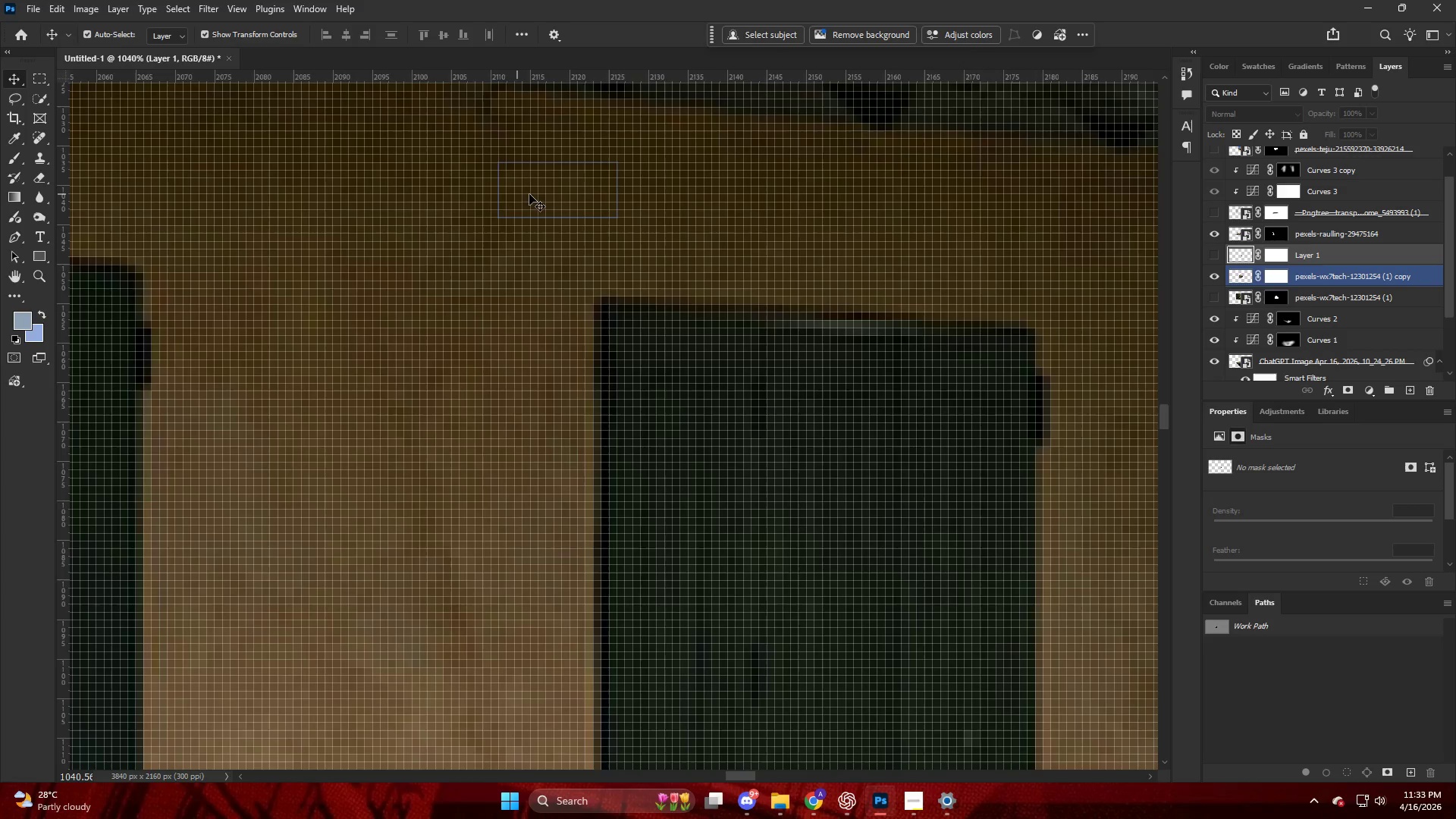 
key(V)
 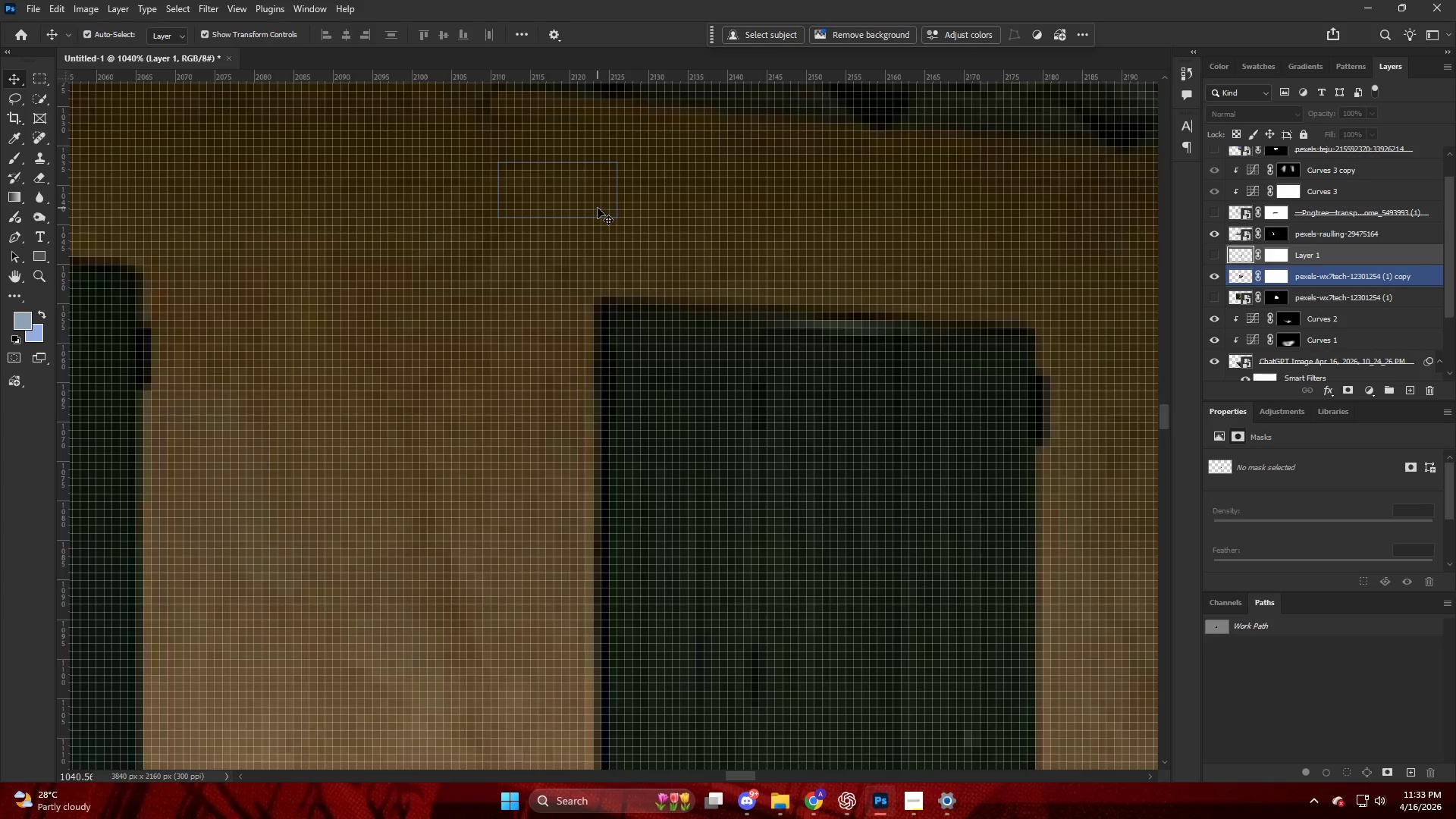 
scroll: coordinate [516, 194], scroll_direction: up, amount: 13.0
 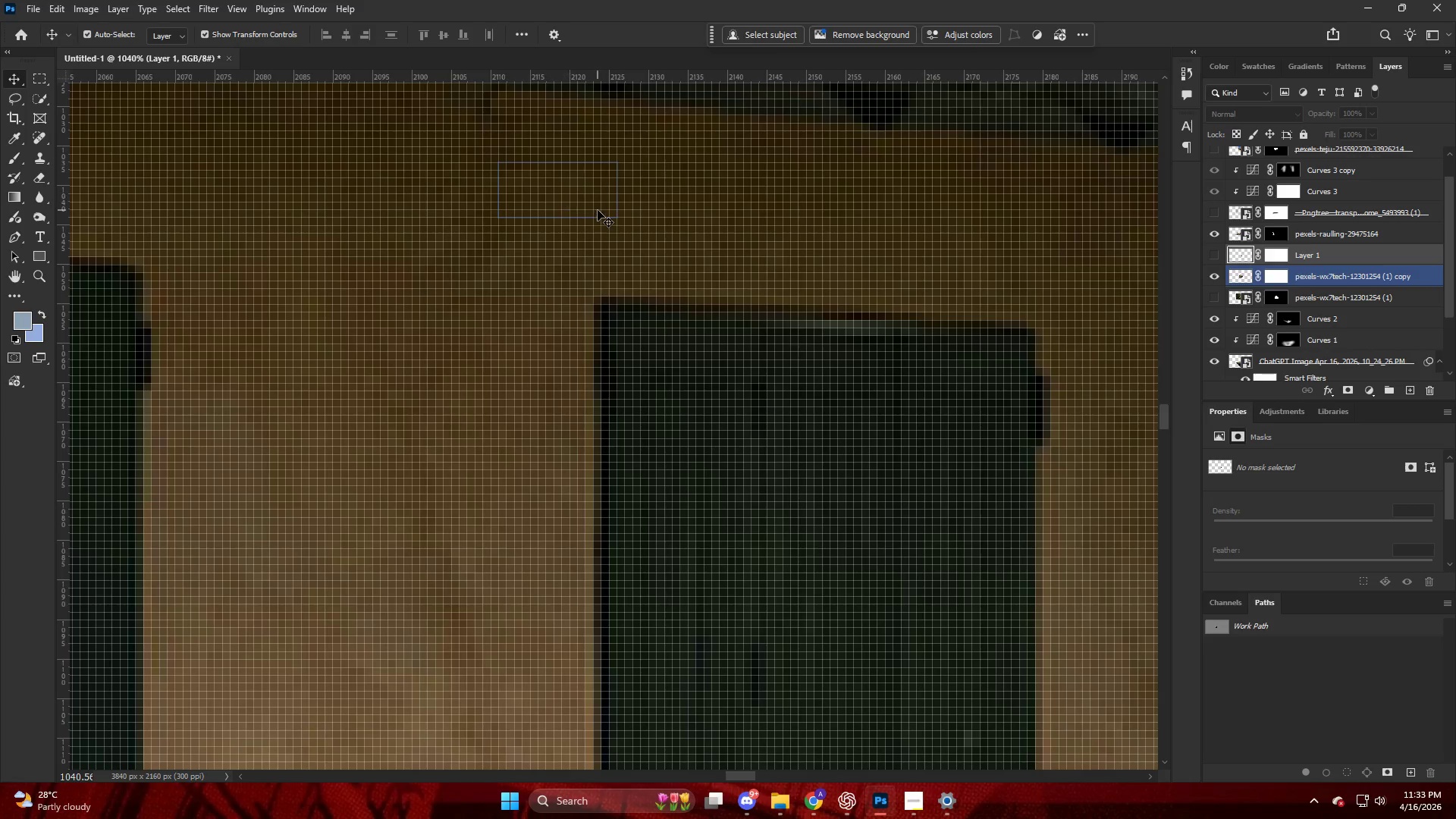 
key(Alt+AltLeft)
 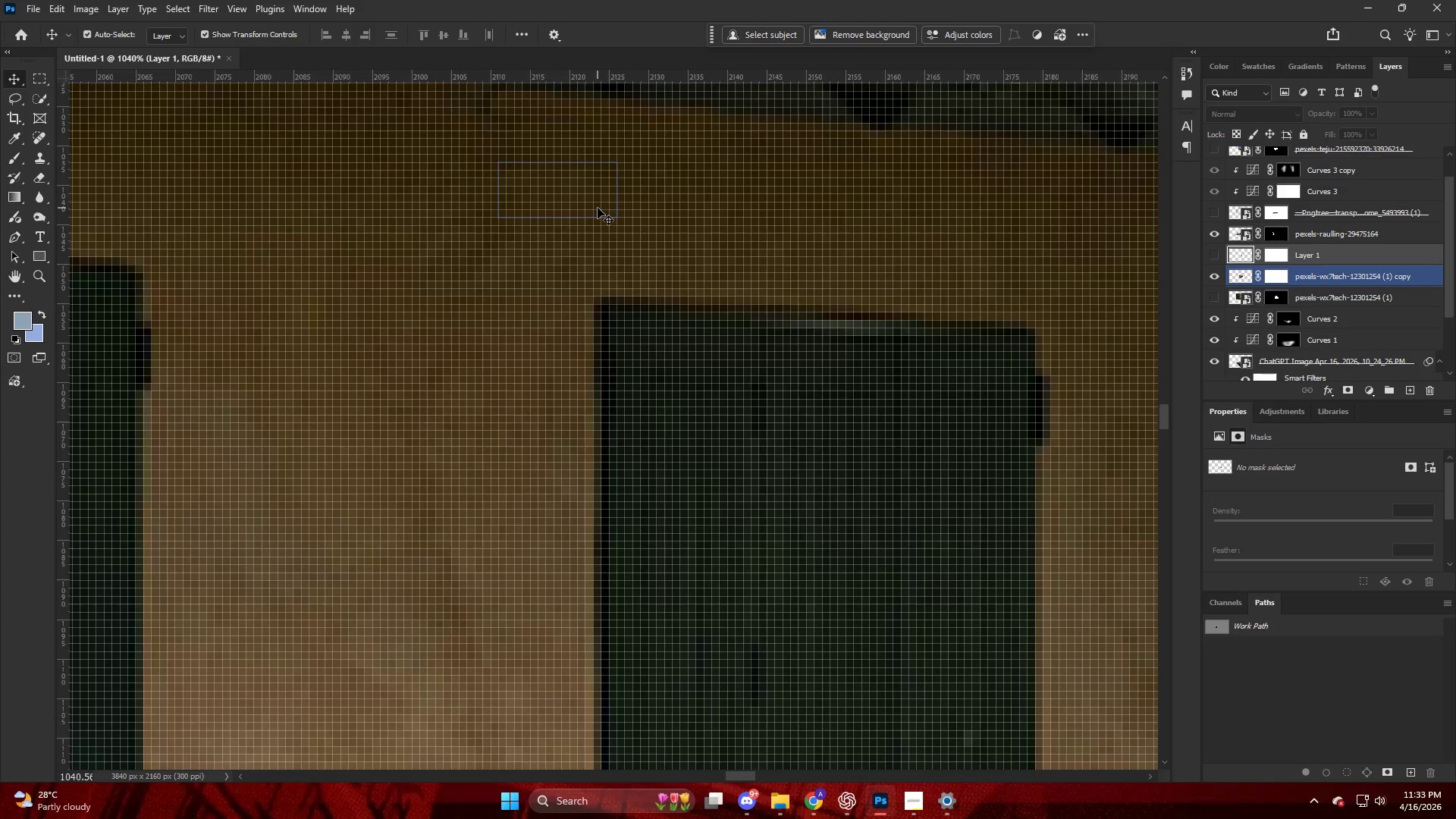 
scroll: coordinate [598, 208], scroll_direction: down, amount: 1.0
 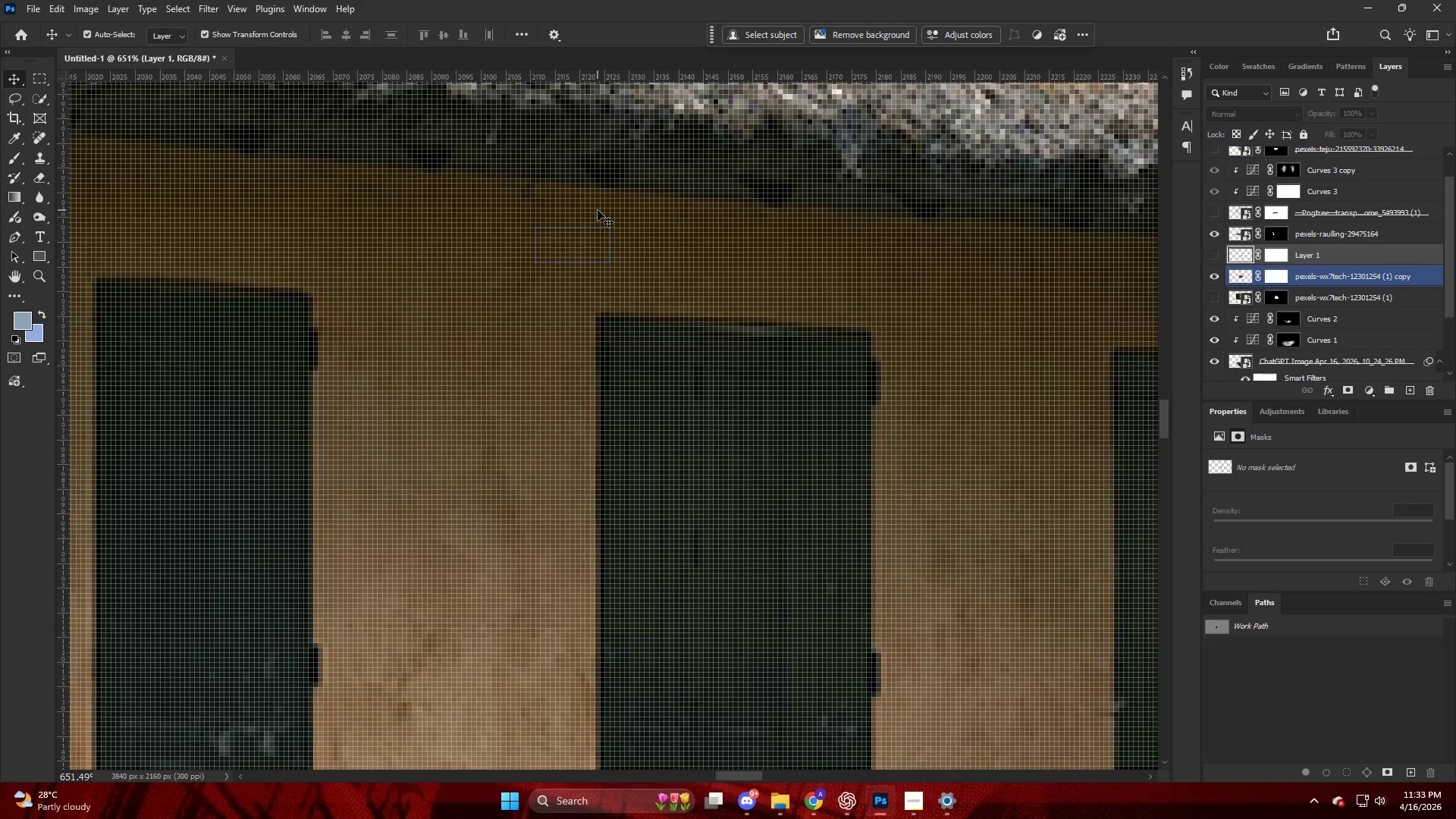 
hold_key(key=AltLeft, duration=0.41)
 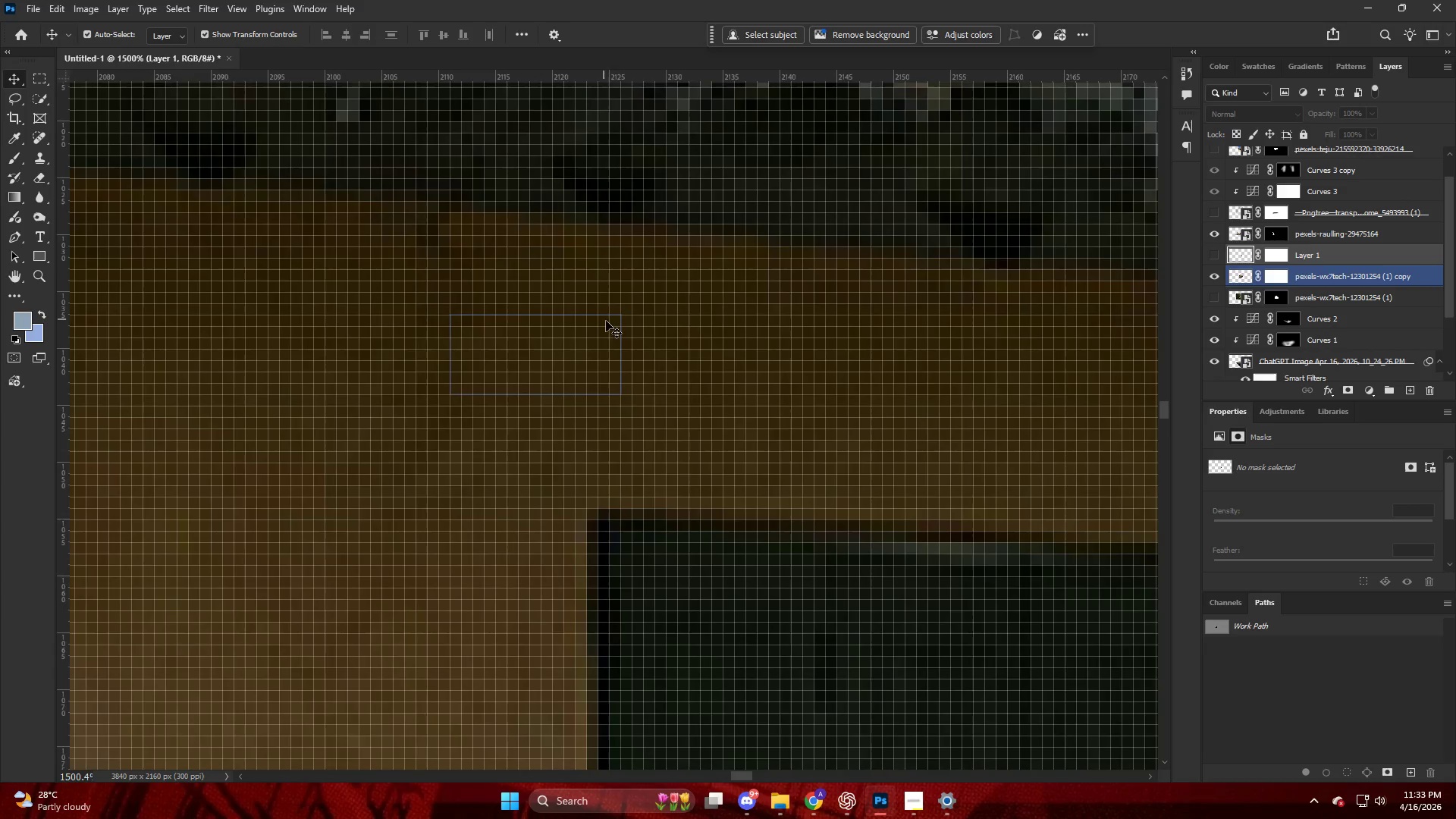 
key(V)
 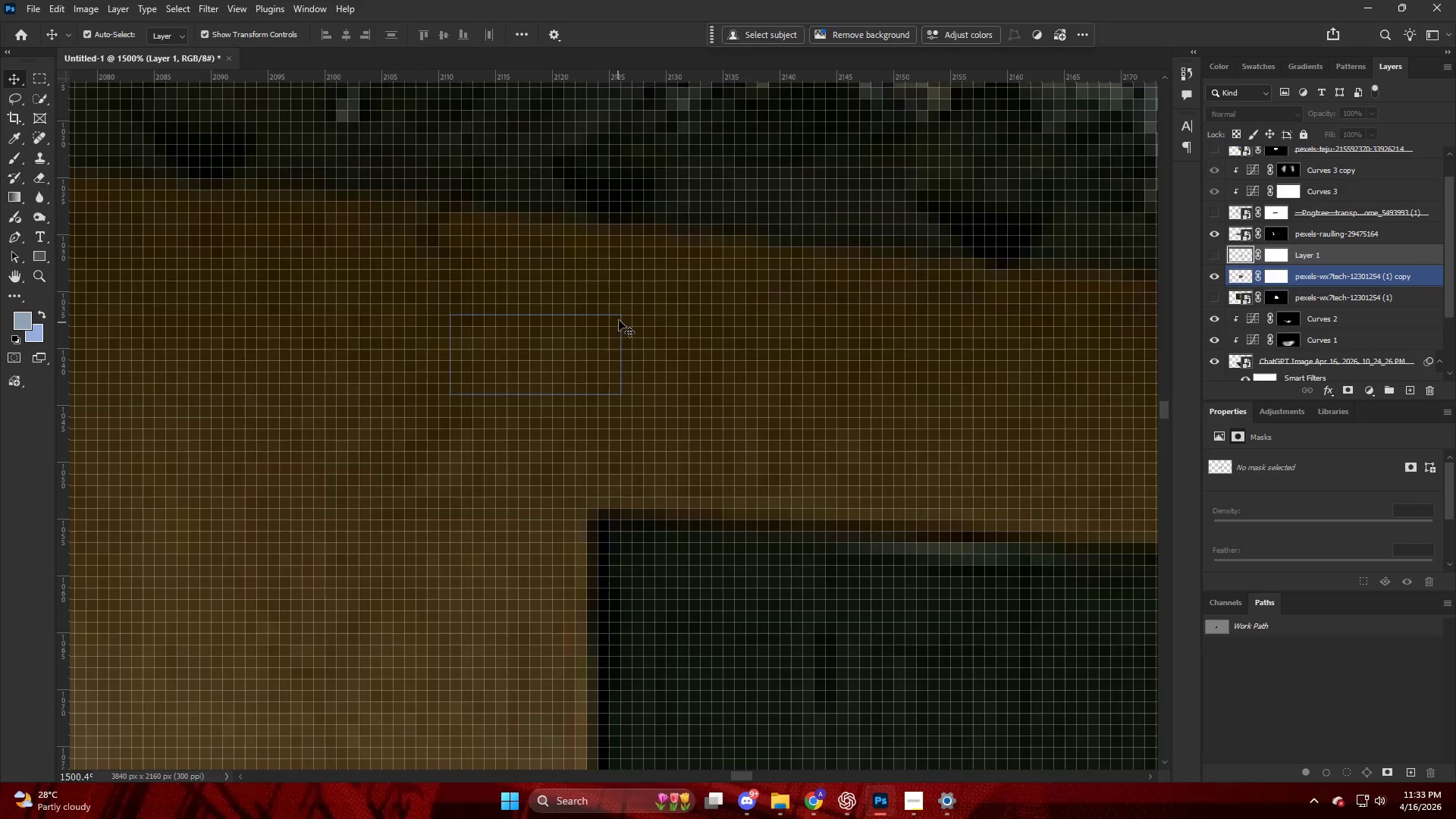 
left_click_drag(start_coordinate=[619, 320], to_coordinate=[612, 325])
 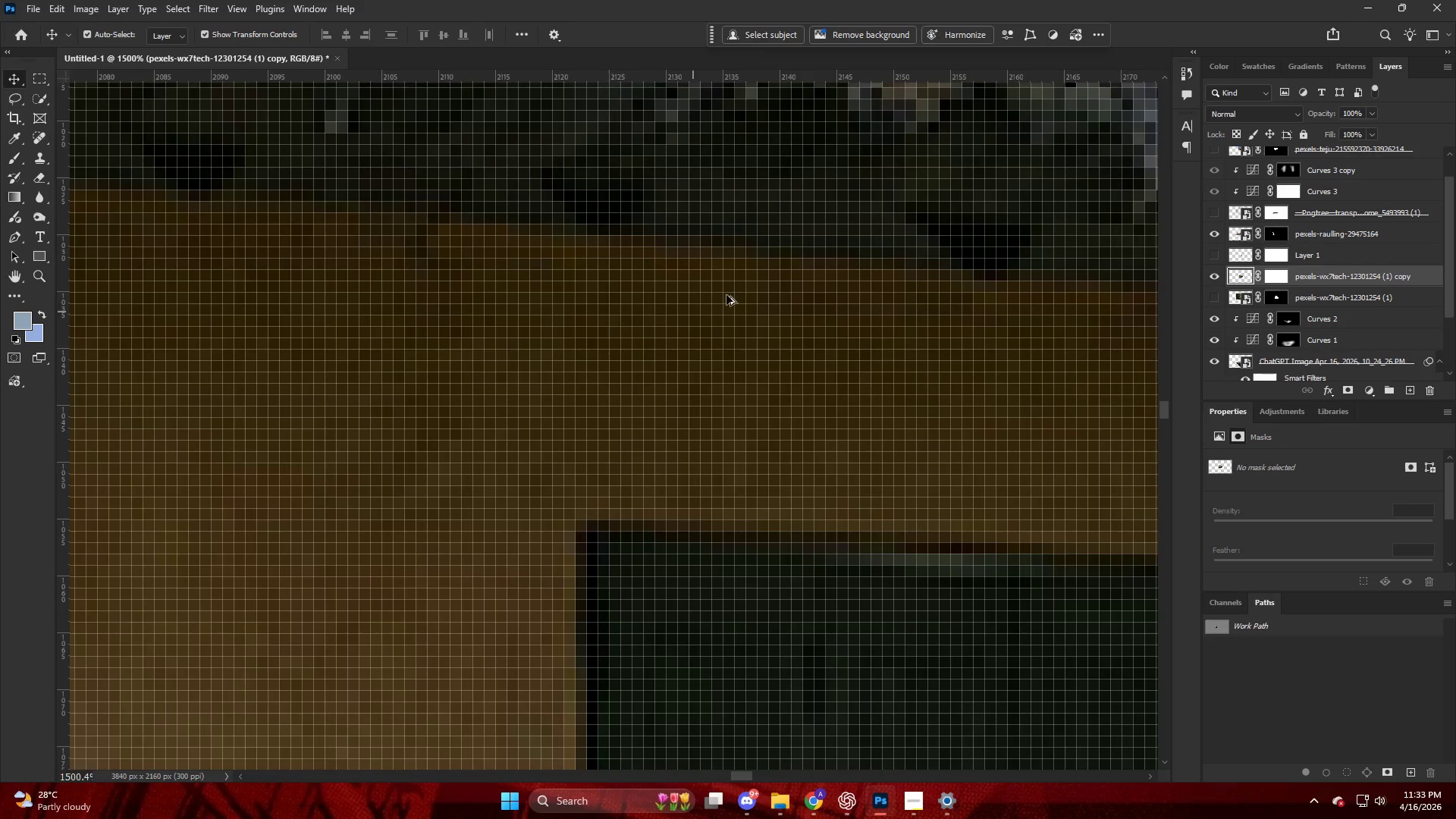 
scroll: coordinate [603, 317], scroll_direction: up, amount: 16.0
 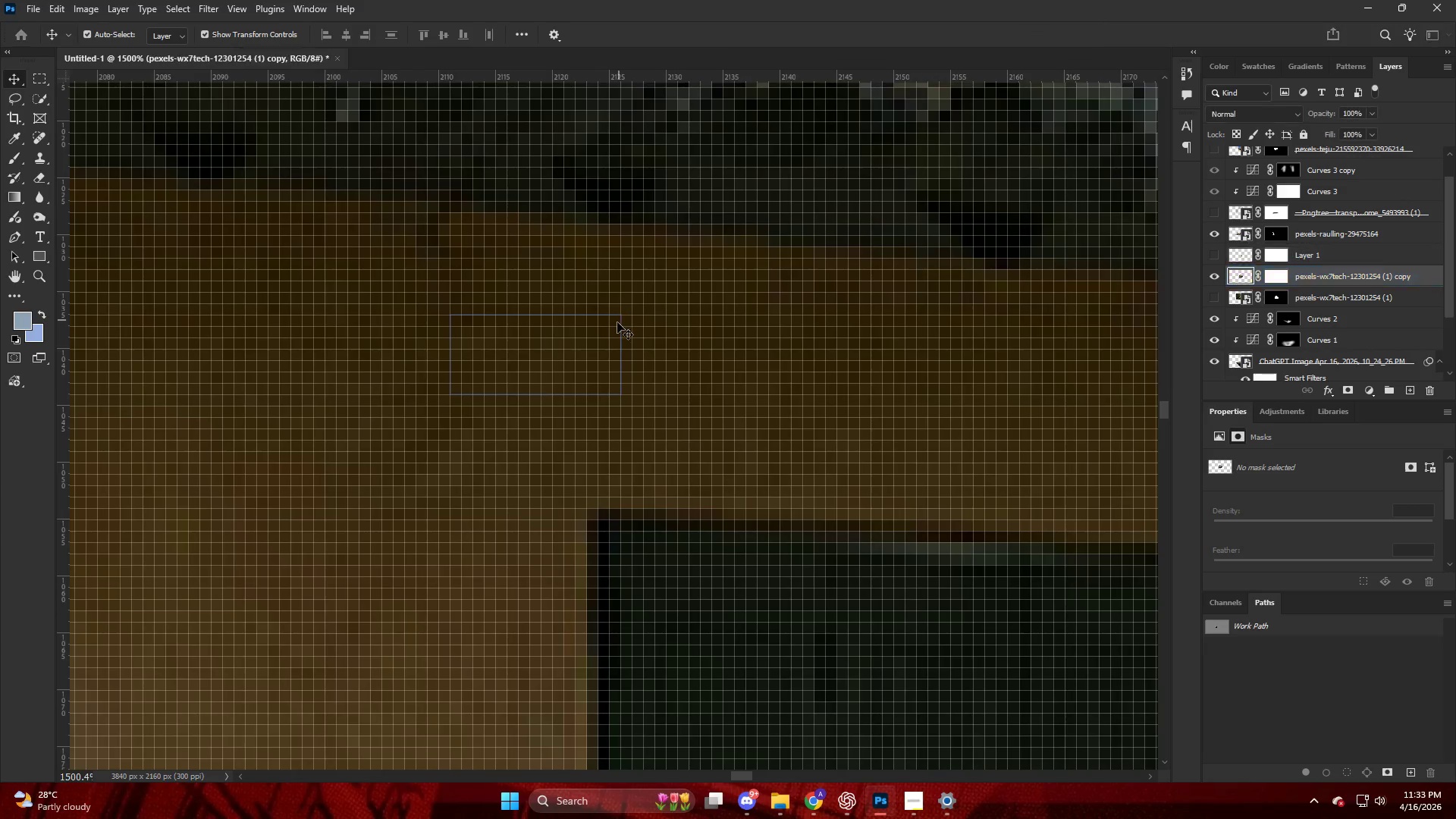 
hold_key(key=AltLeft, duration=0.42)
 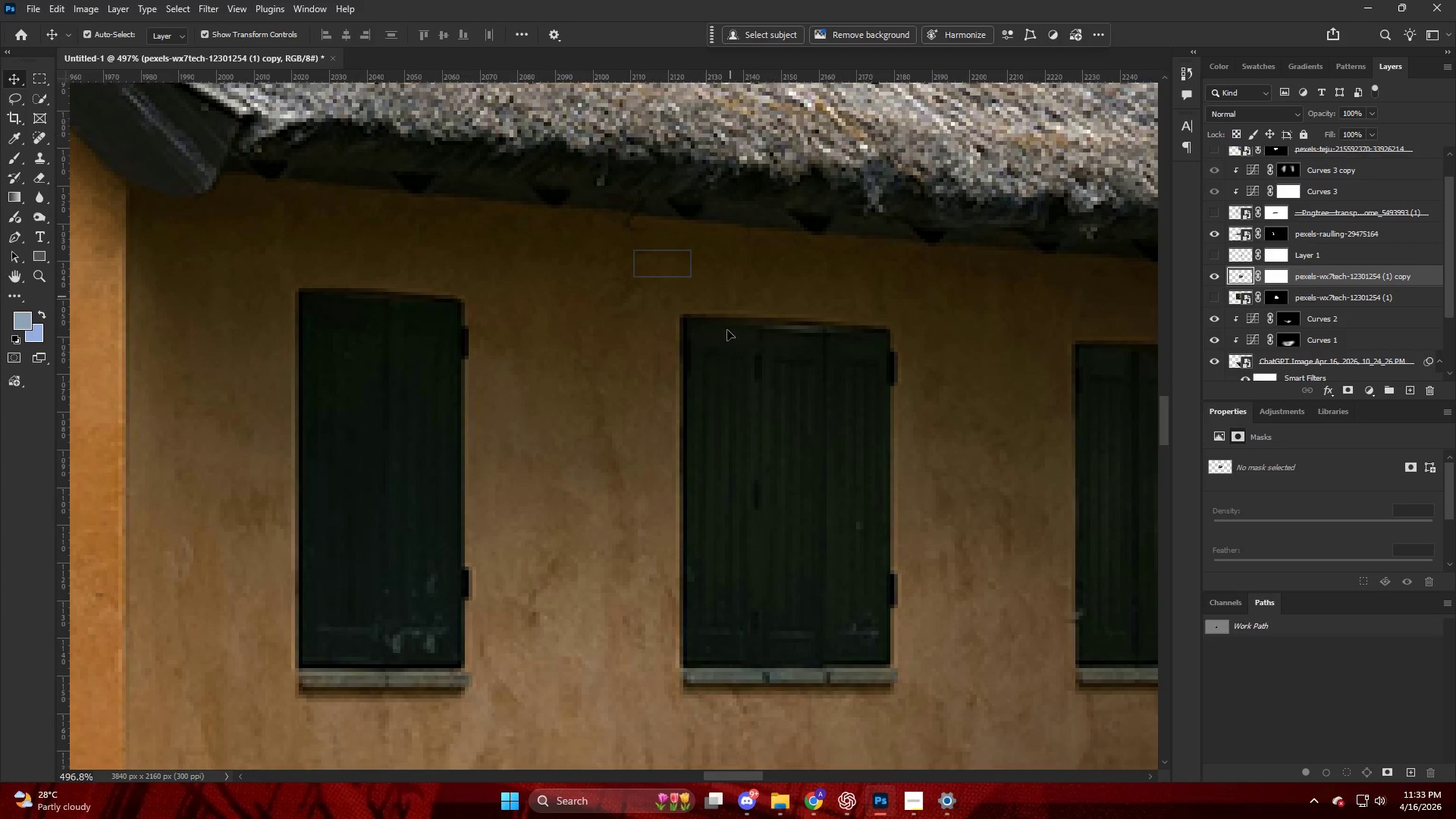 
key(Control+ControlLeft)
 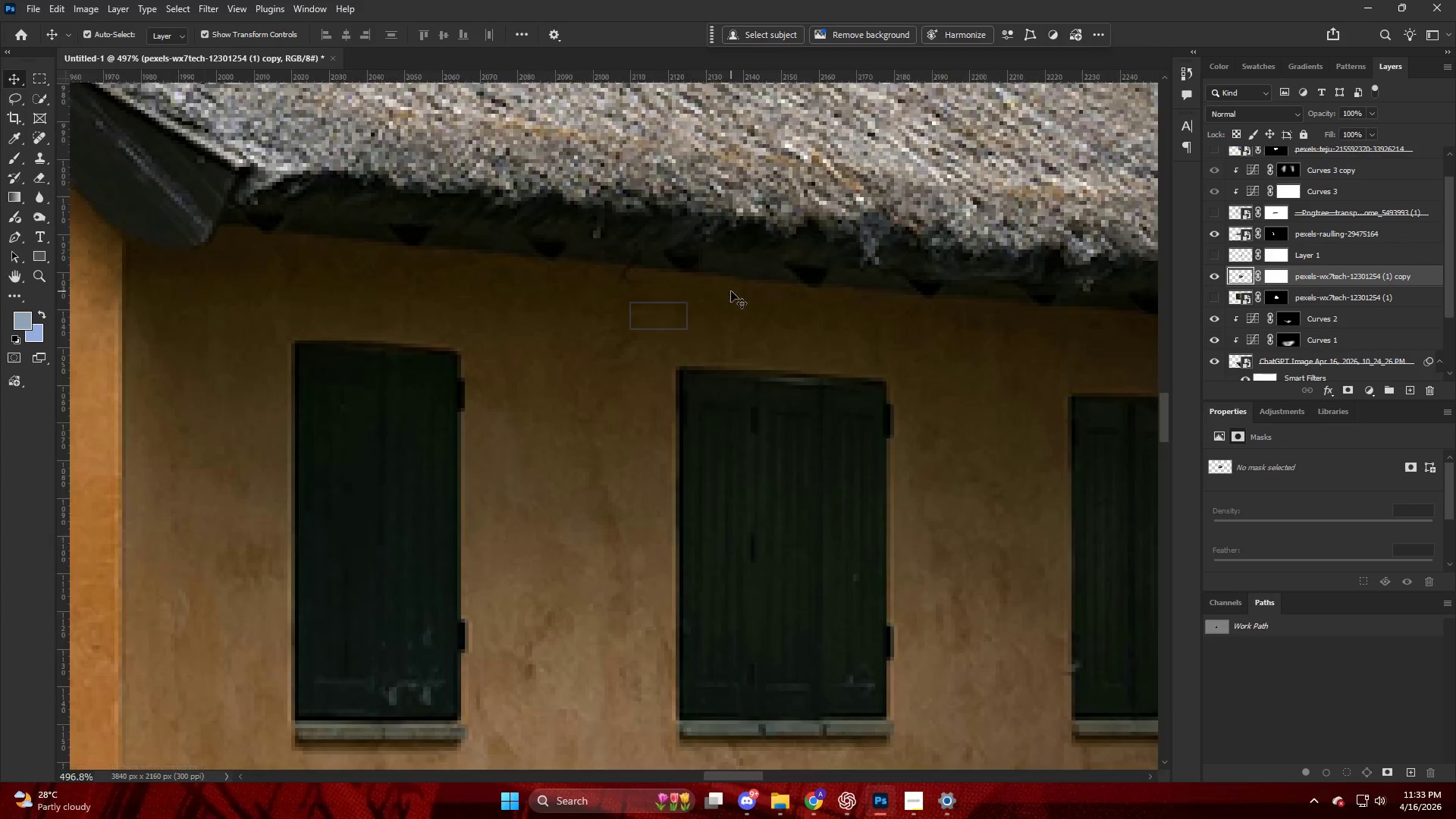 
key(Control+Z)
 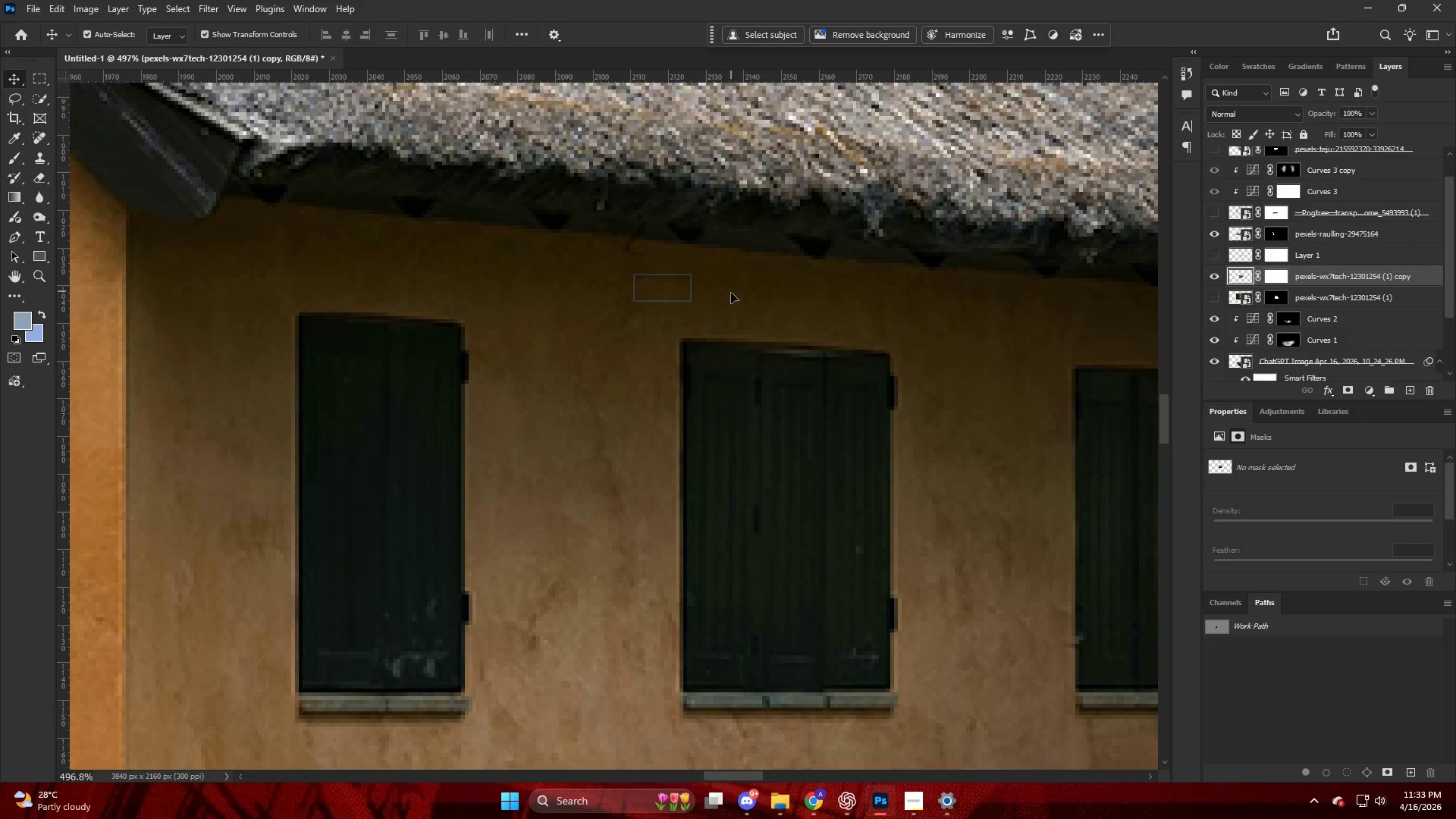 
key(V)
 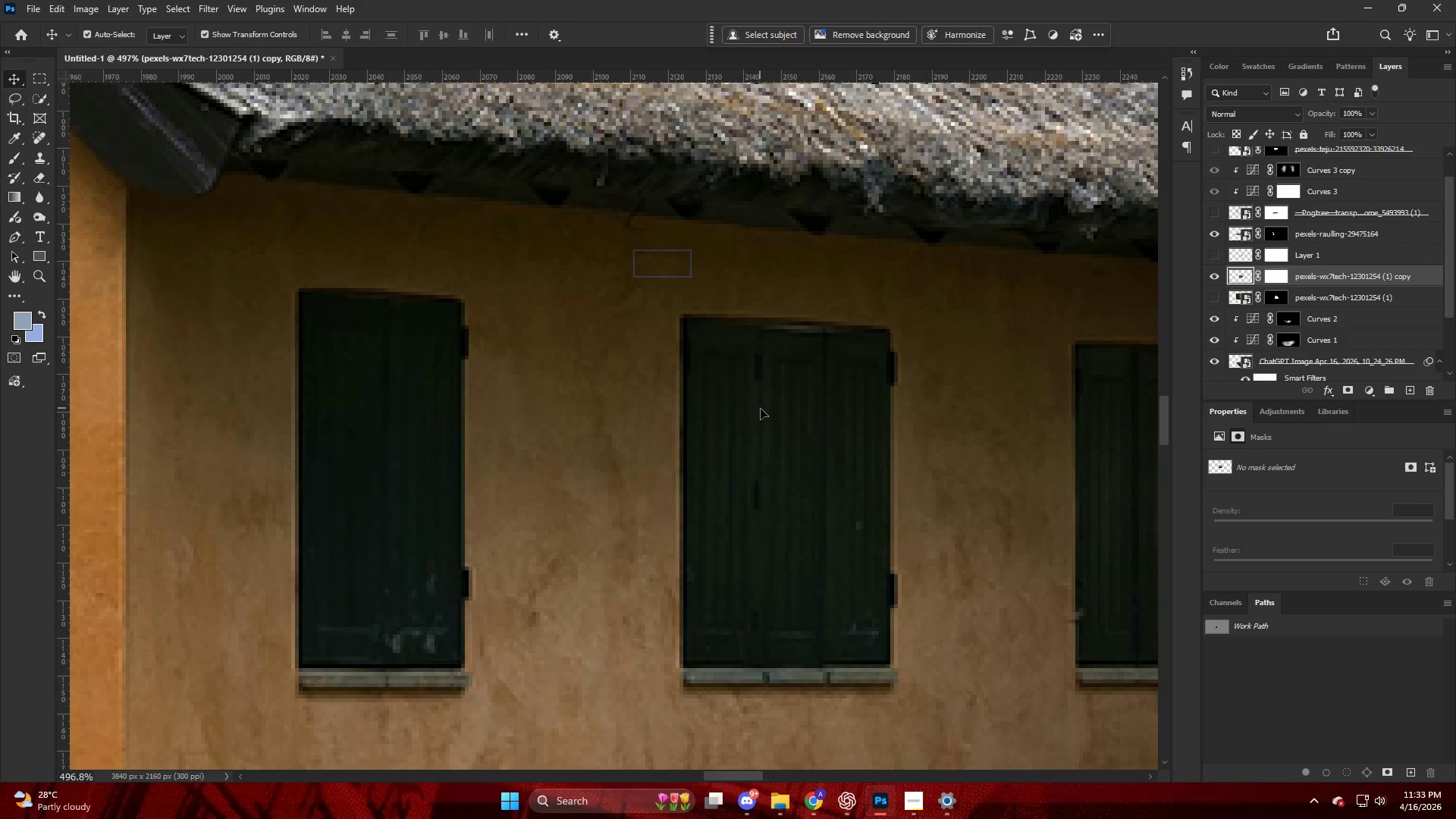 
left_click([761, 409])
 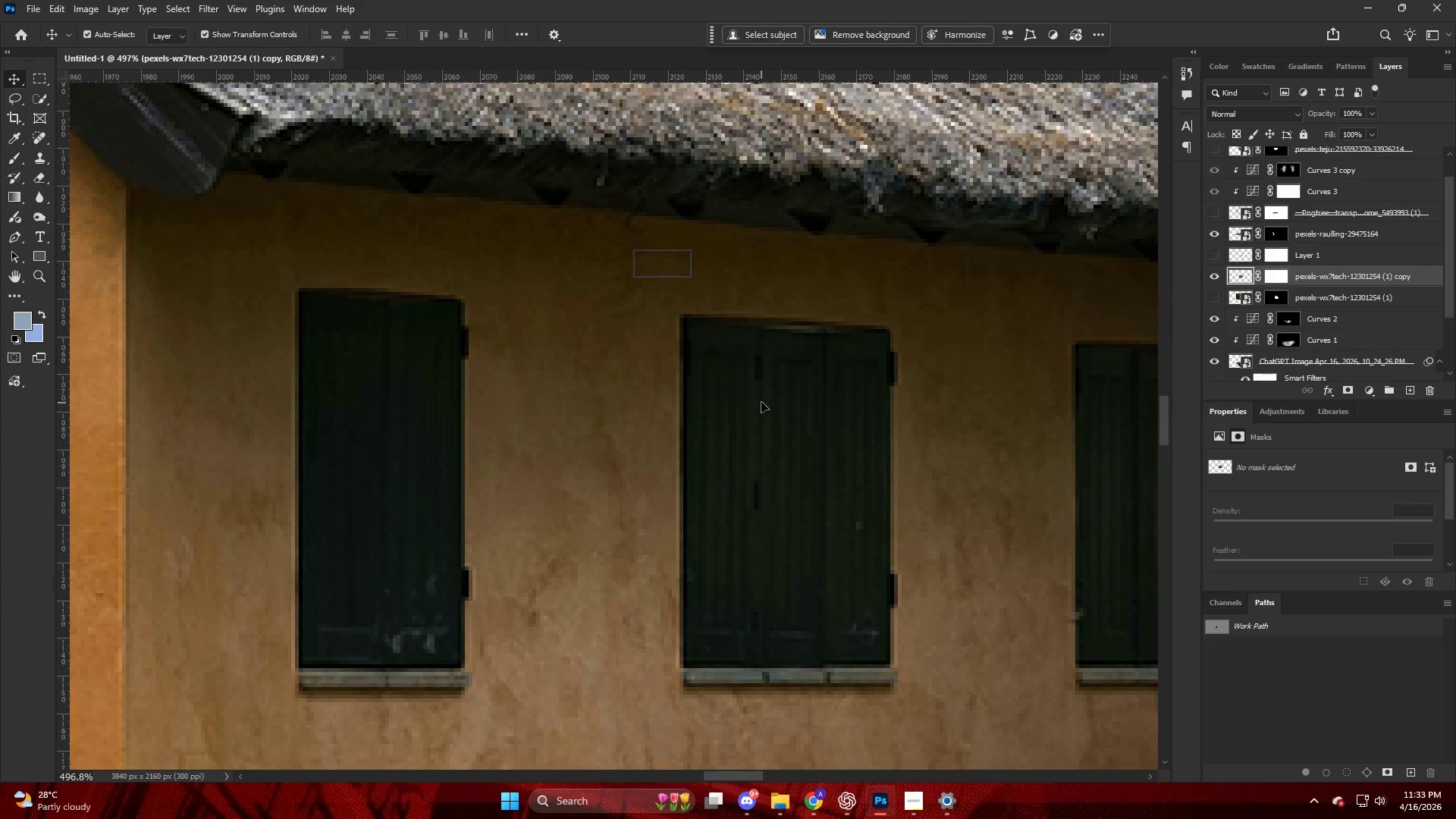 
scroll: coordinate [761, 400], scroll_direction: down, amount: 20.0
 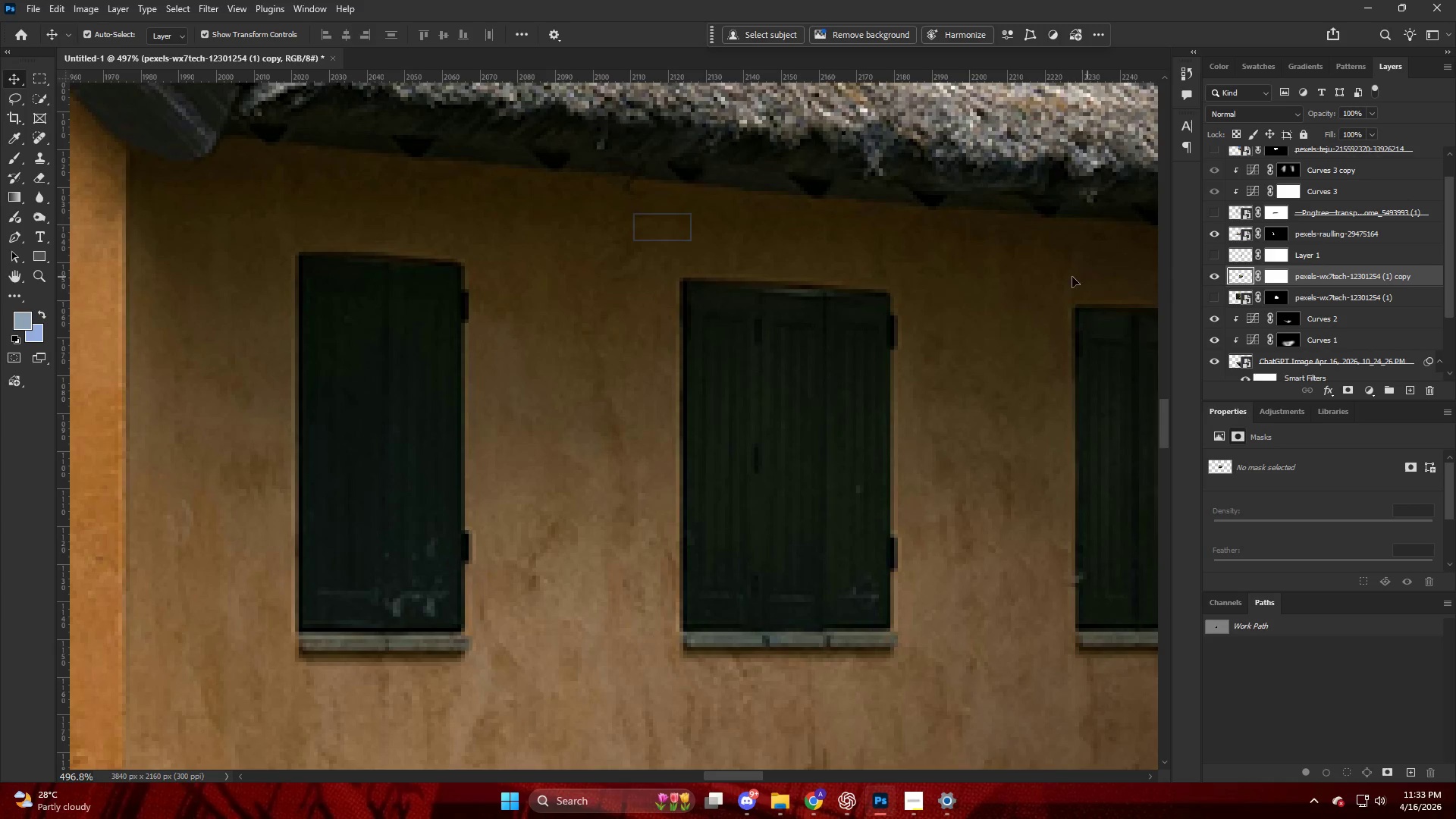 
key(L)
 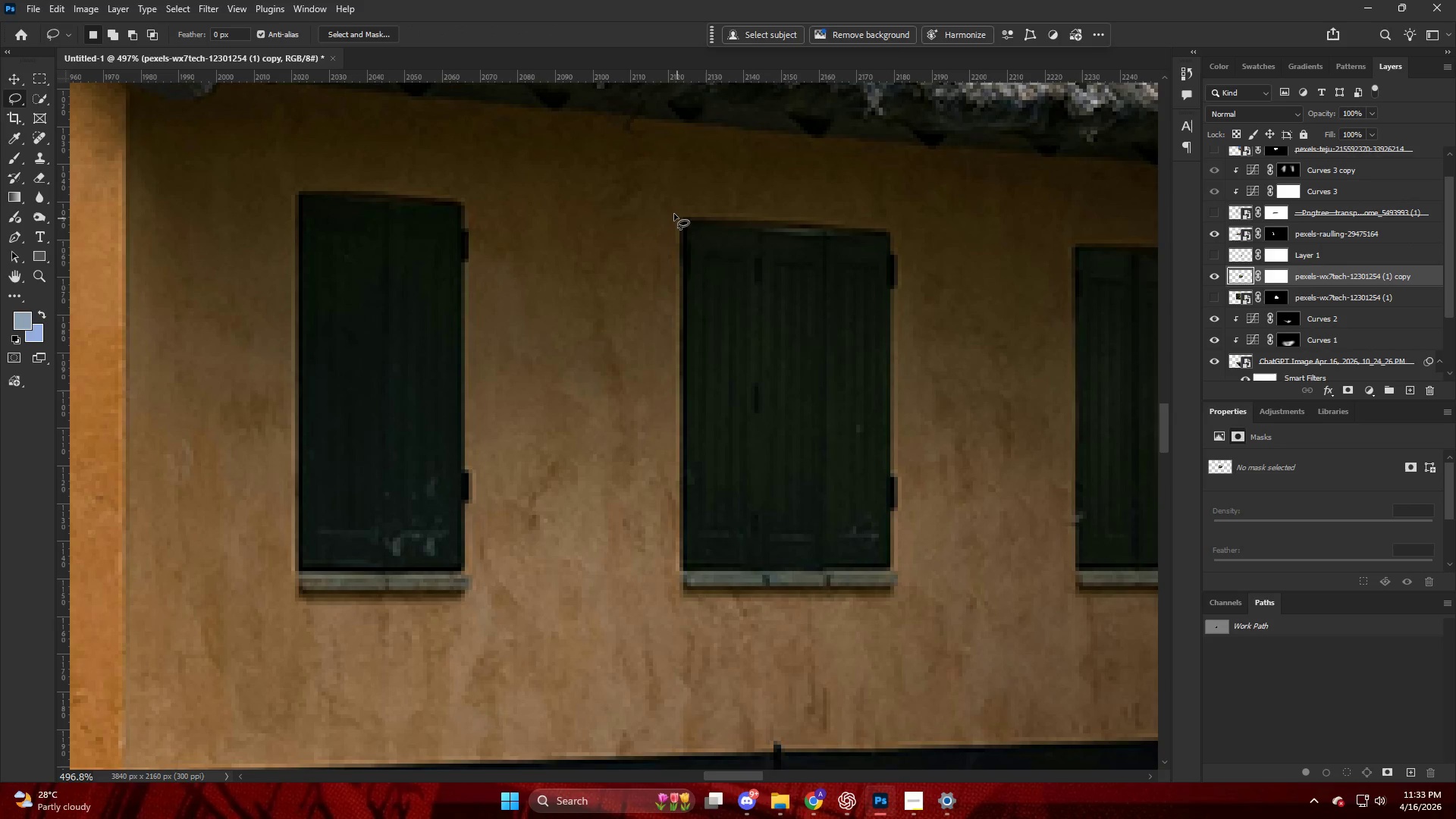 
scroll: coordinate [816, 320], scroll_direction: down, amount: 5.0
 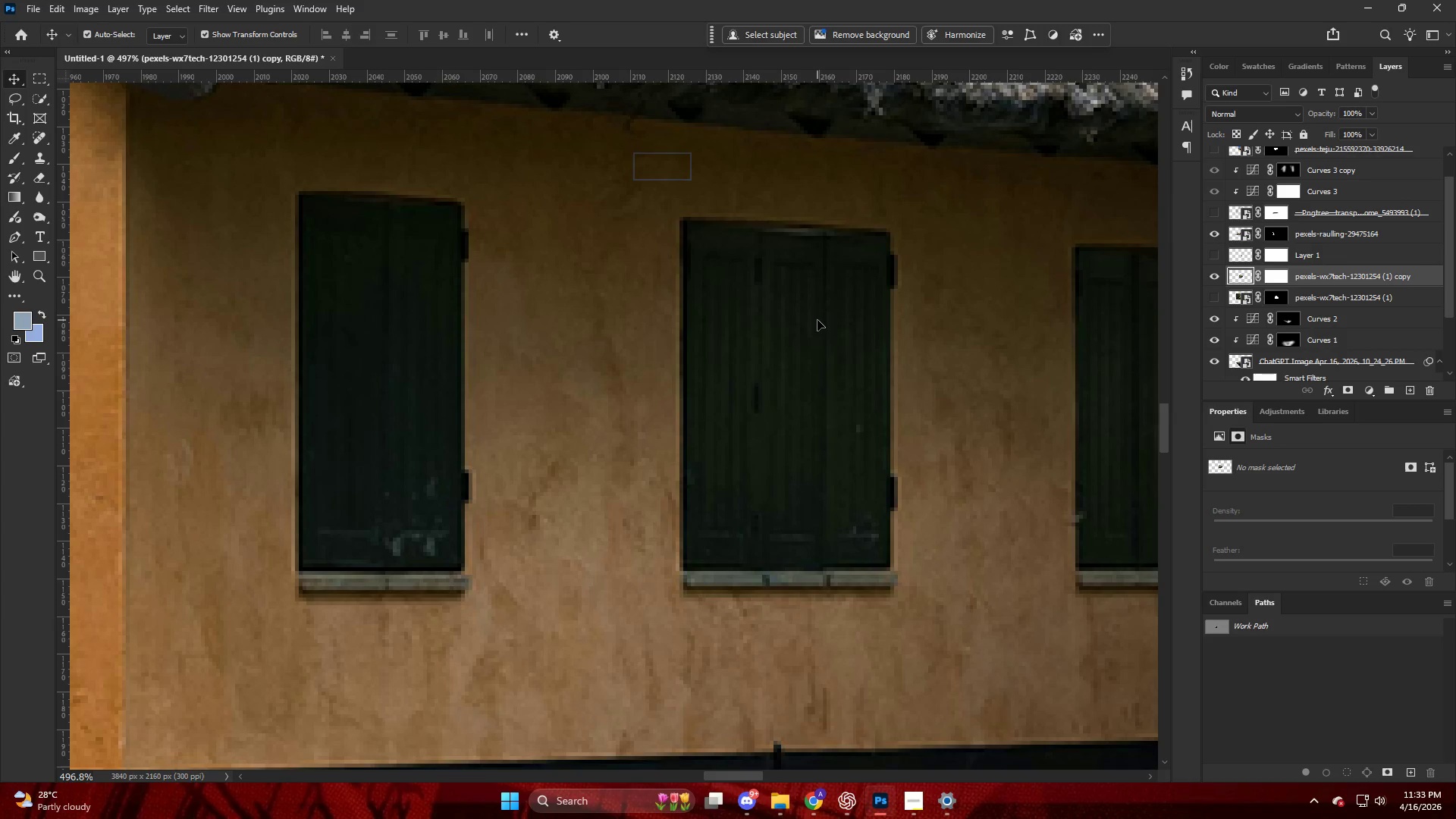 
left_click_drag(start_coordinate=[674, 214], to_coordinate=[680, 587])
 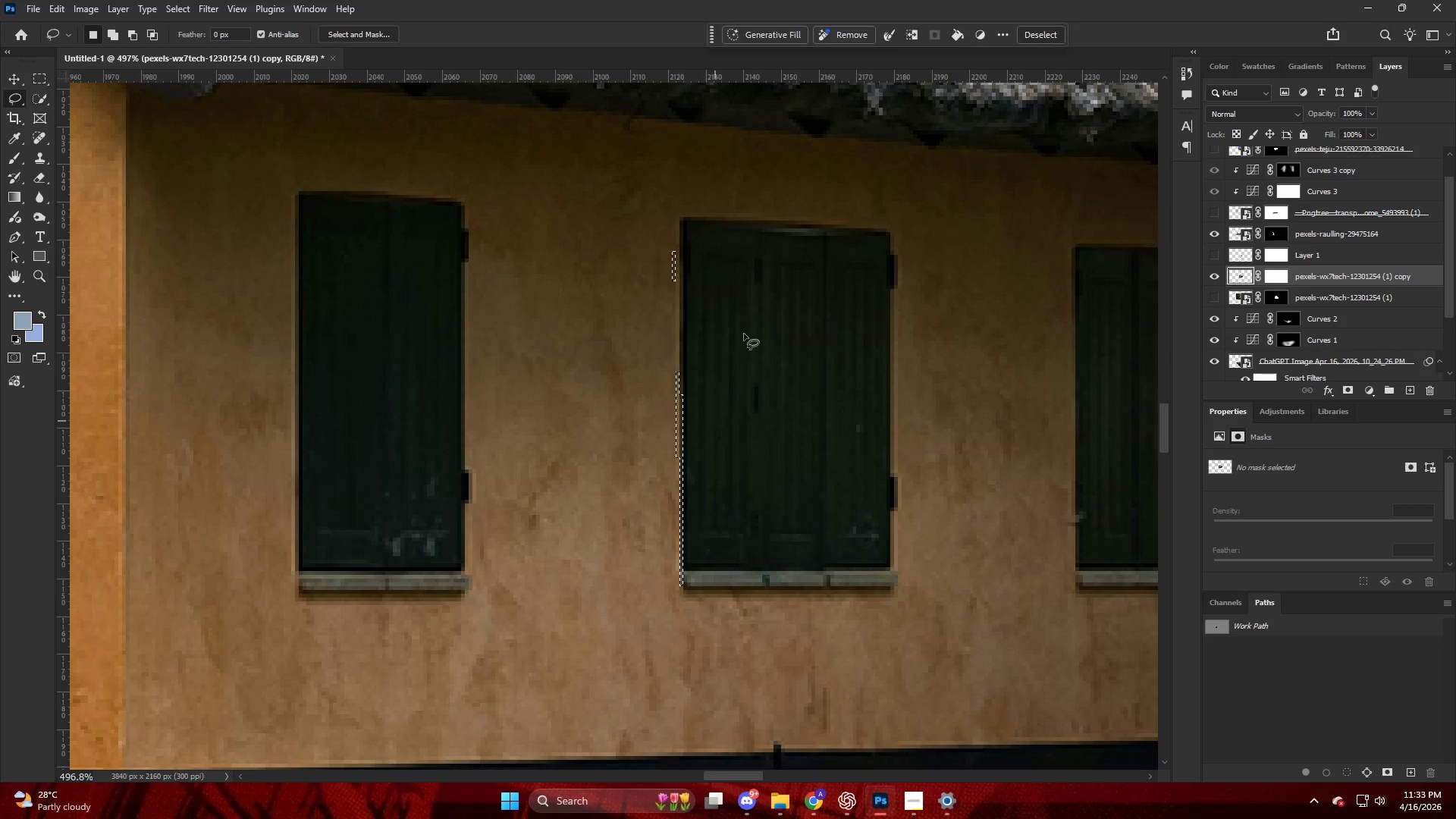 
key(Control+ControlLeft)
 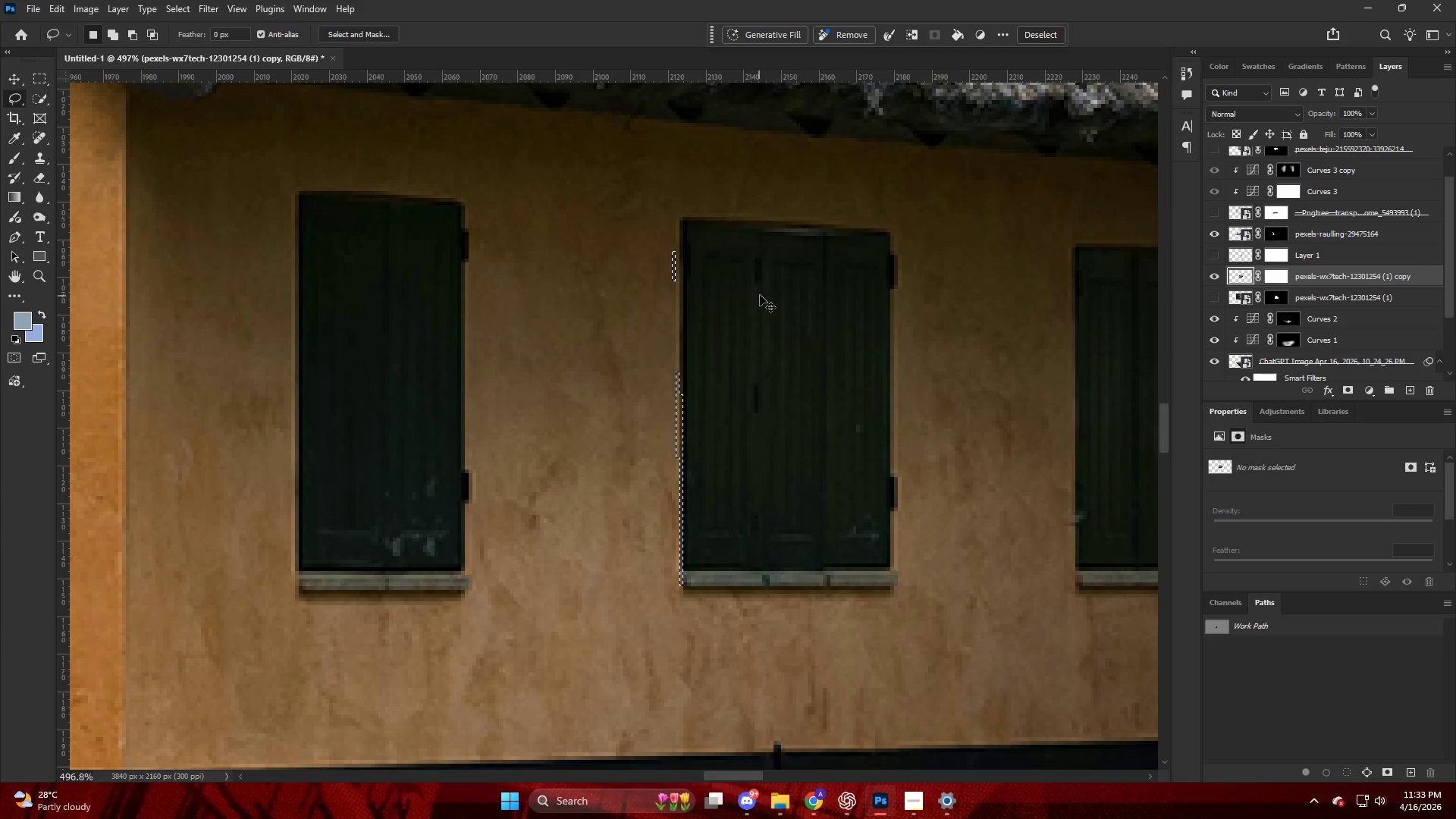 
key(Control+Z)
 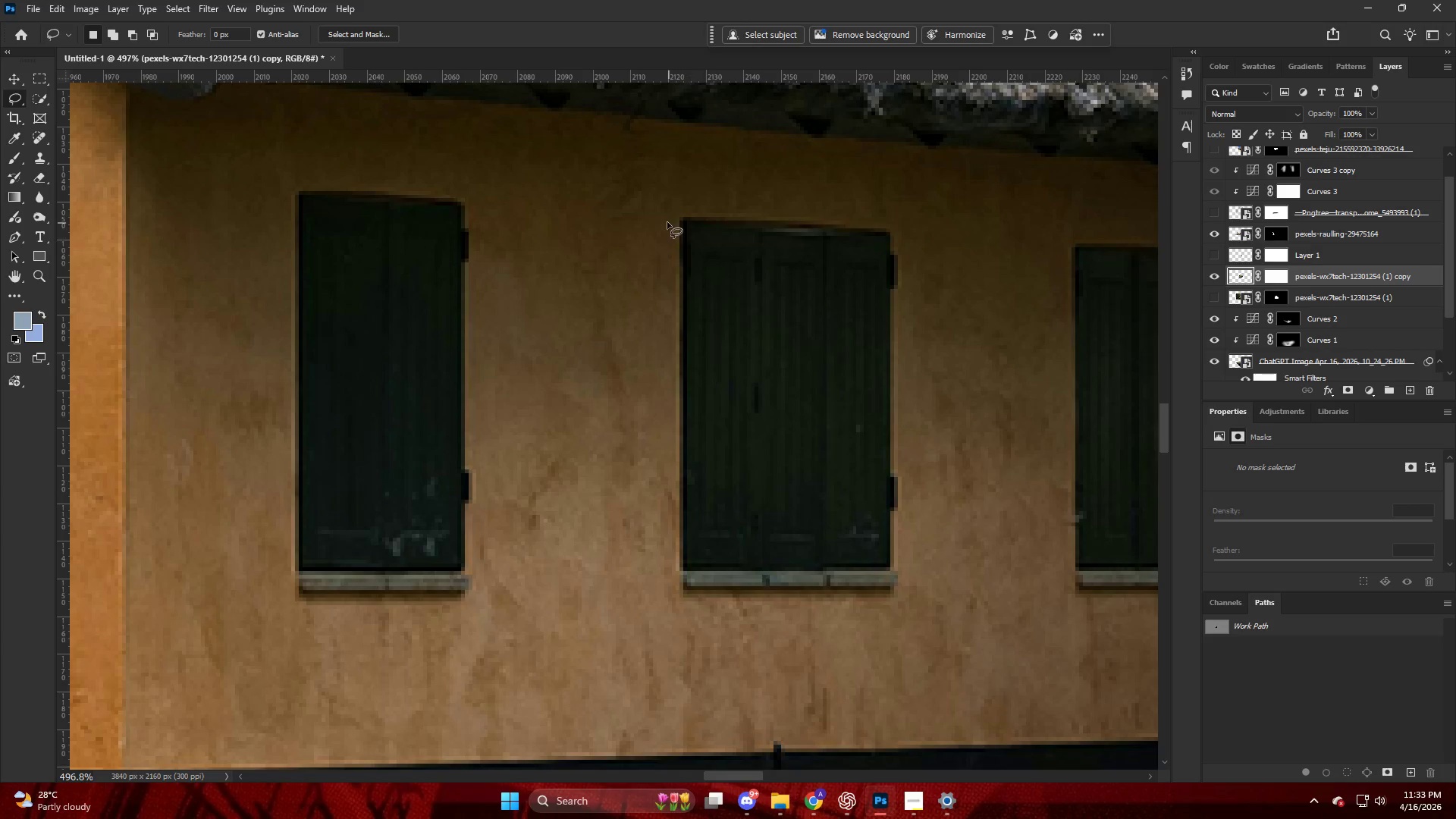 
left_click_drag(start_coordinate=[666, 221], to_coordinate=[673, 201])
 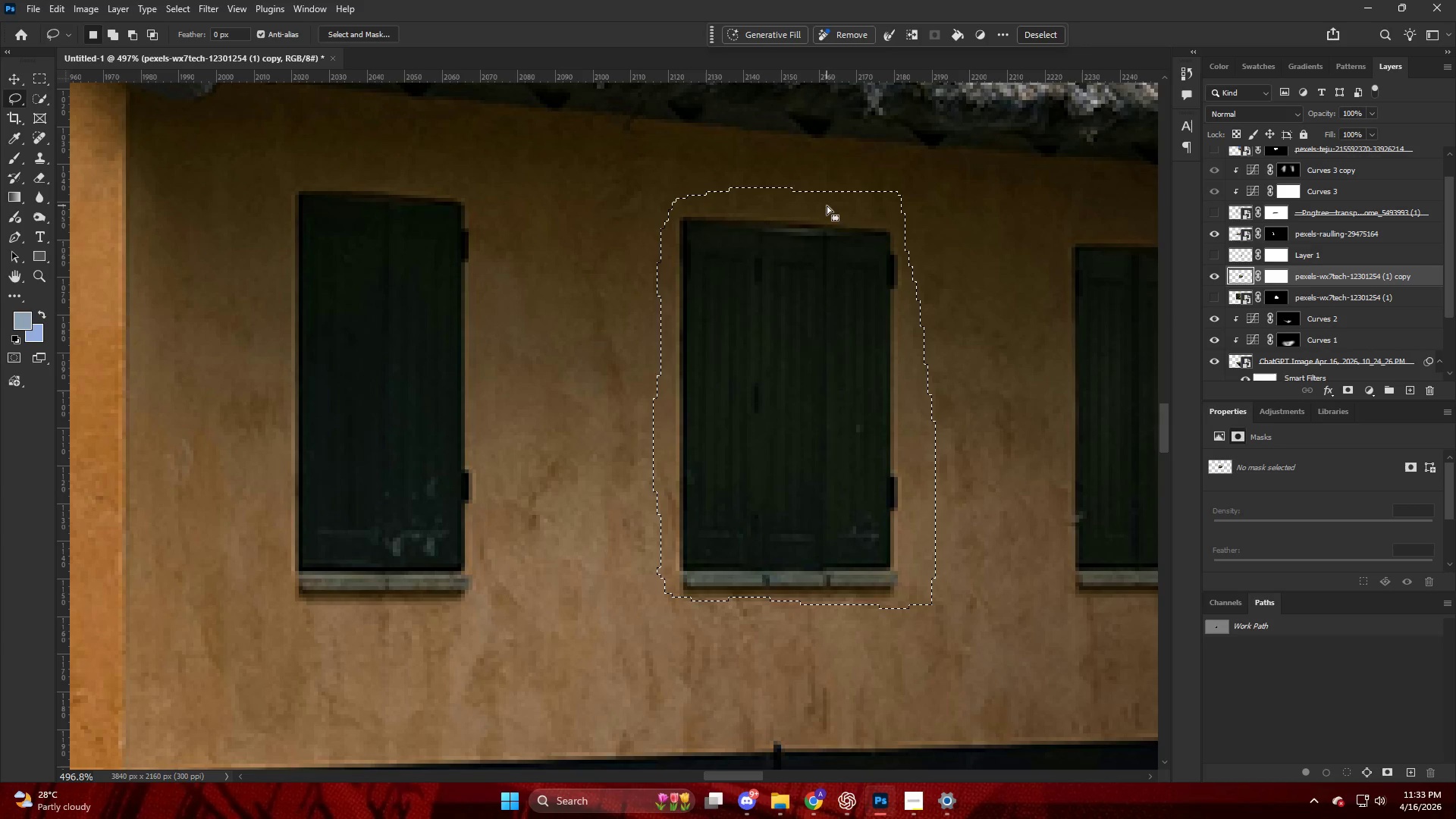 
key(Shift+F5)
 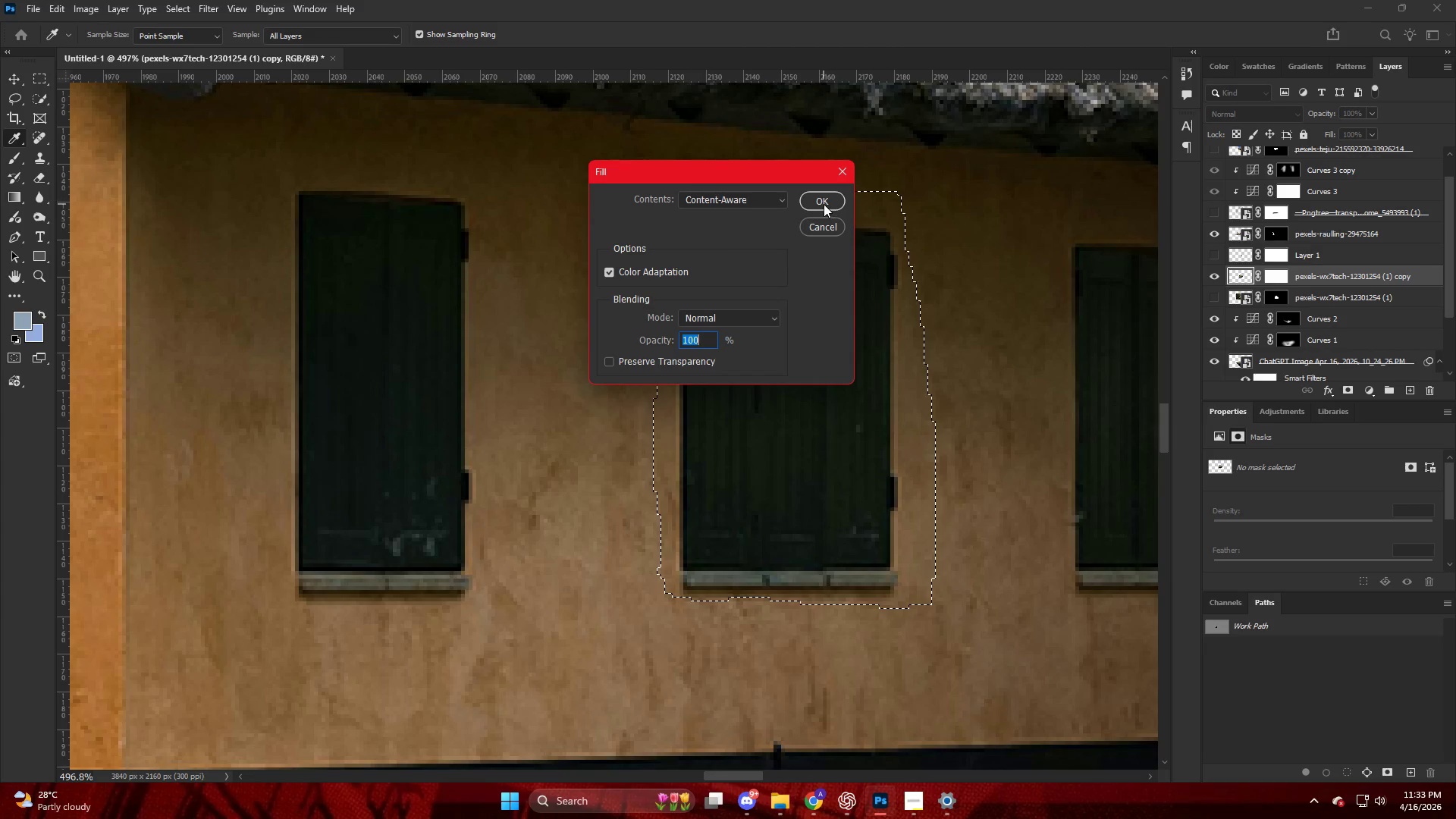 
left_click([824, 203])
 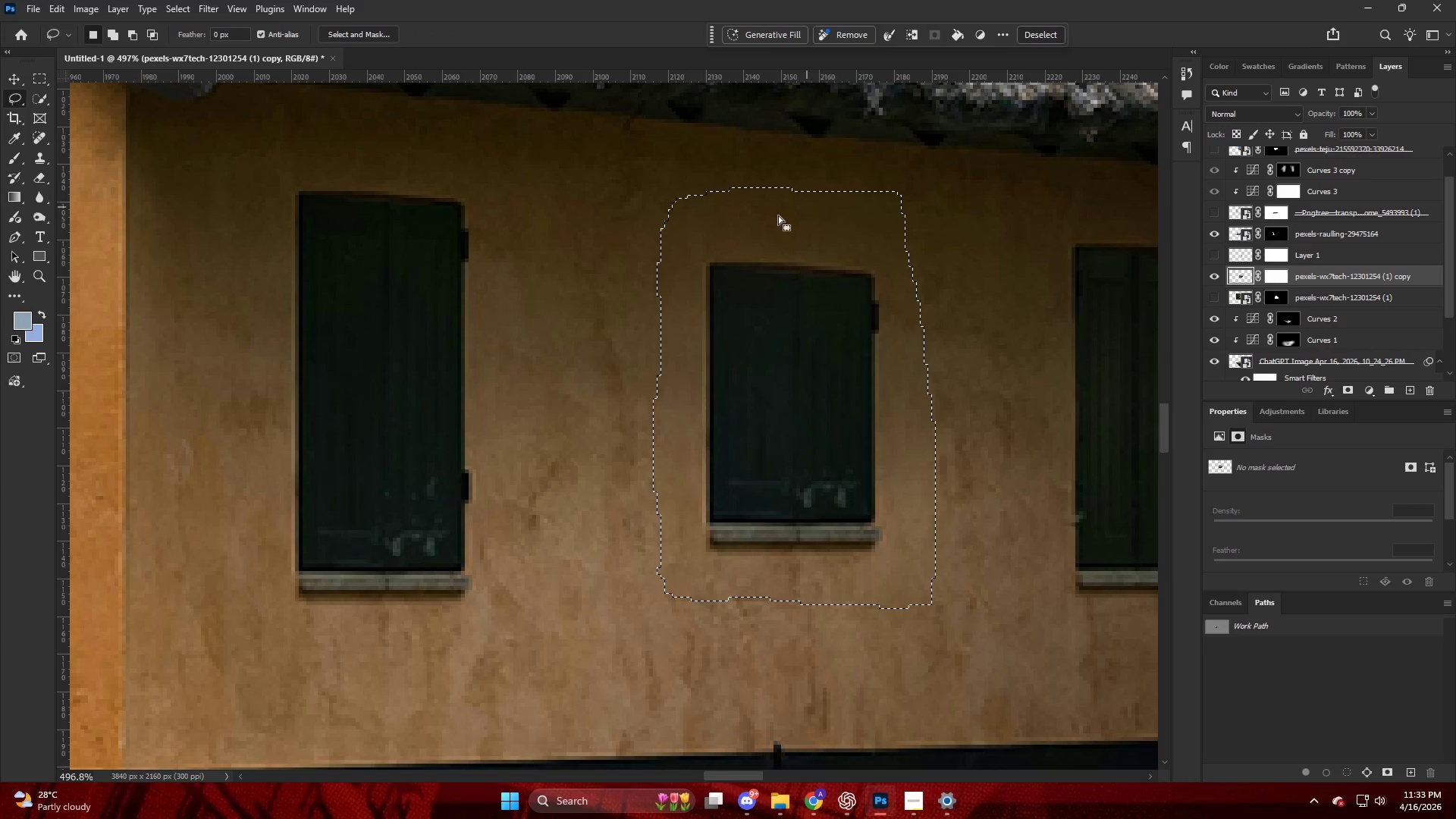 
key(S)
 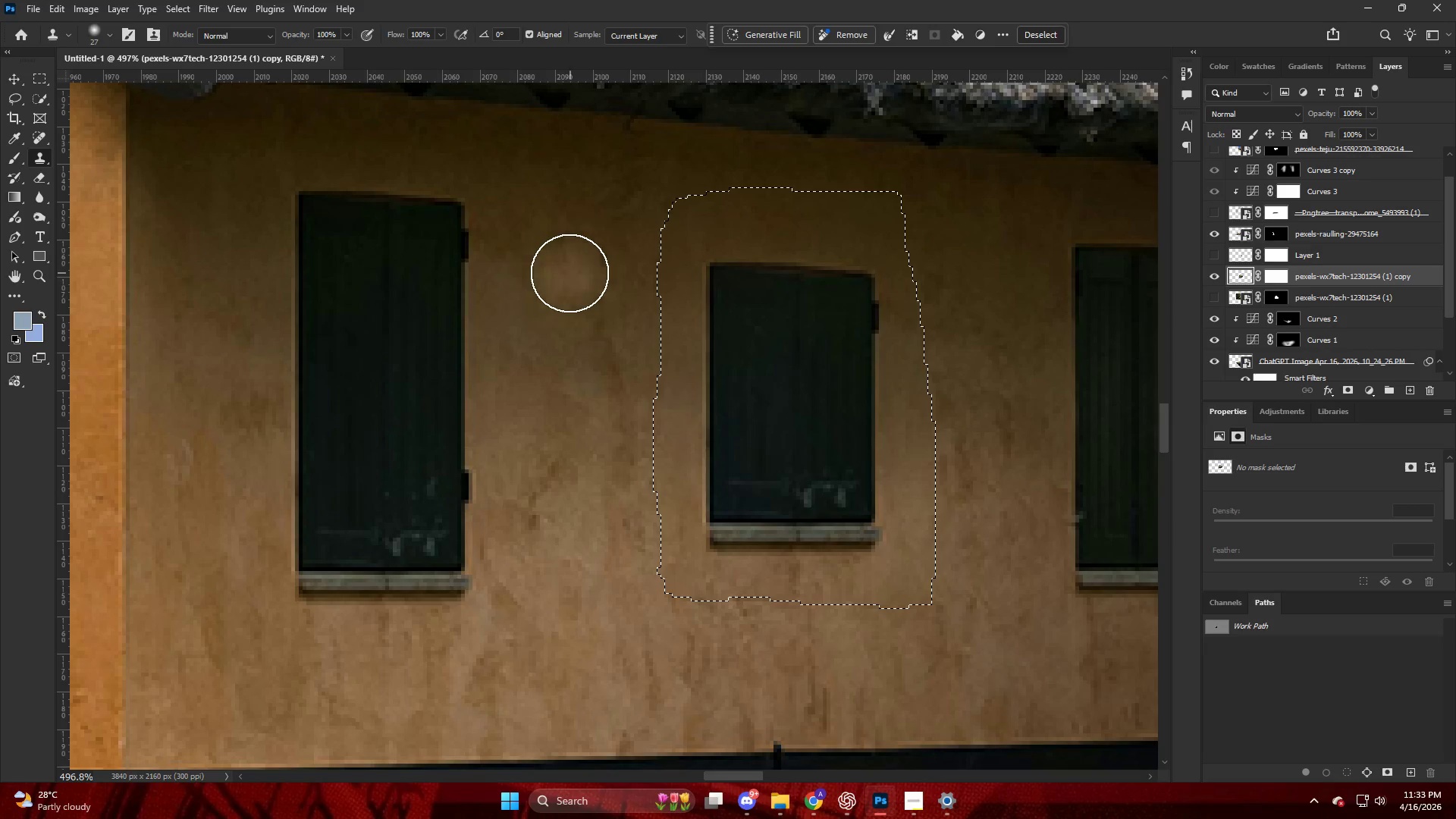 
hold_key(key=AltLeft, duration=0.47)
 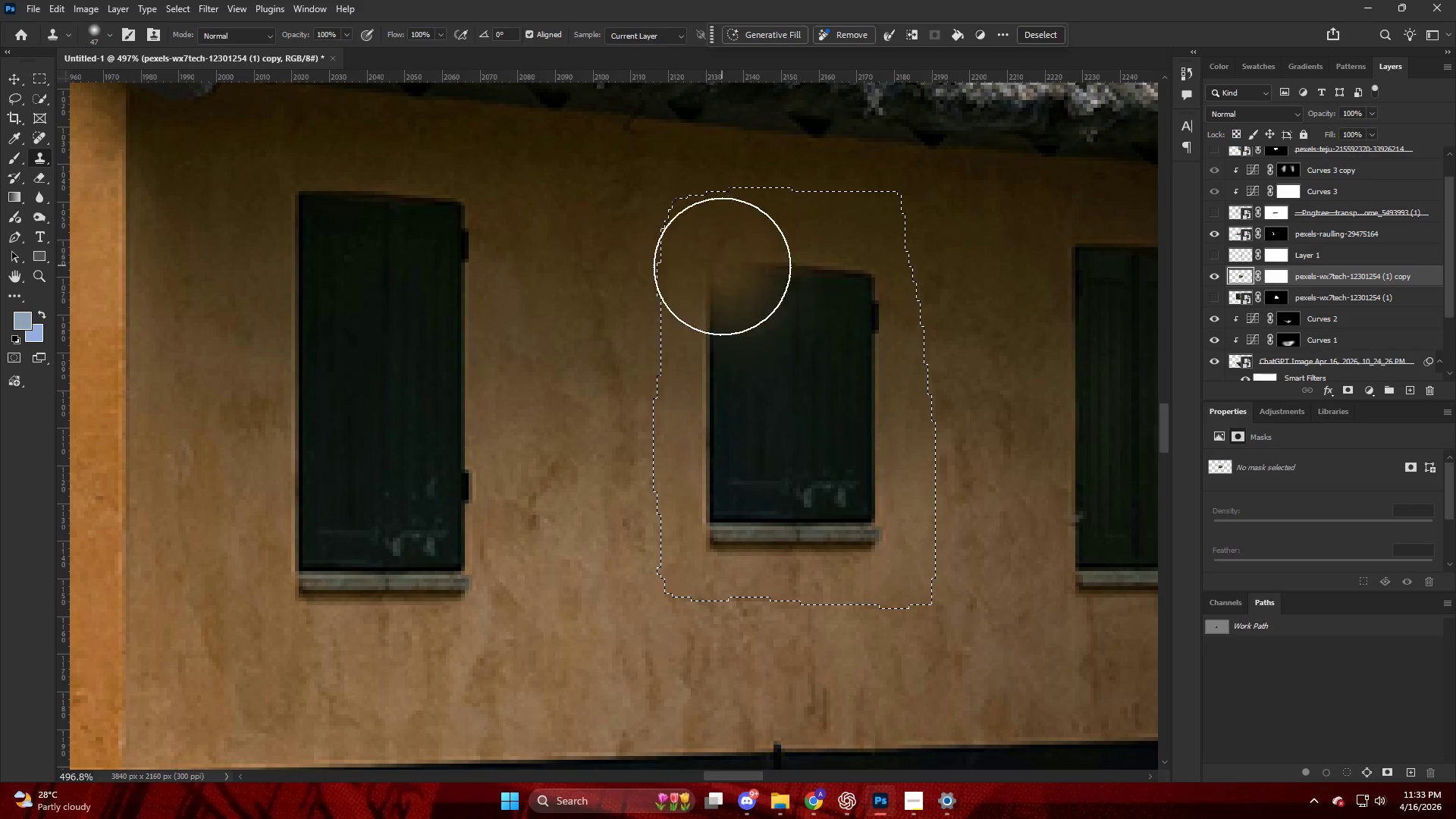 
left_click_drag(start_coordinate=[721, 268], to_coordinate=[833, 301])
 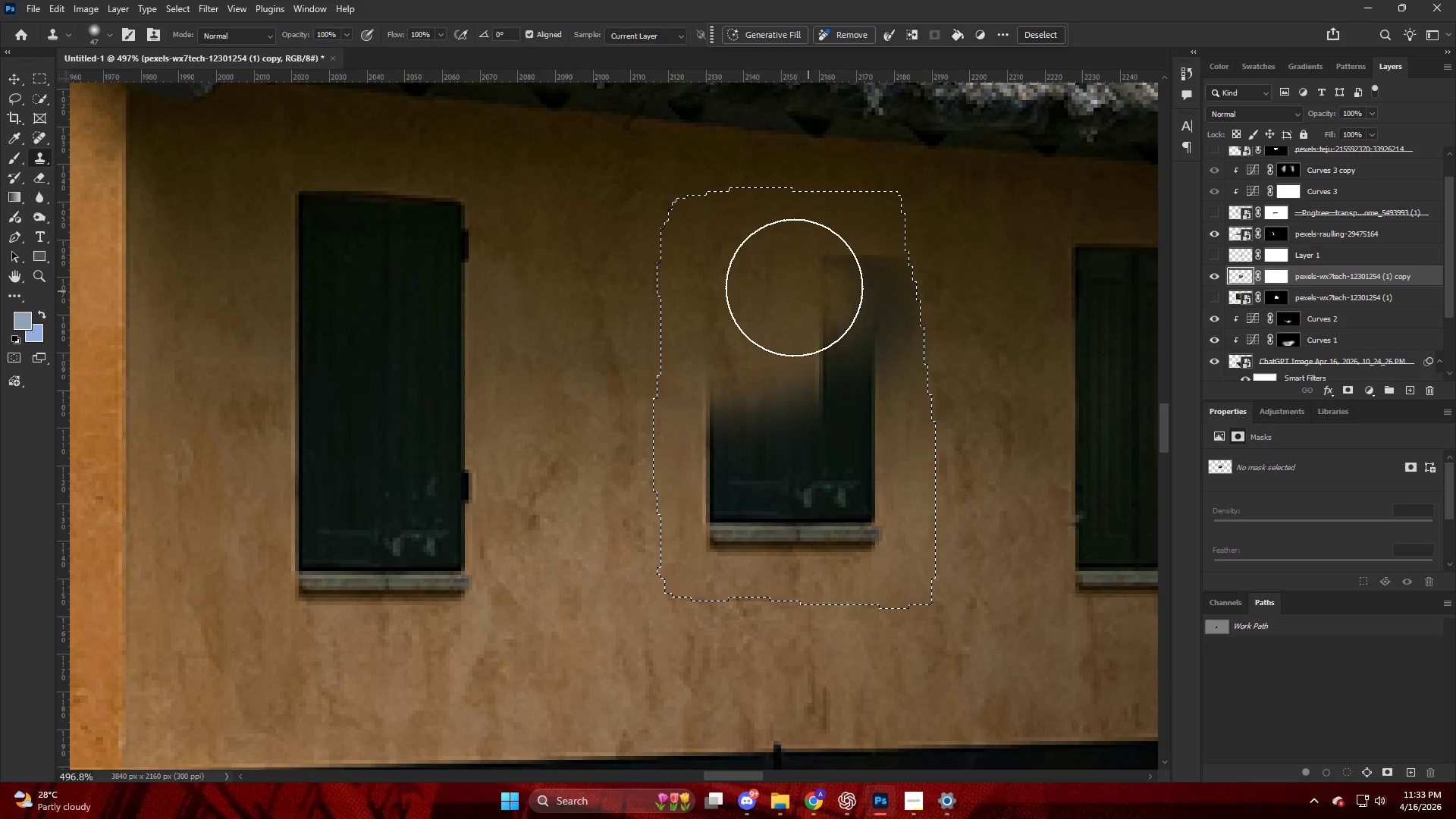 
key(Alt+AltLeft)
 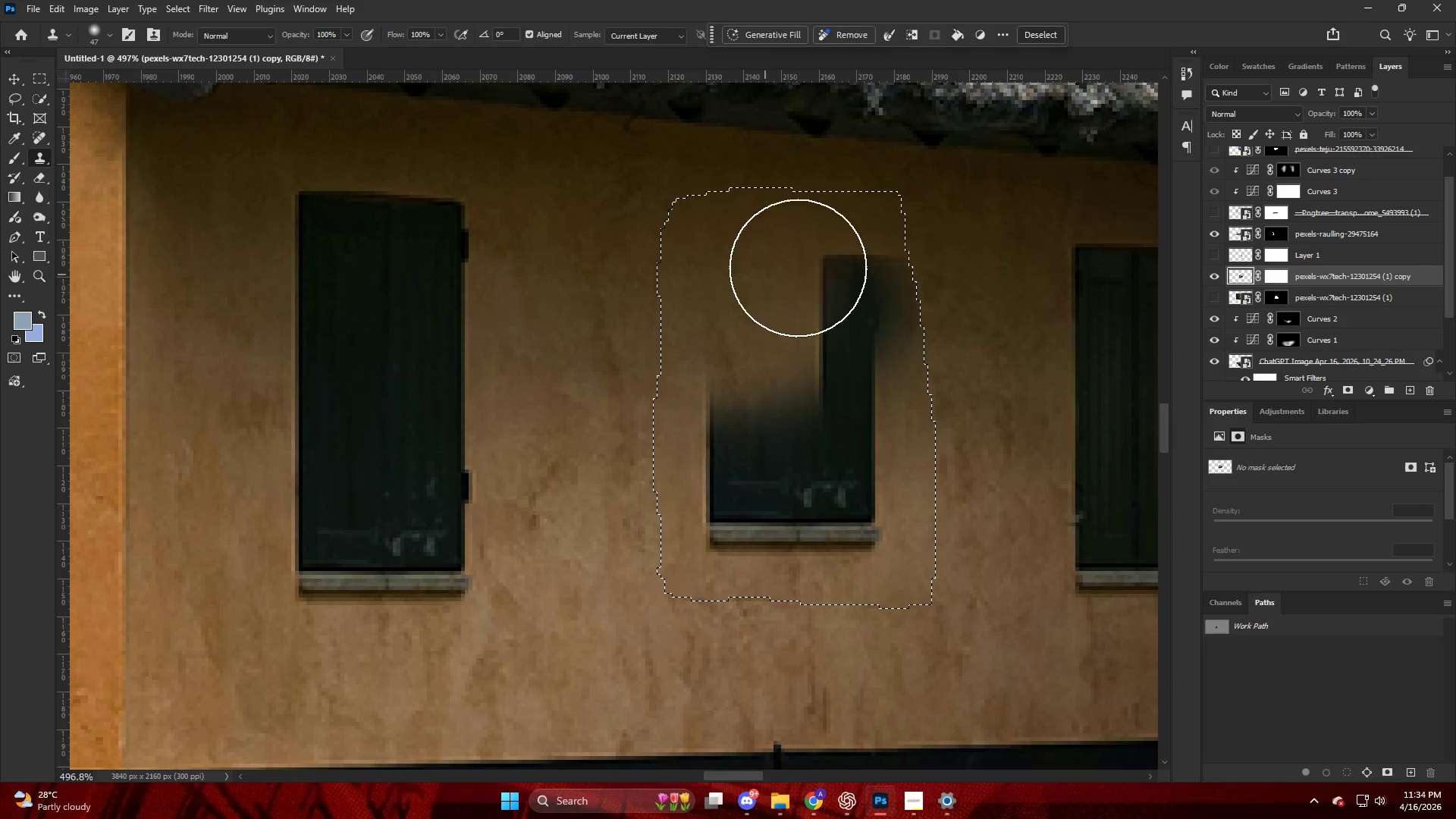 
left_click_drag(start_coordinate=[839, 278], to_coordinate=[720, 394])
 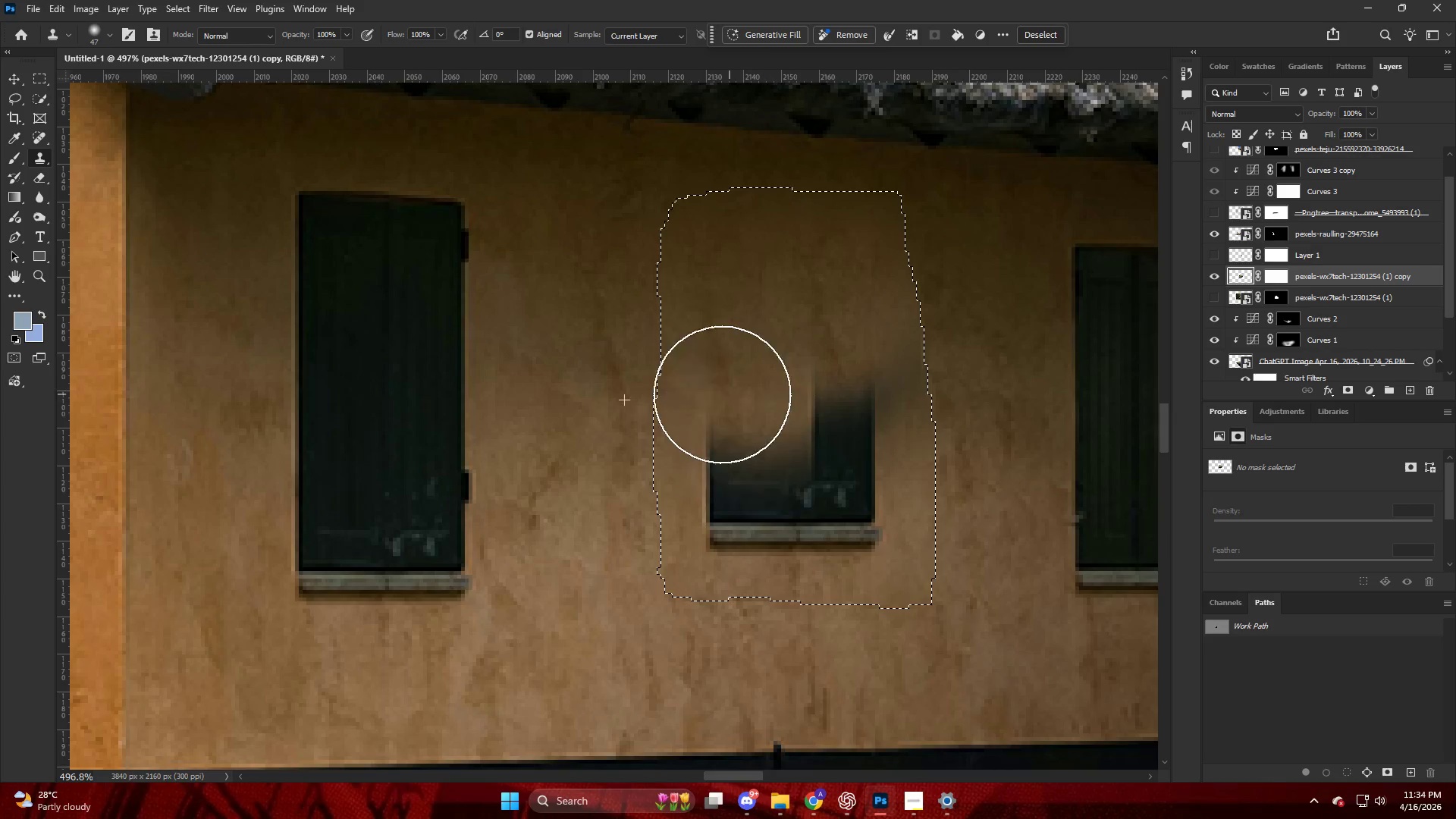 
key(Alt+AltLeft)
 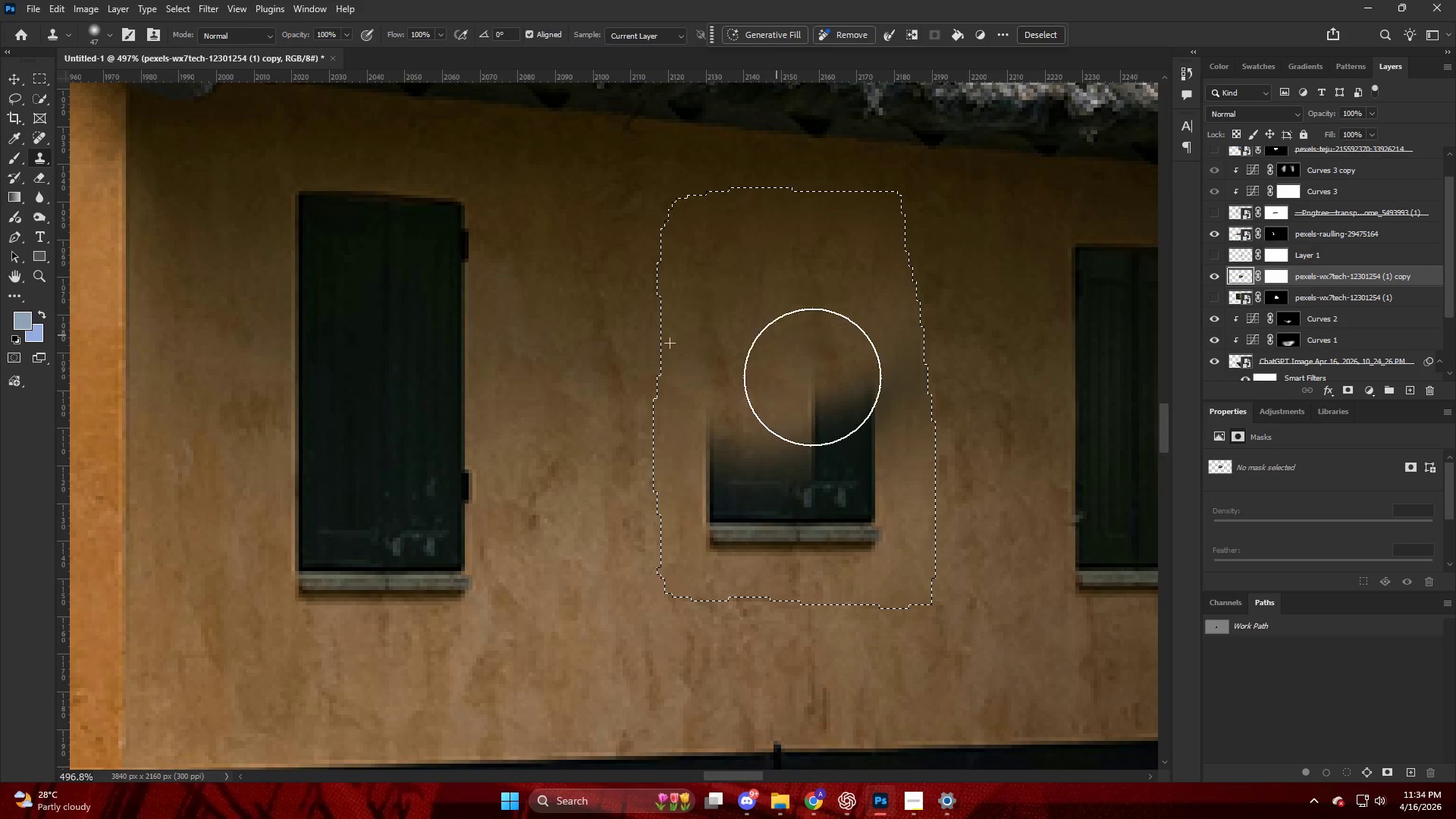 
left_click_drag(start_coordinate=[913, 415], to_coordinate=[836, 406])
 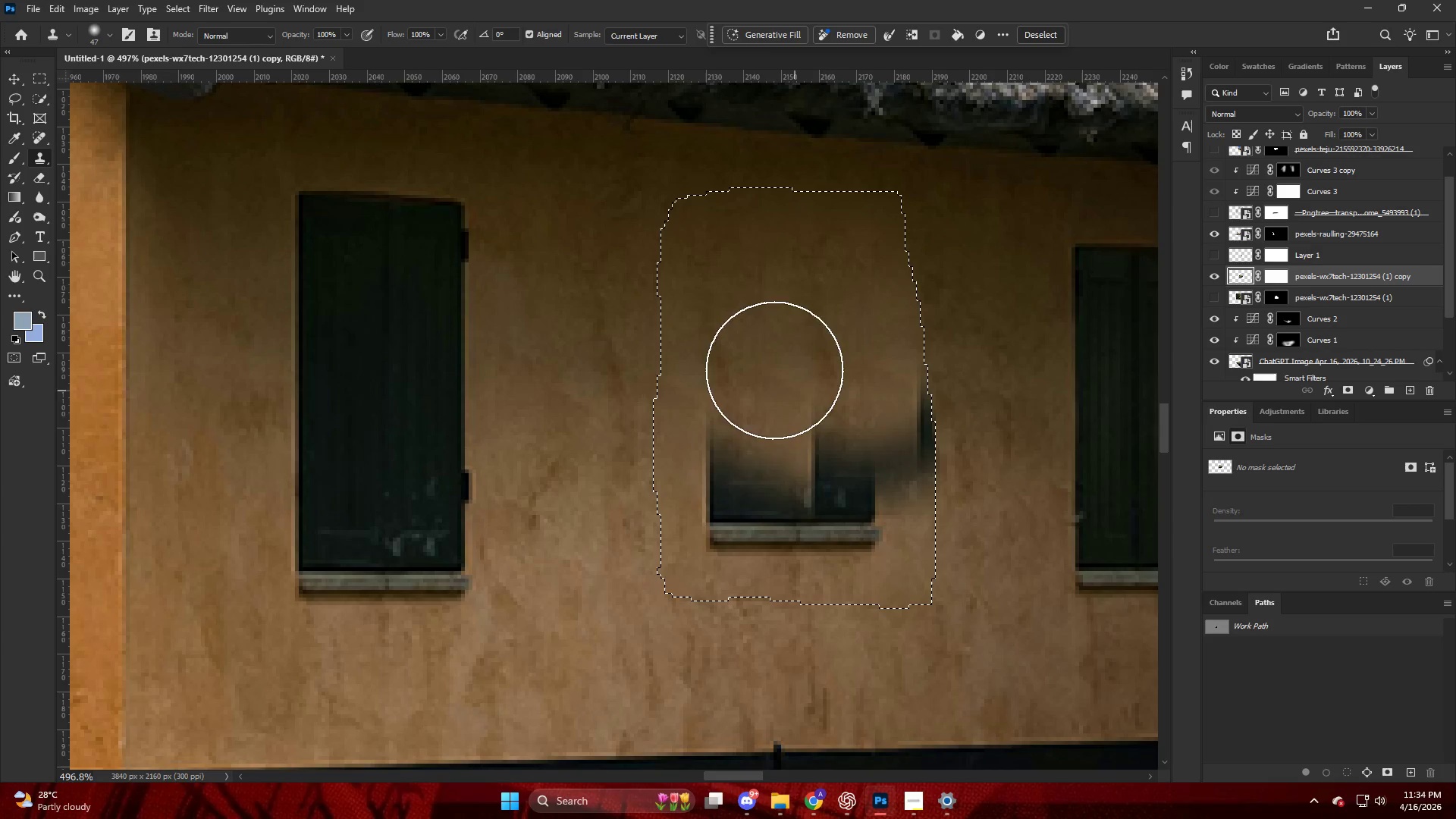 
key(Alt+AltLeft)
 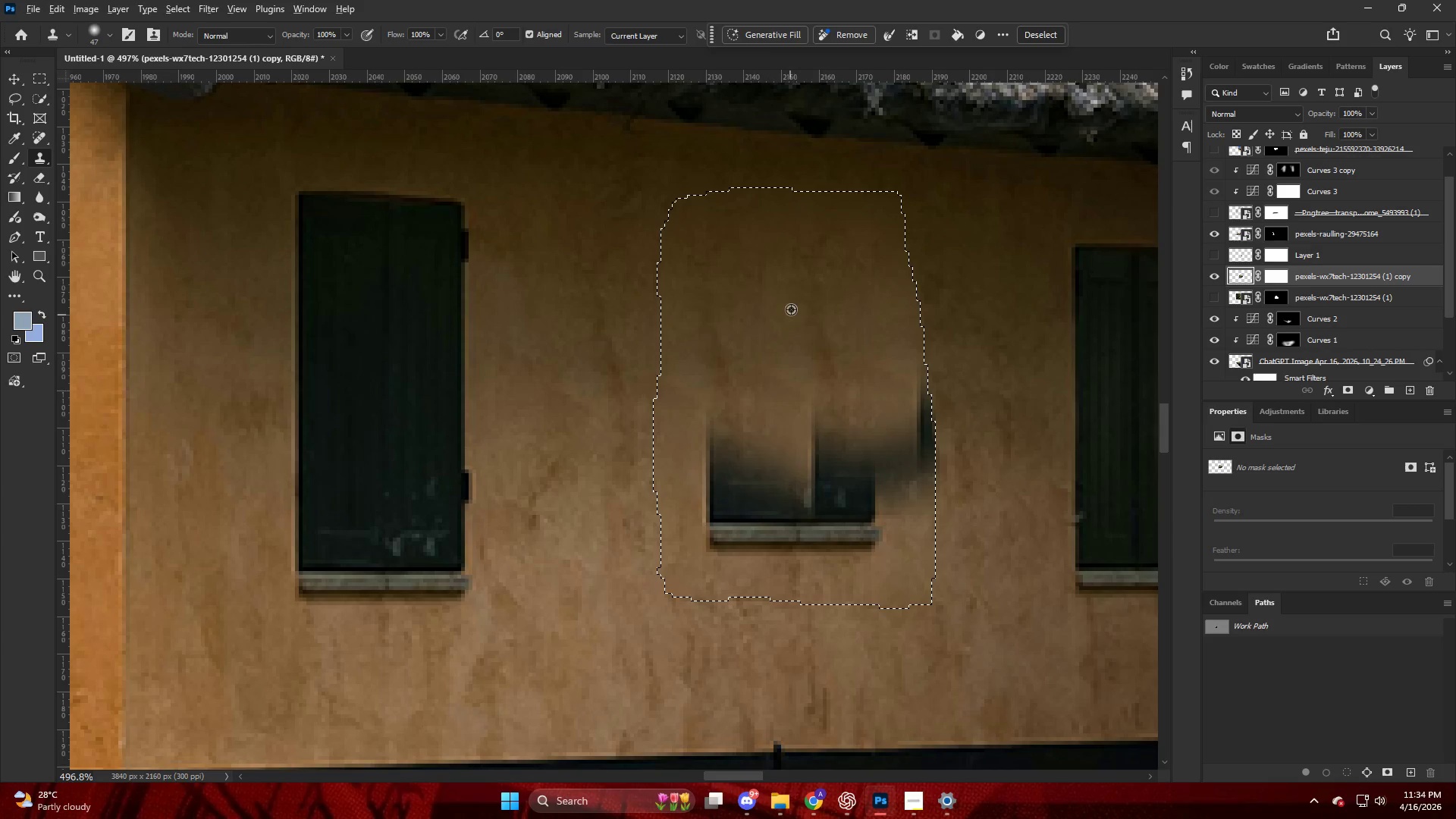 
left_click([791, 309])
 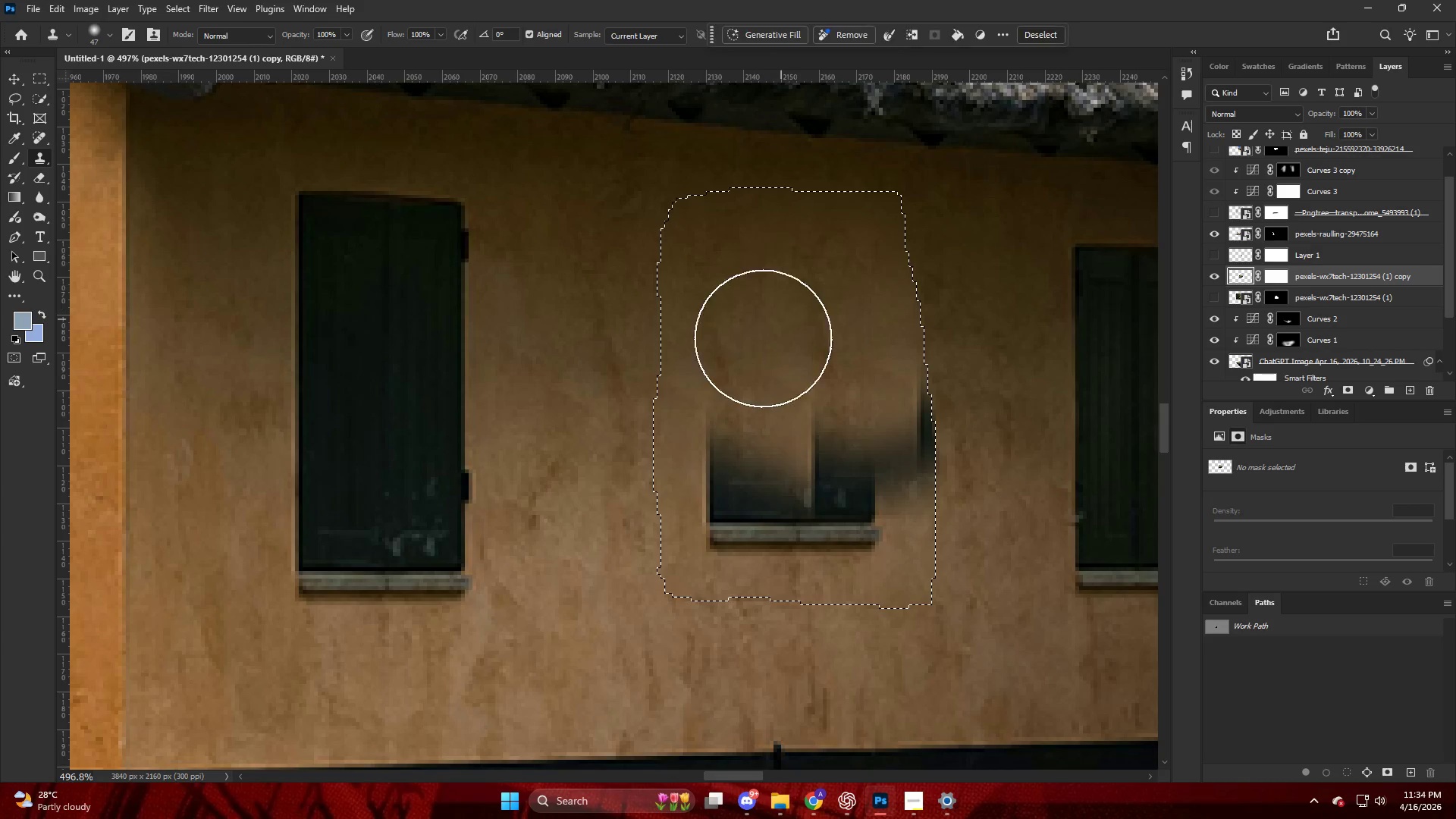 
left_click_drag(start_coordinate=[700, 410], to_coordinate=[698, 476])
 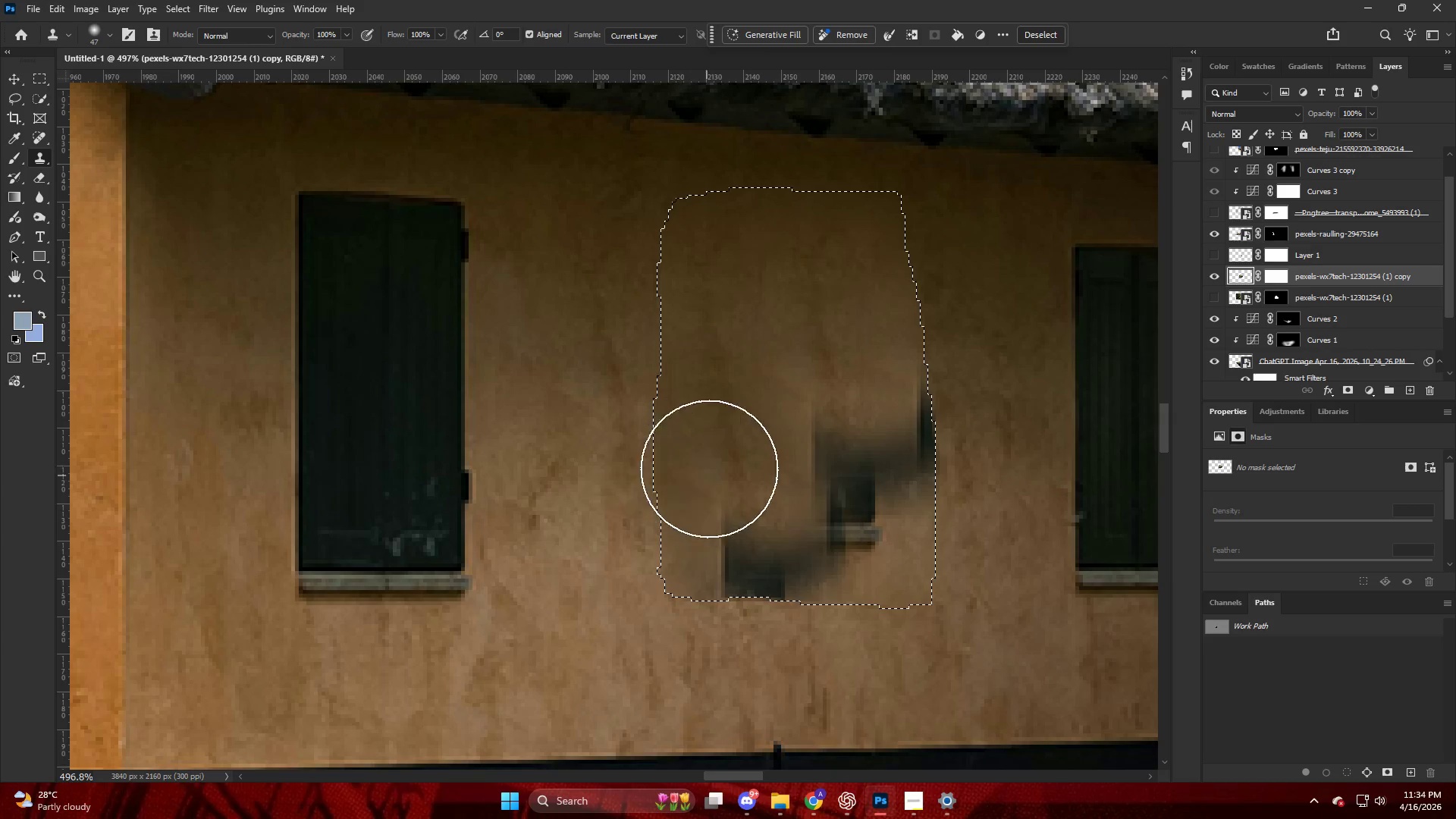 
key(Alt+AltLeft)
 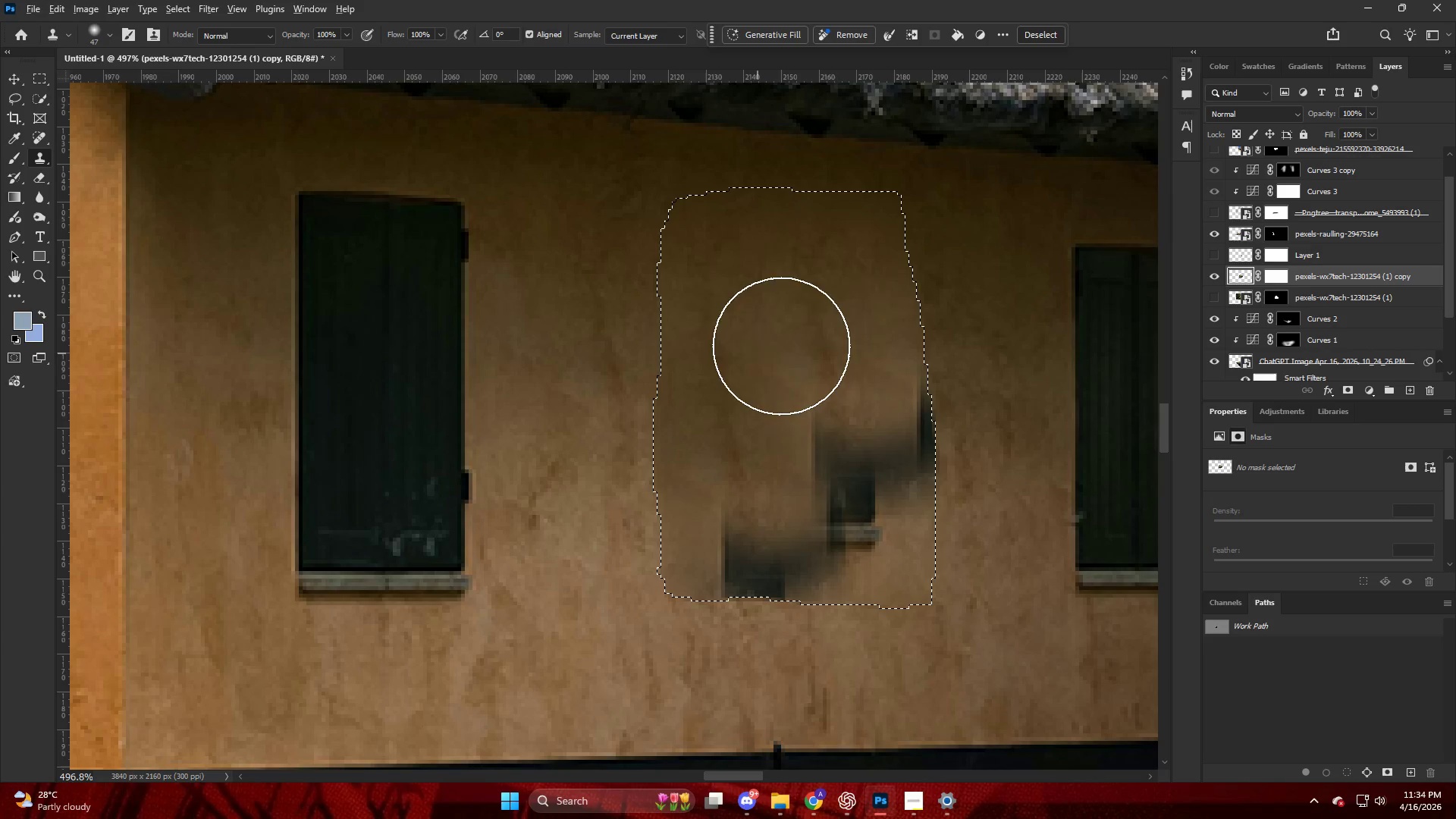 
key(Control+ControlLeft)
 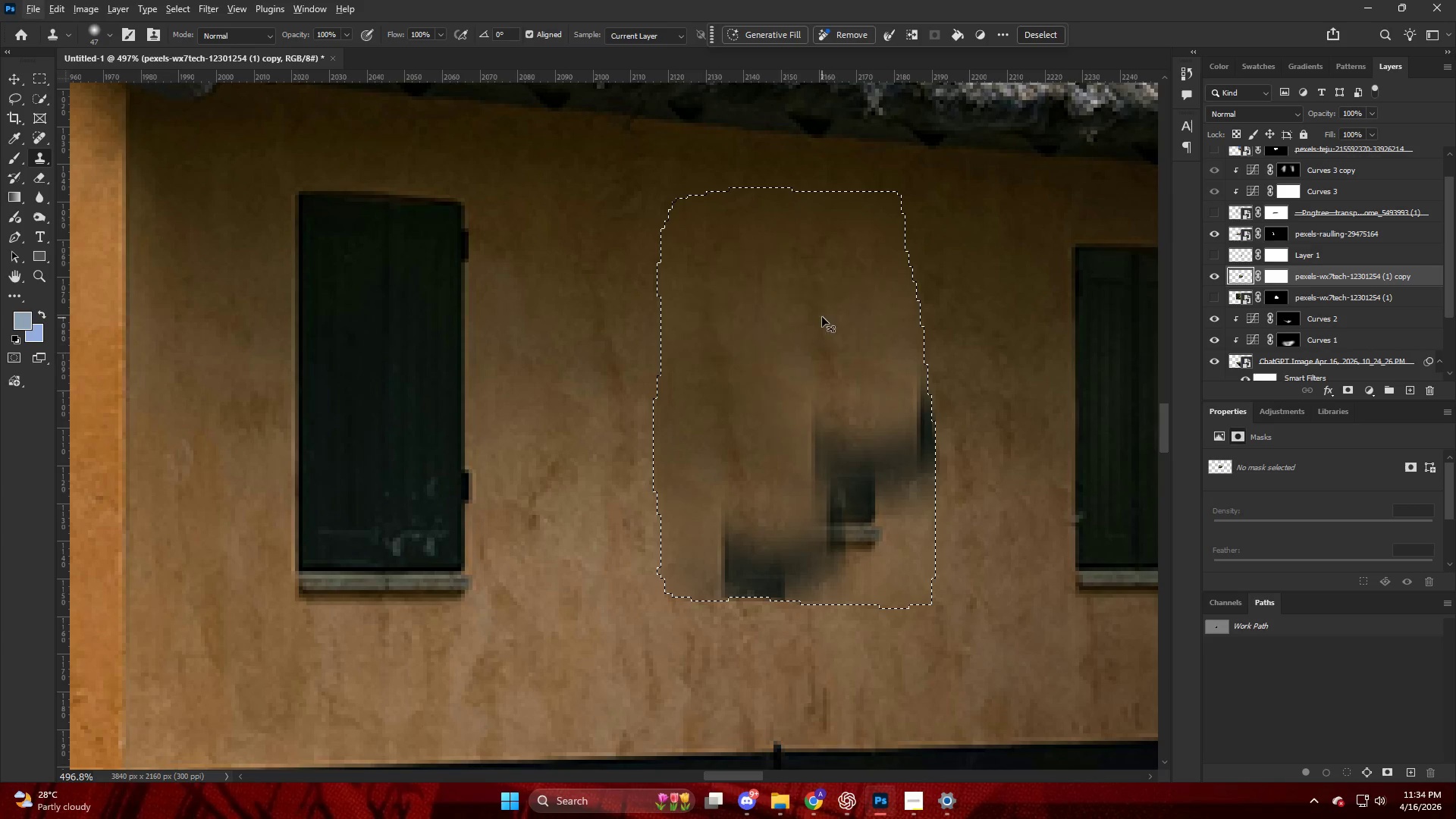 
key(Control+Z)
 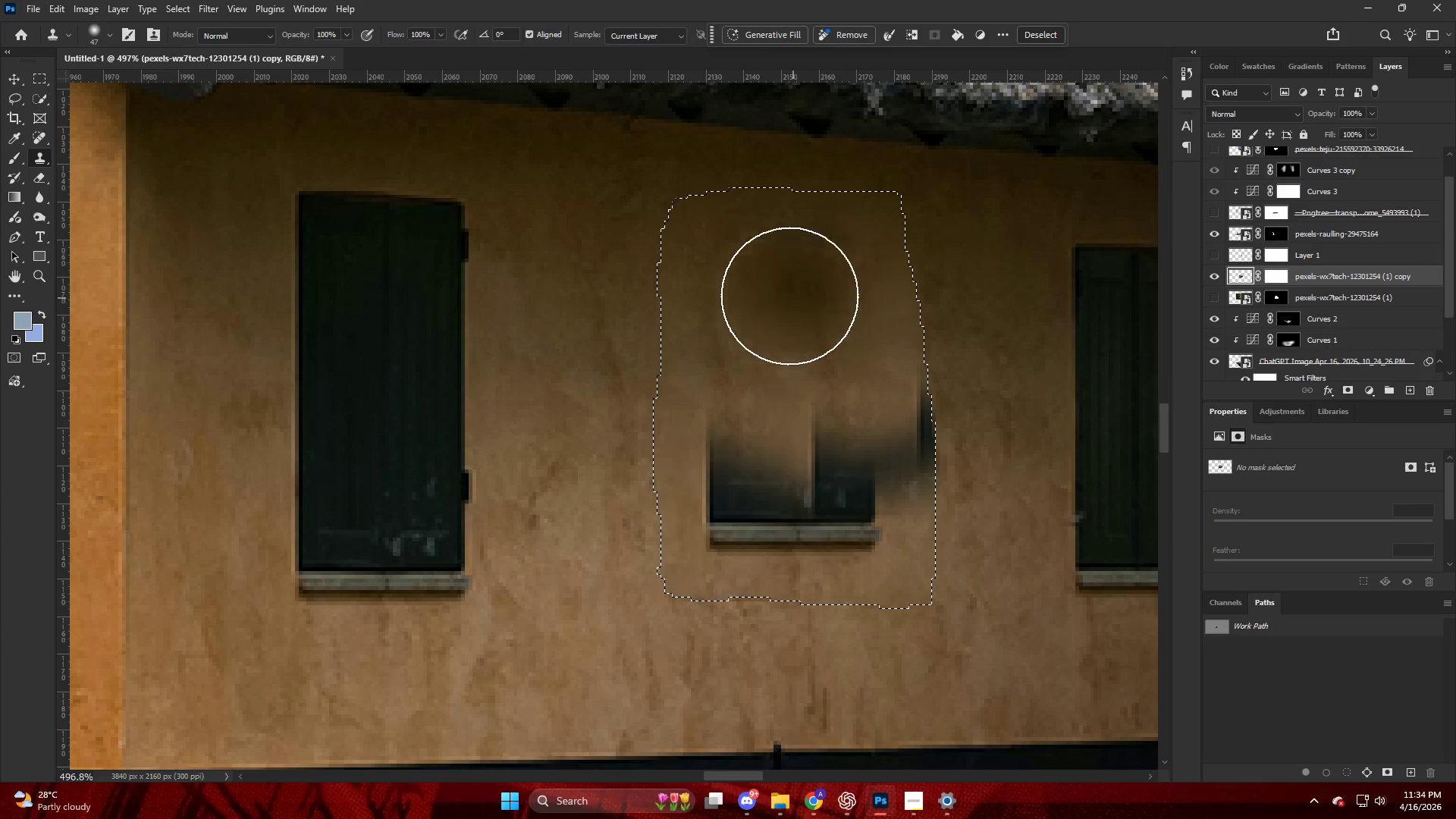 
key(Alt+AltLeft)
 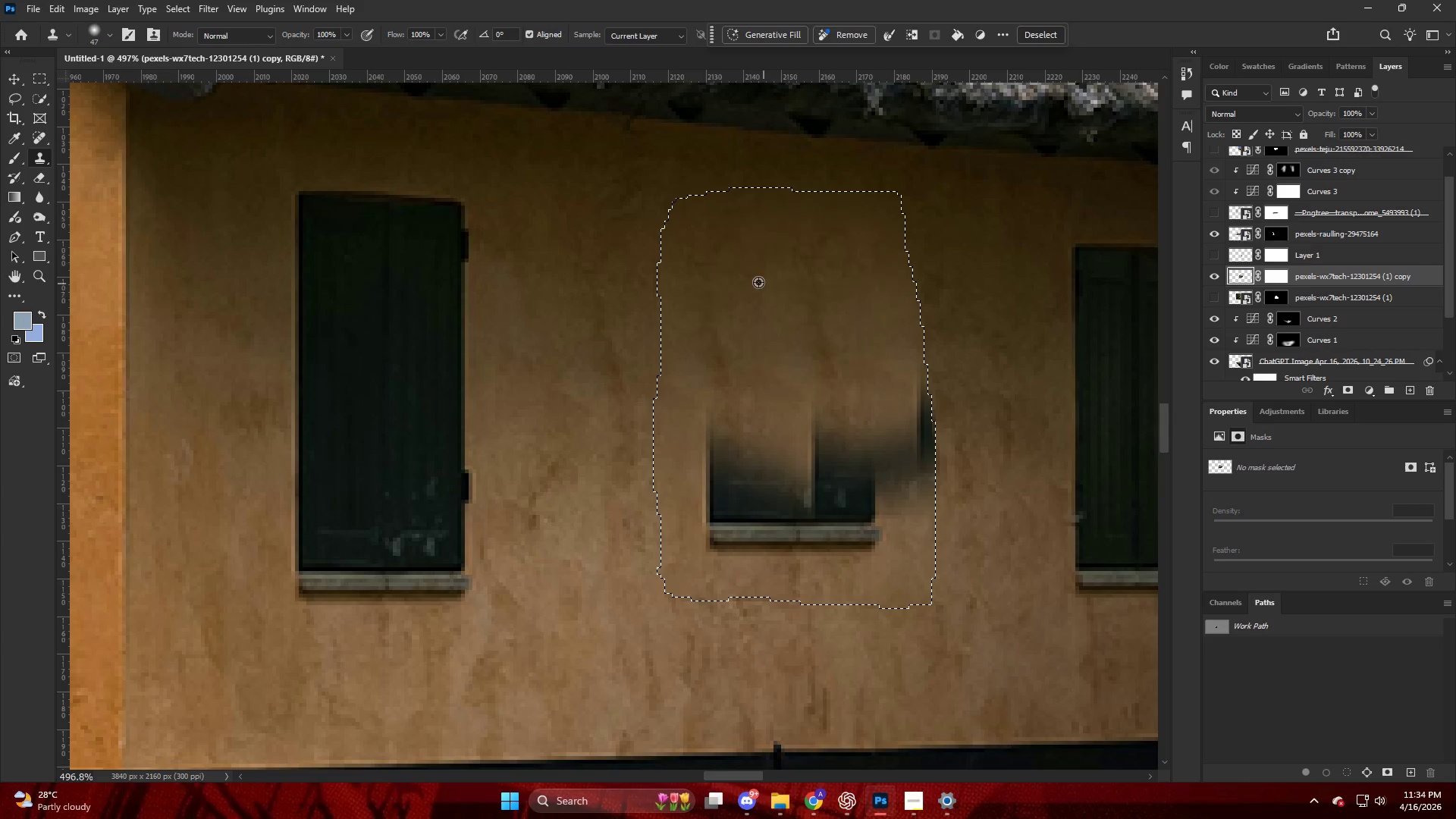 
left_click([758, 282])
 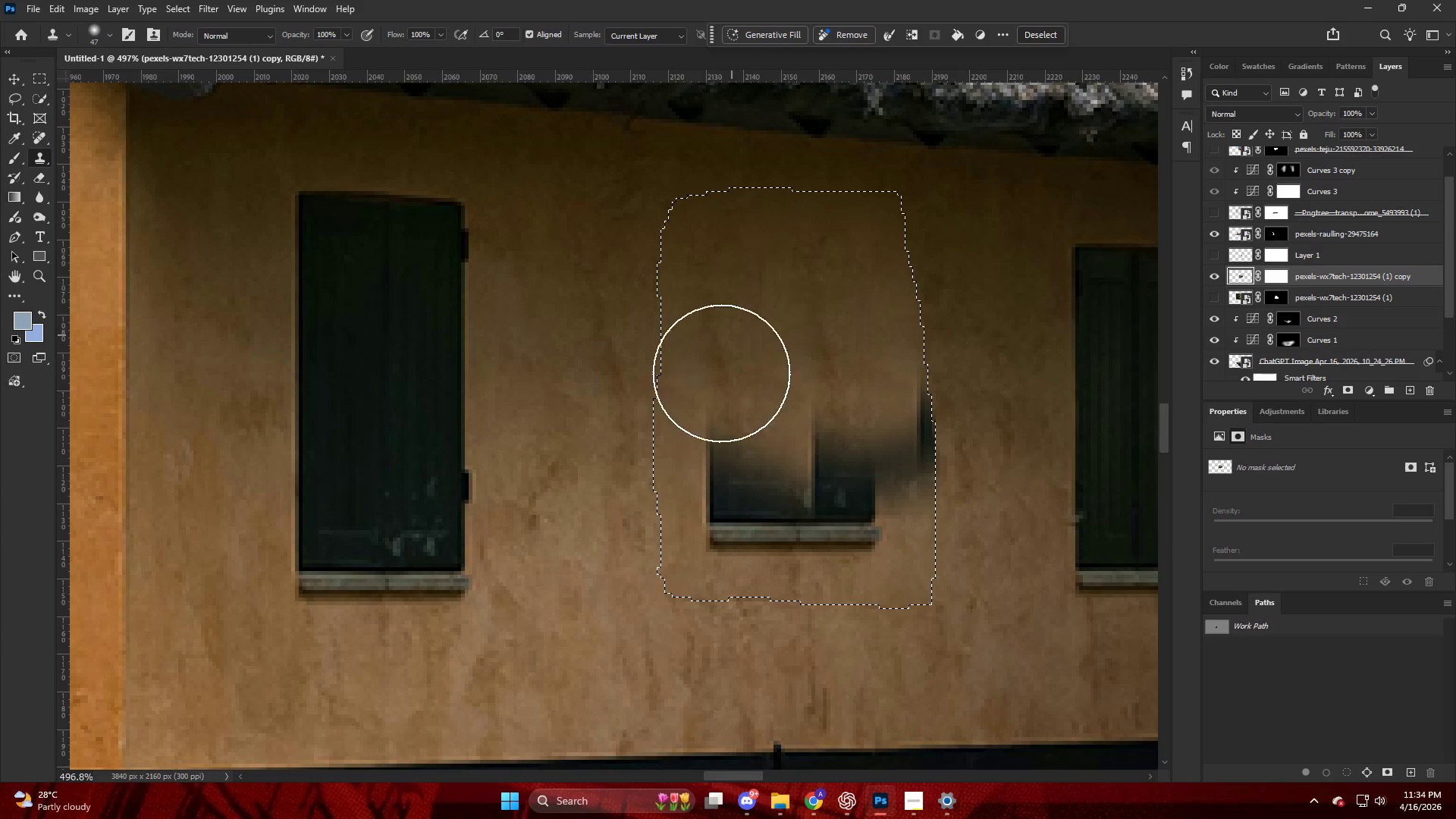 
left_click_drag(start_coordinate=[718, 395], to_coordinate=[771, 500])
 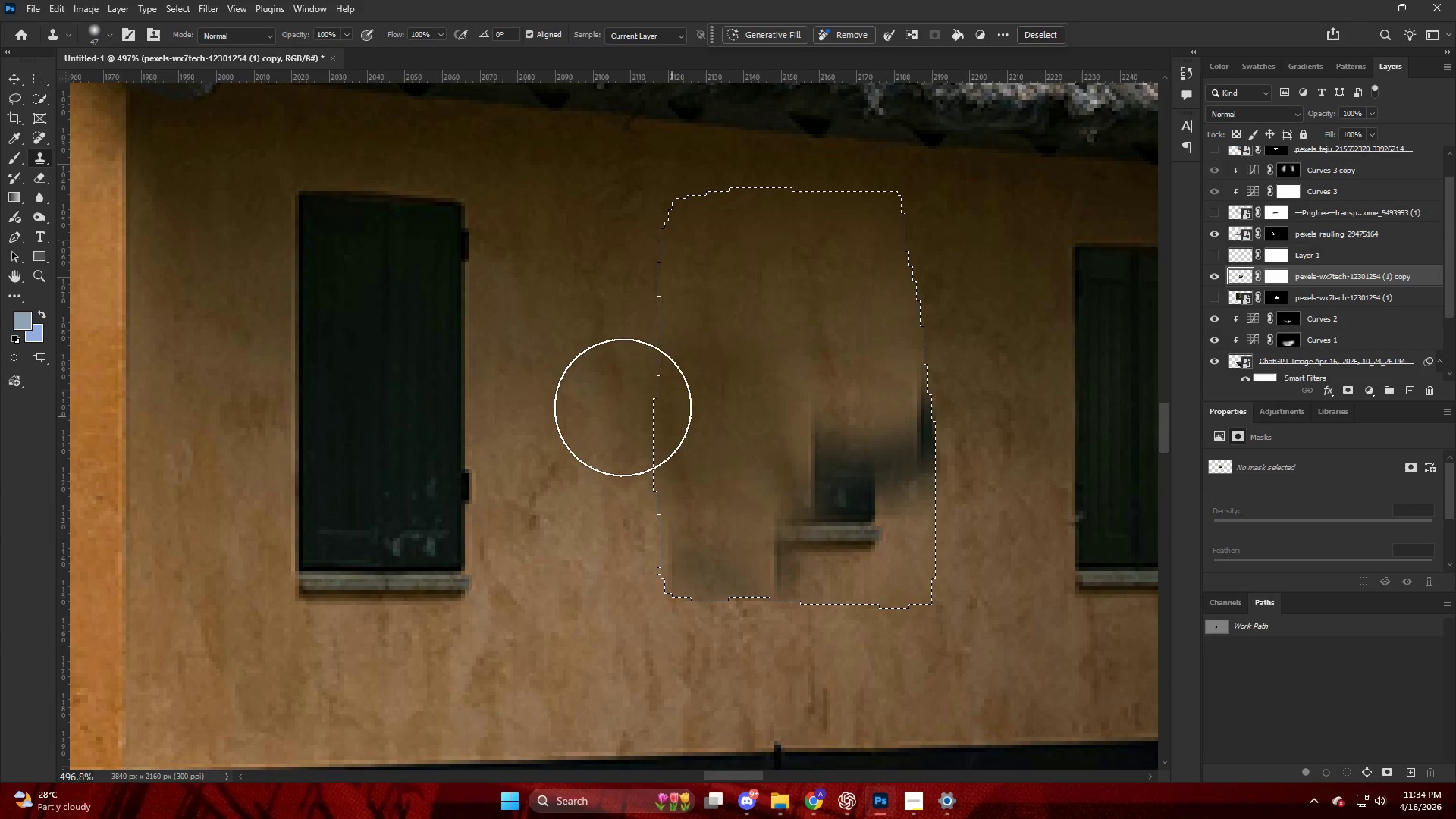 
key(Control+S)
 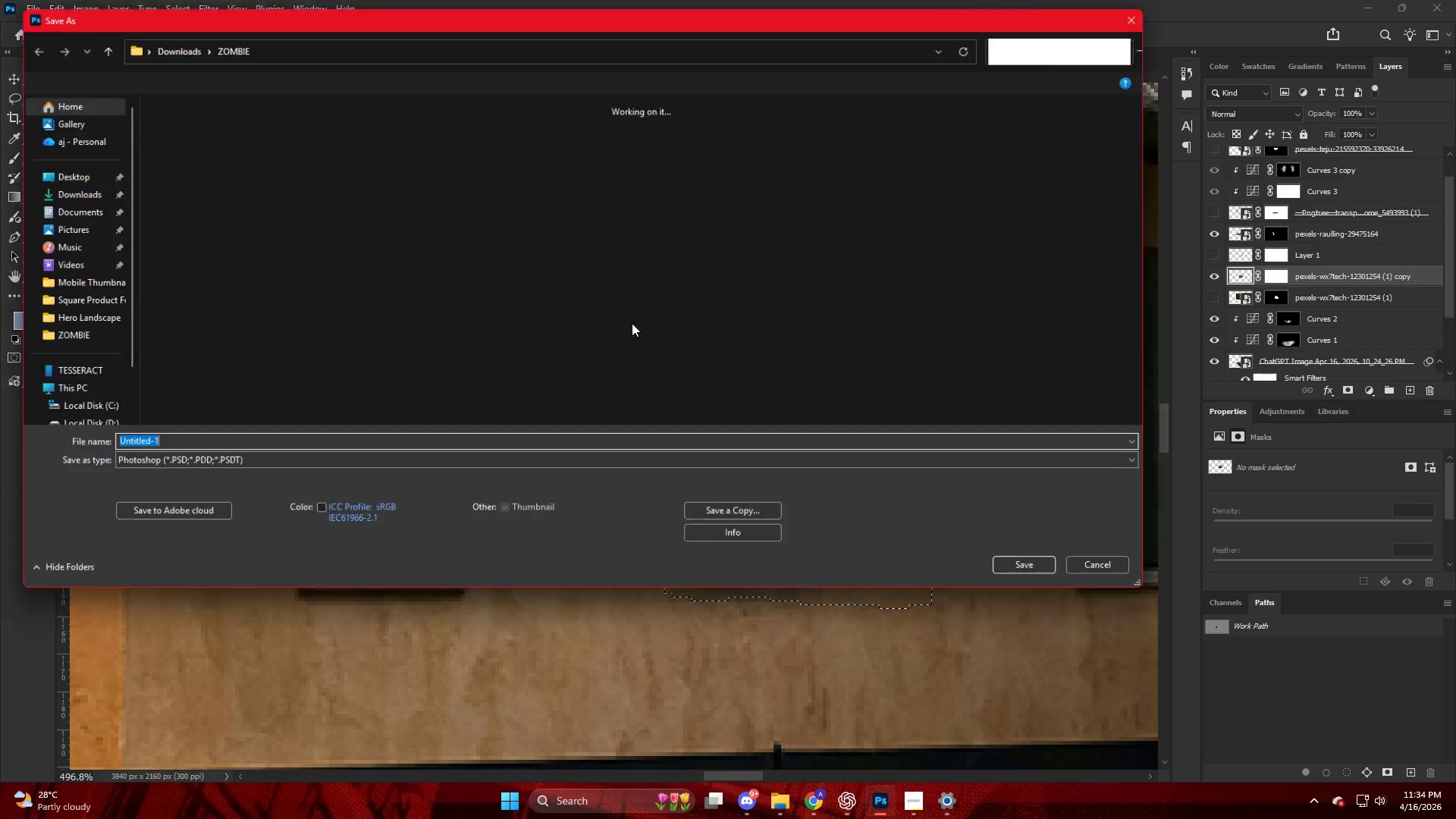 
key(Control+D)
 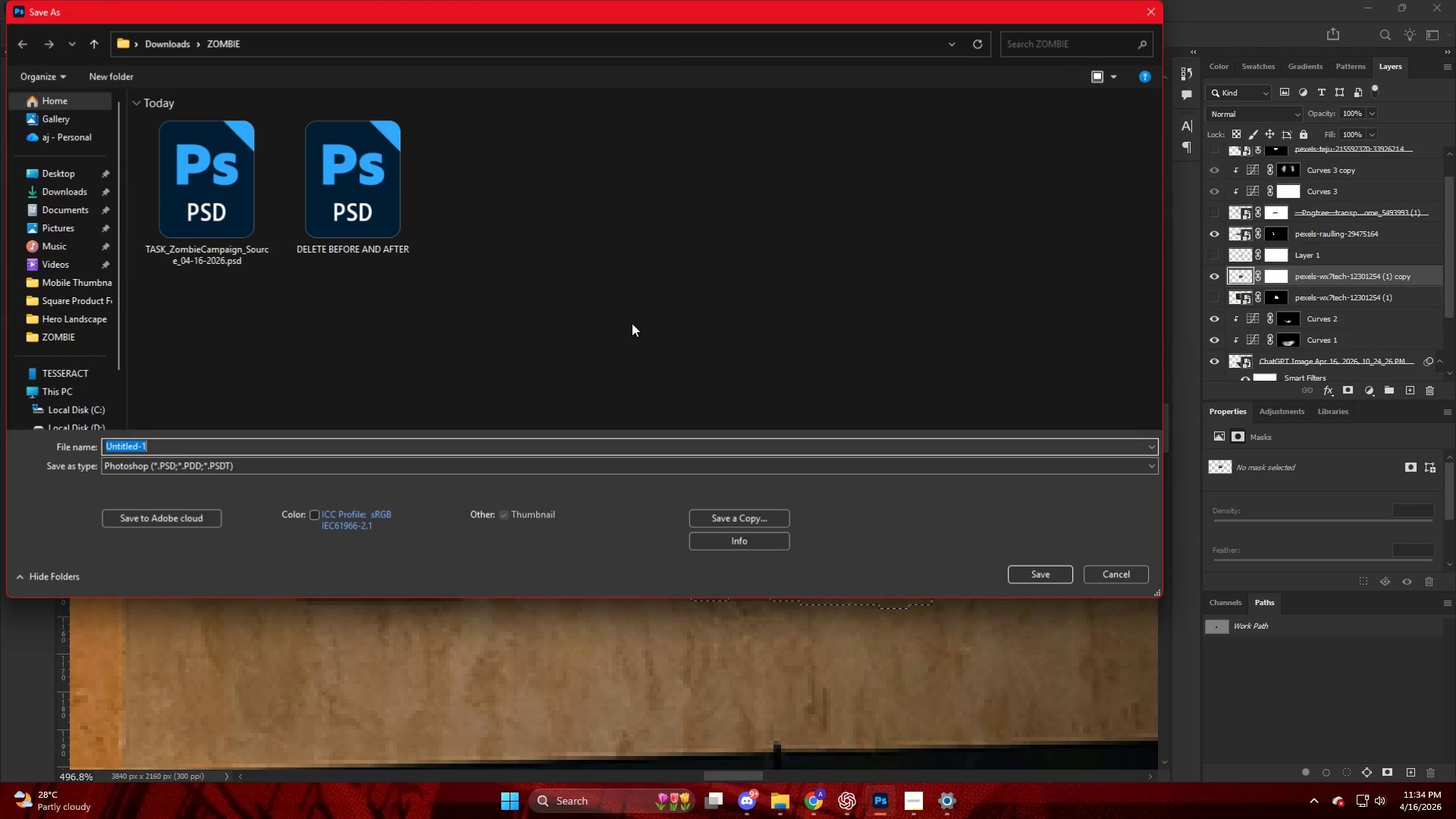 
key(Escape)
 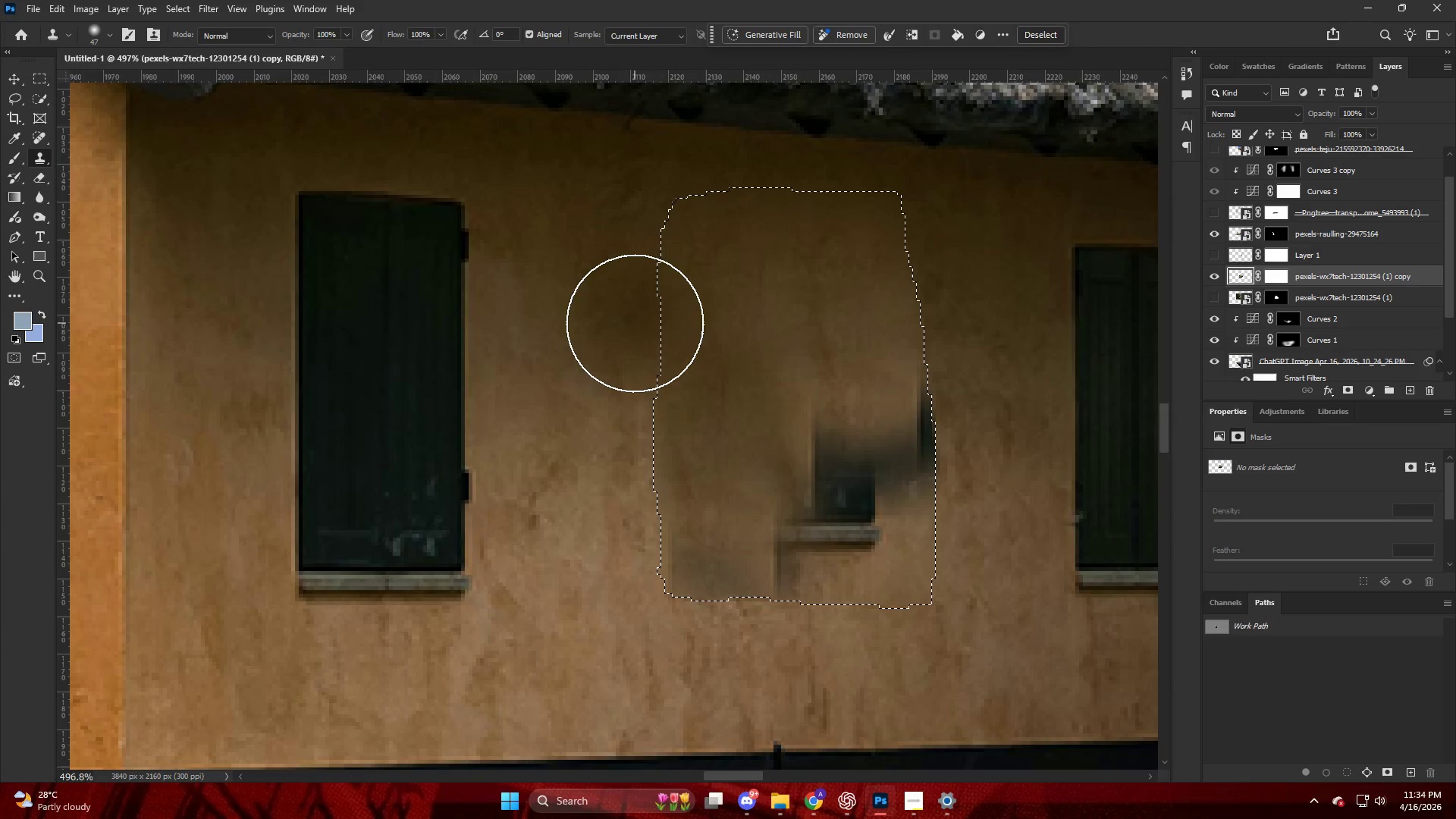 
key(Escape)
 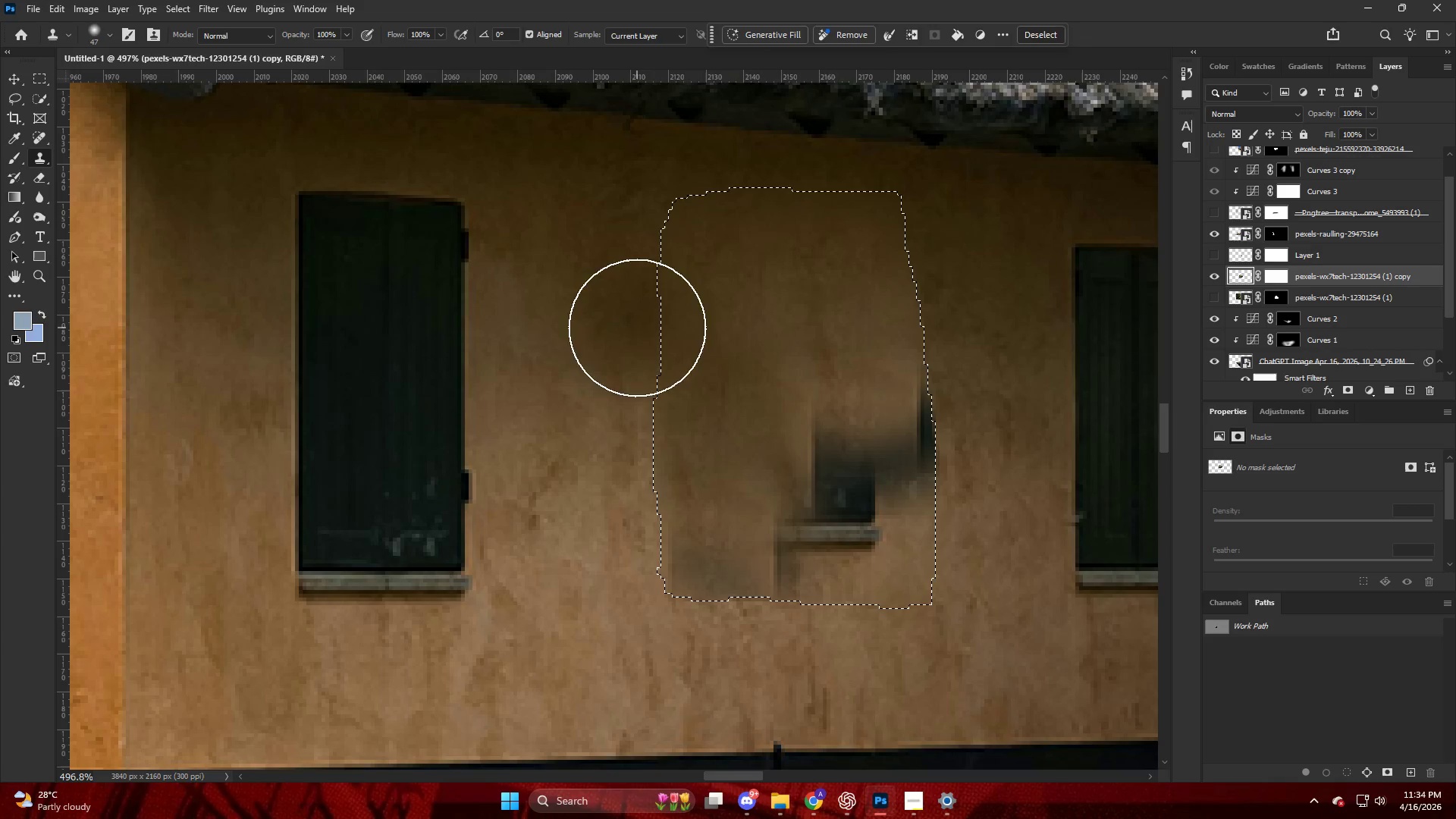 
key(Control+D)
 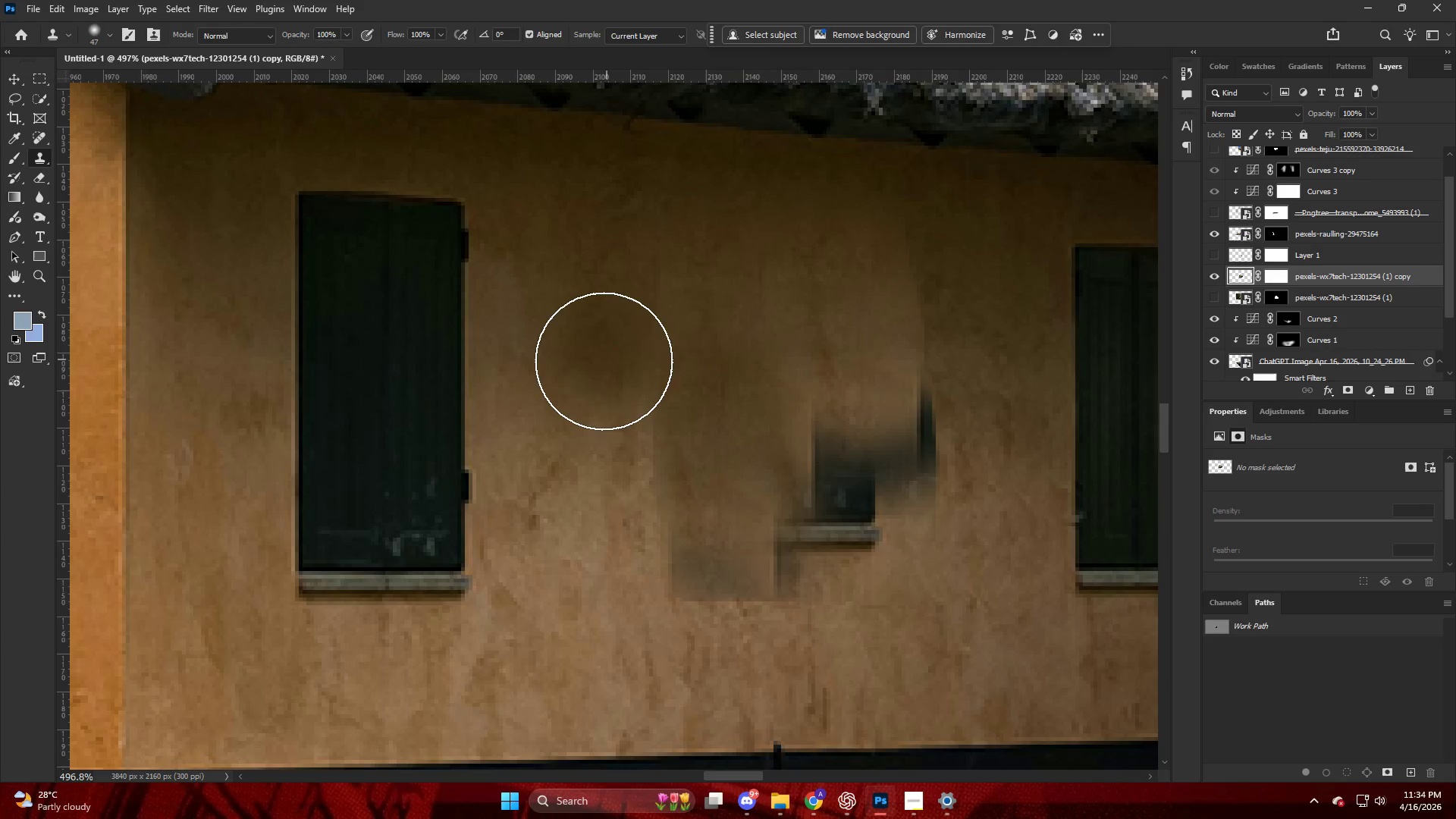 
key(S)
 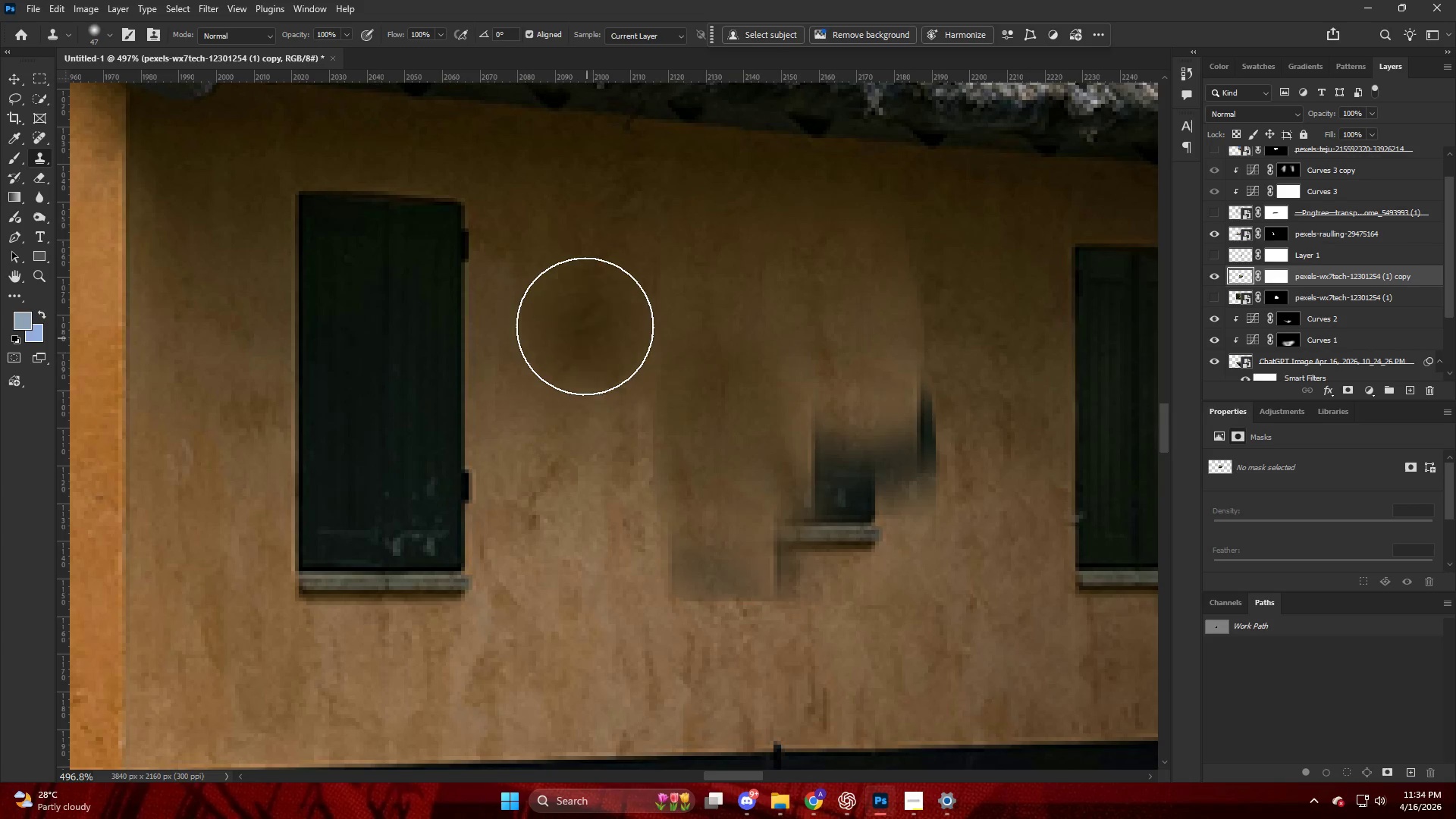 
hold_key(key=AltLeft, duration=0.58)
left_click([578, 304])
 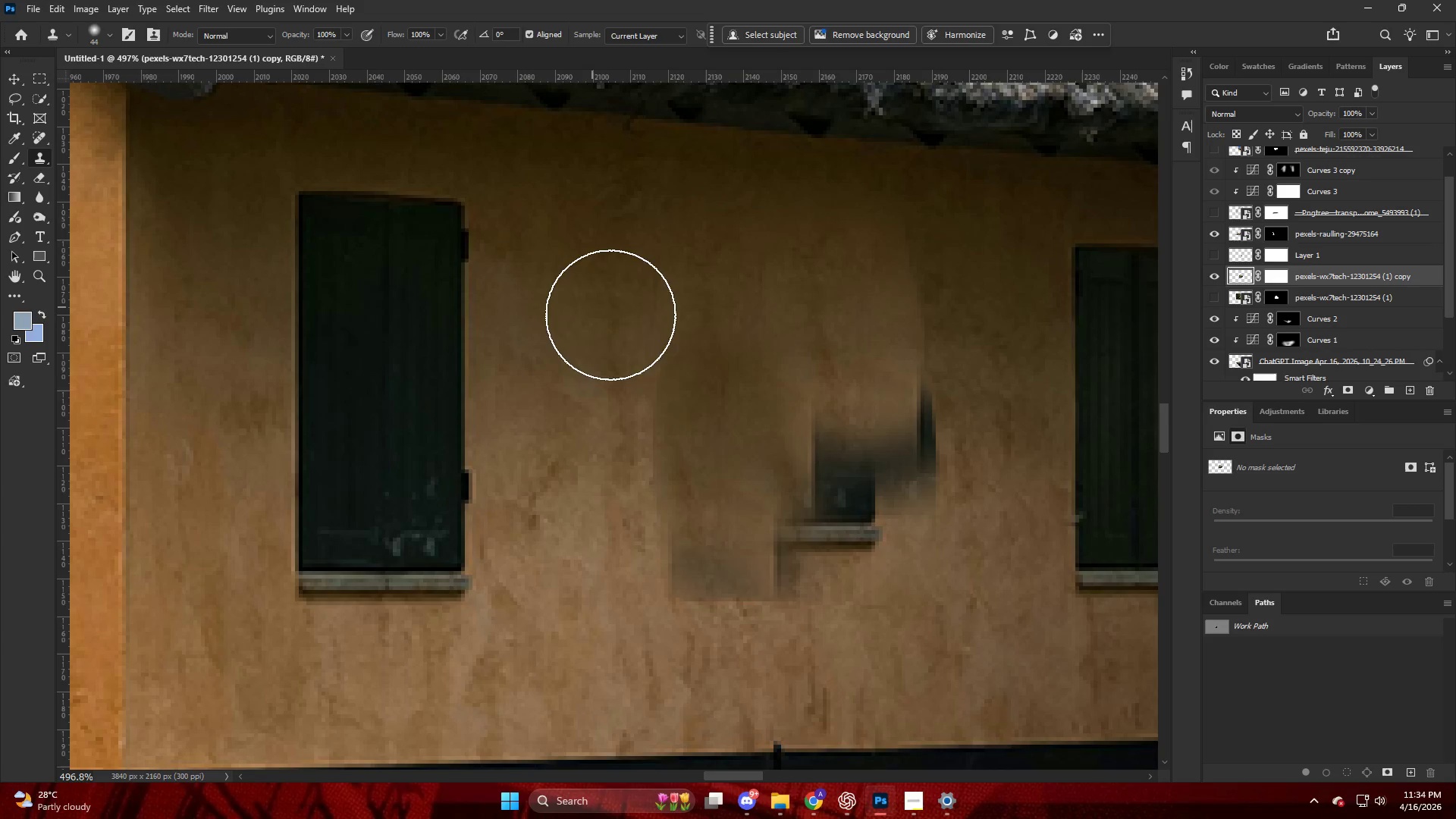 
left_click_drag(start_coordinate=[641, 381], to_coordinate=[657, 613])
 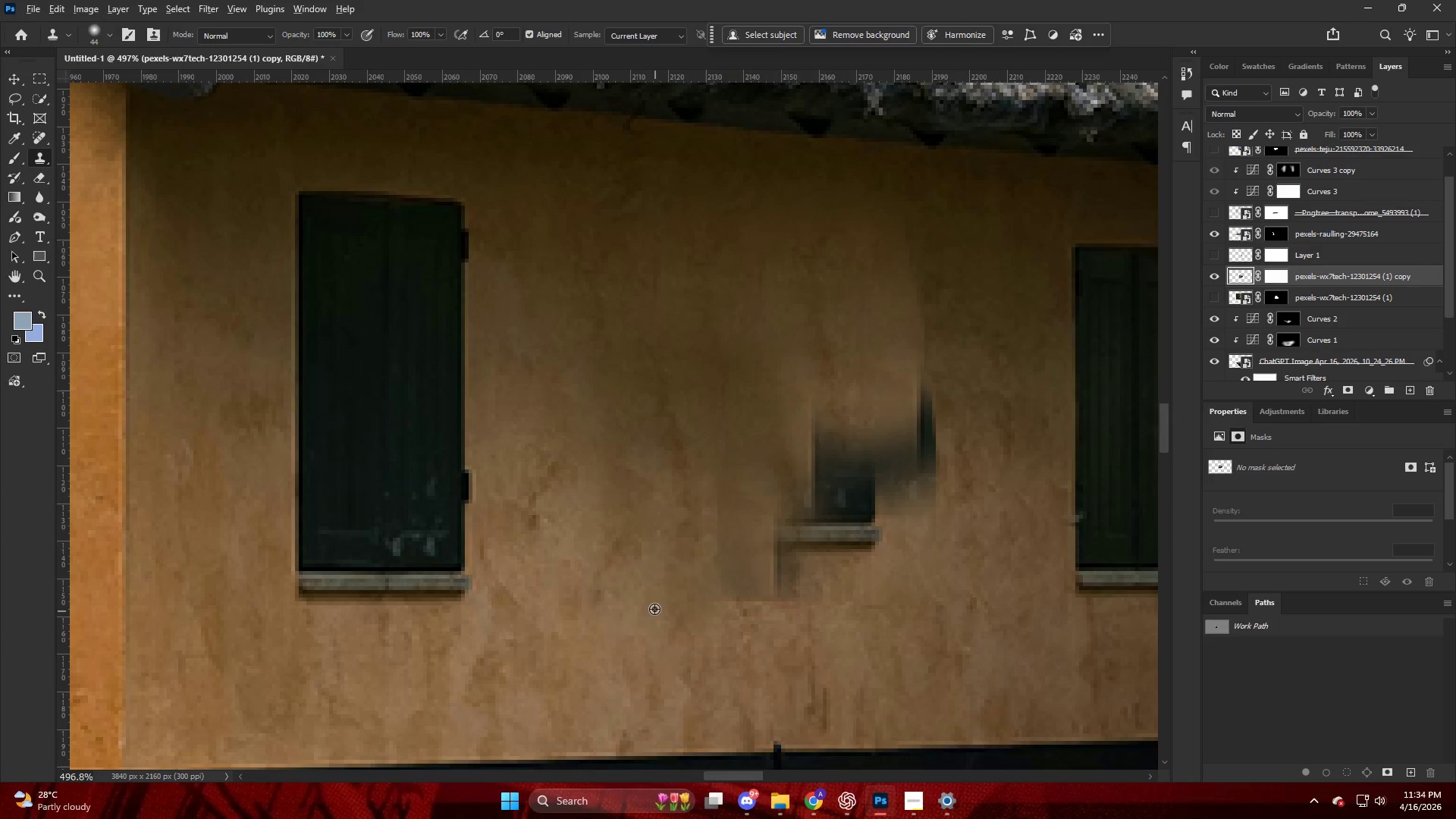 
hold_key(key=AltLeft, duration=0.75)
left_click([645, 566])
 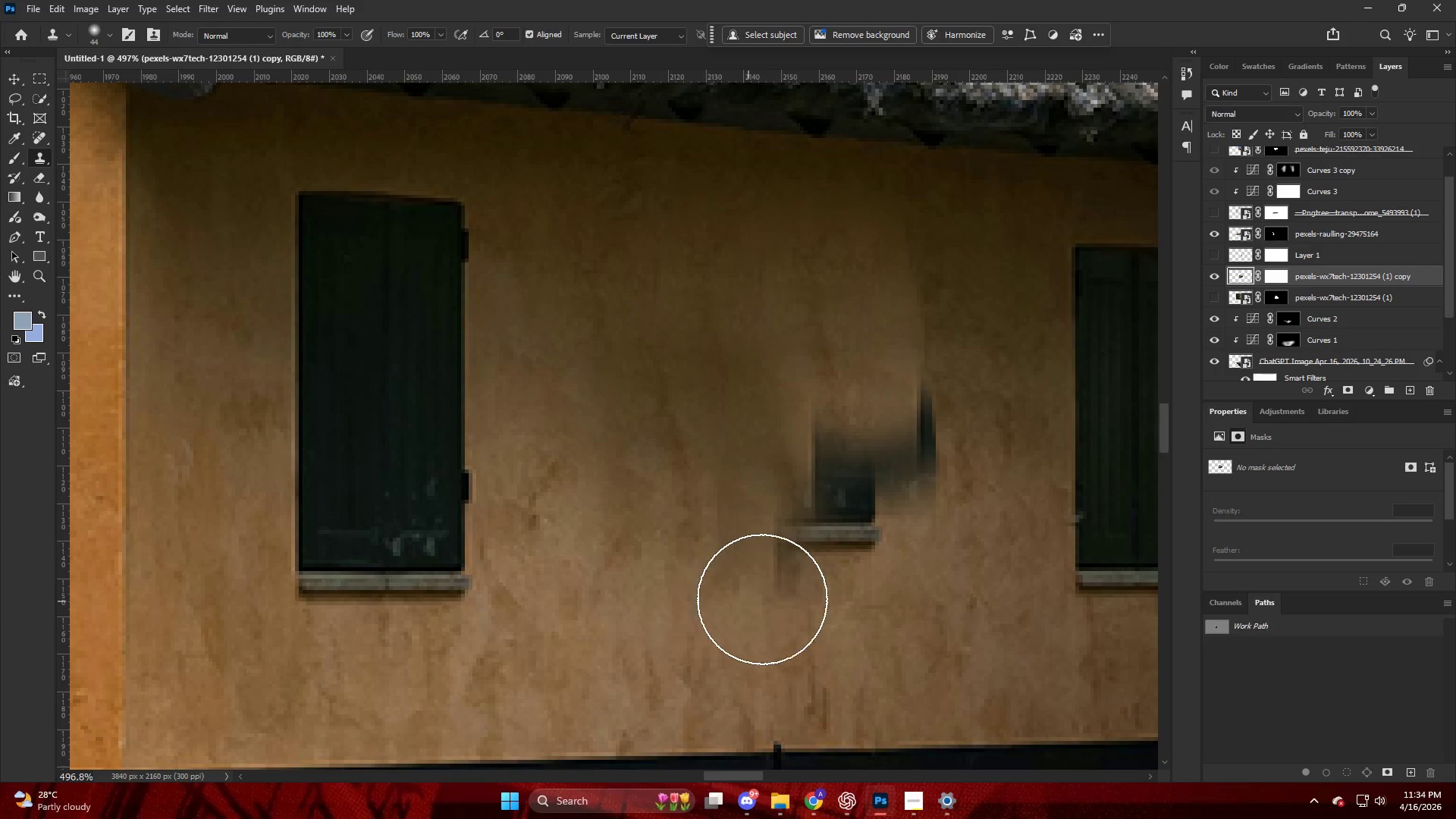 
left_click_drag(start_coordinate=[765, 589], to_coordinate=[814, 397])
 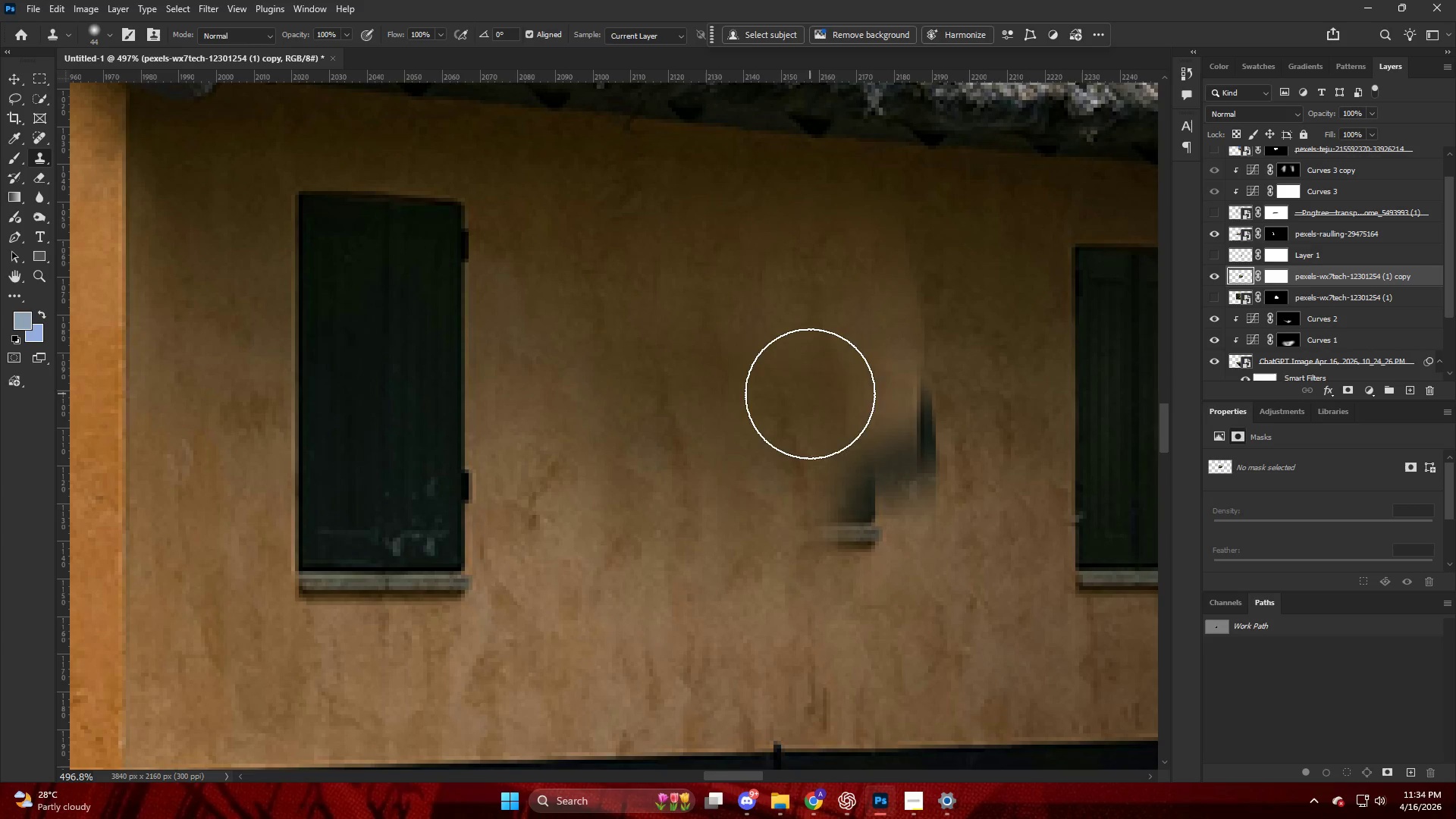 
key(Alt+AltLeft)
 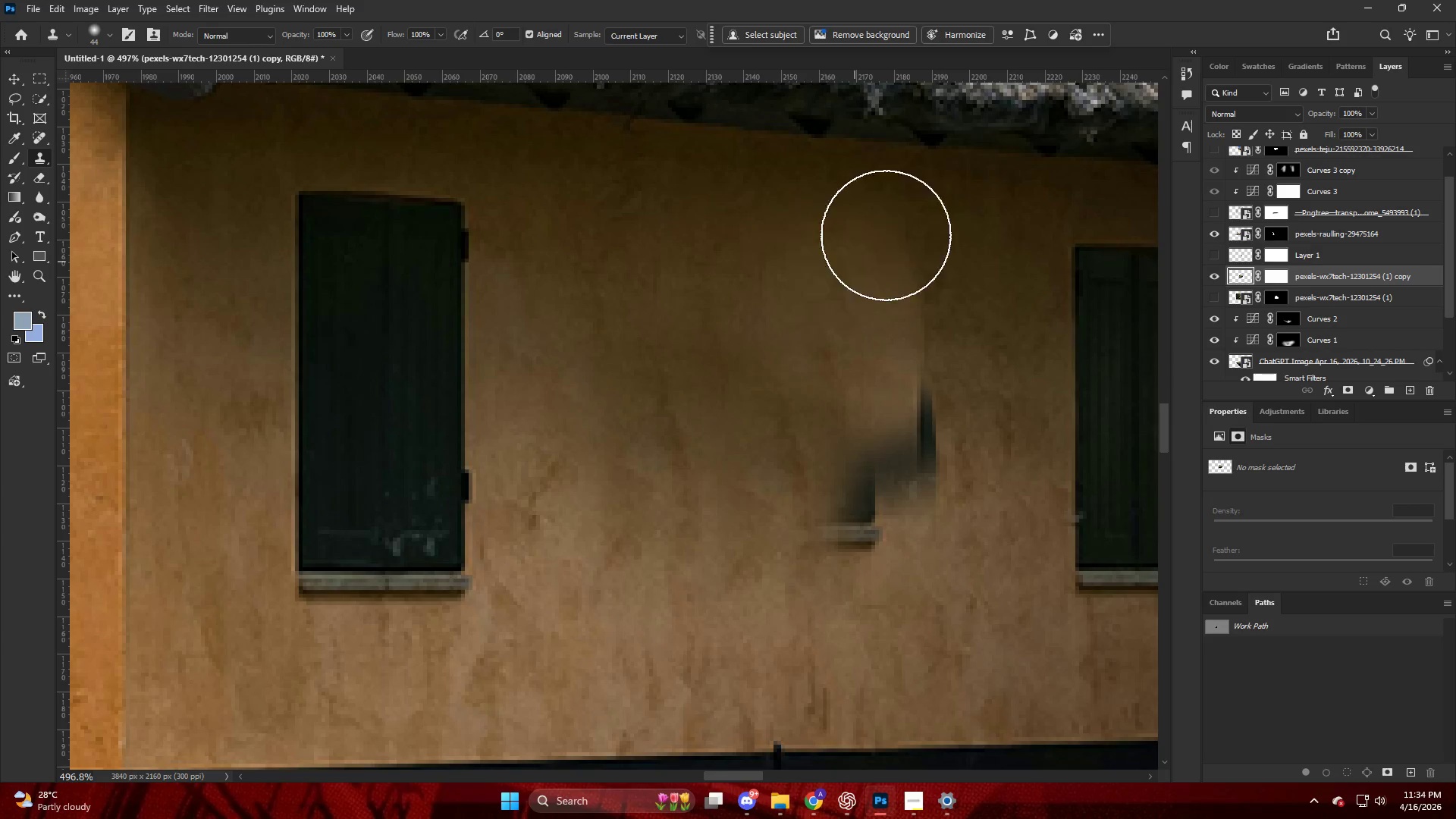 
left_click_drag(start_coordinate=[919, 258], to_coordinate=[783, 519])
 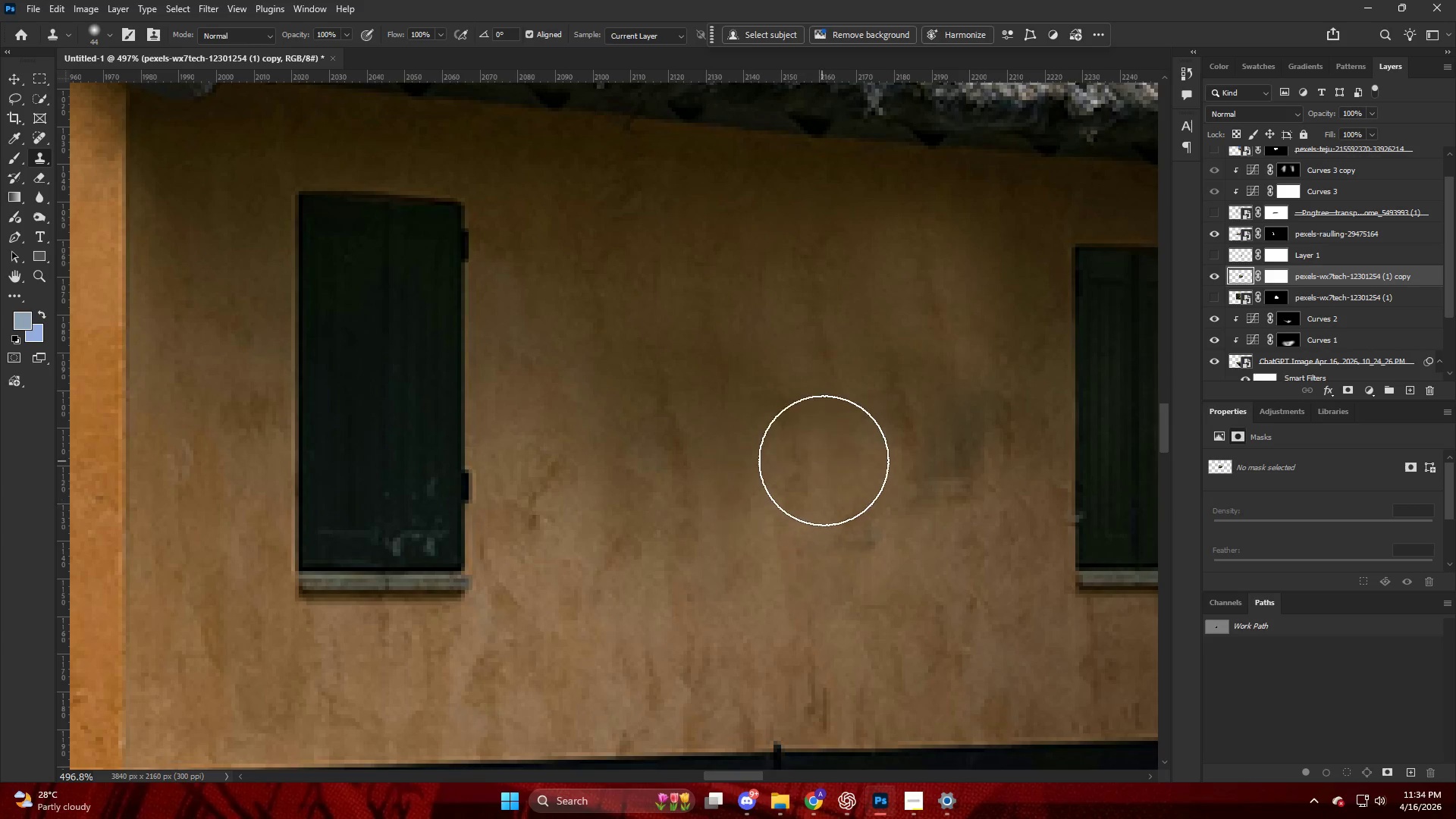 
key(Control+ControlLeft)
 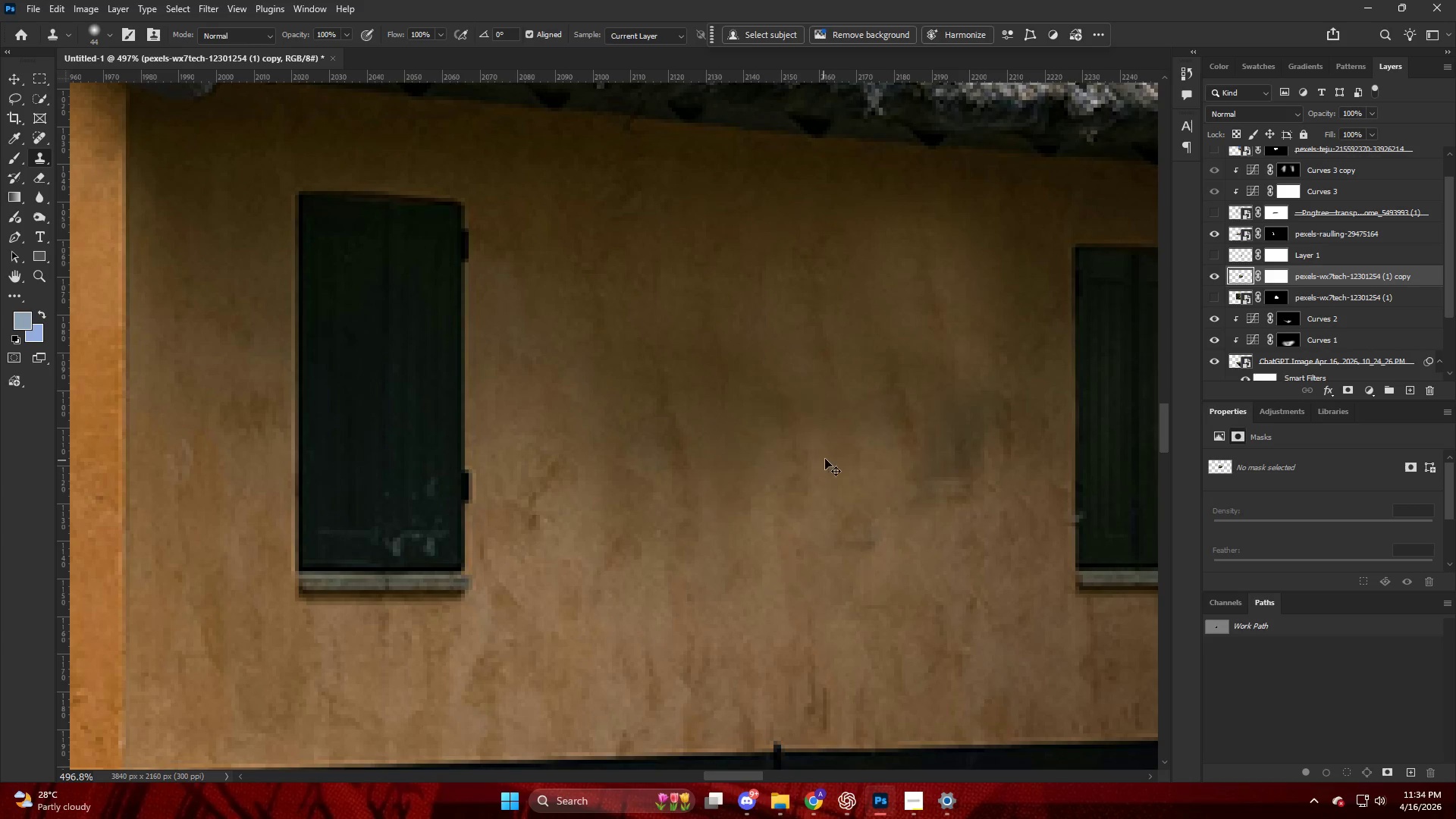 
key(Control+Z)
 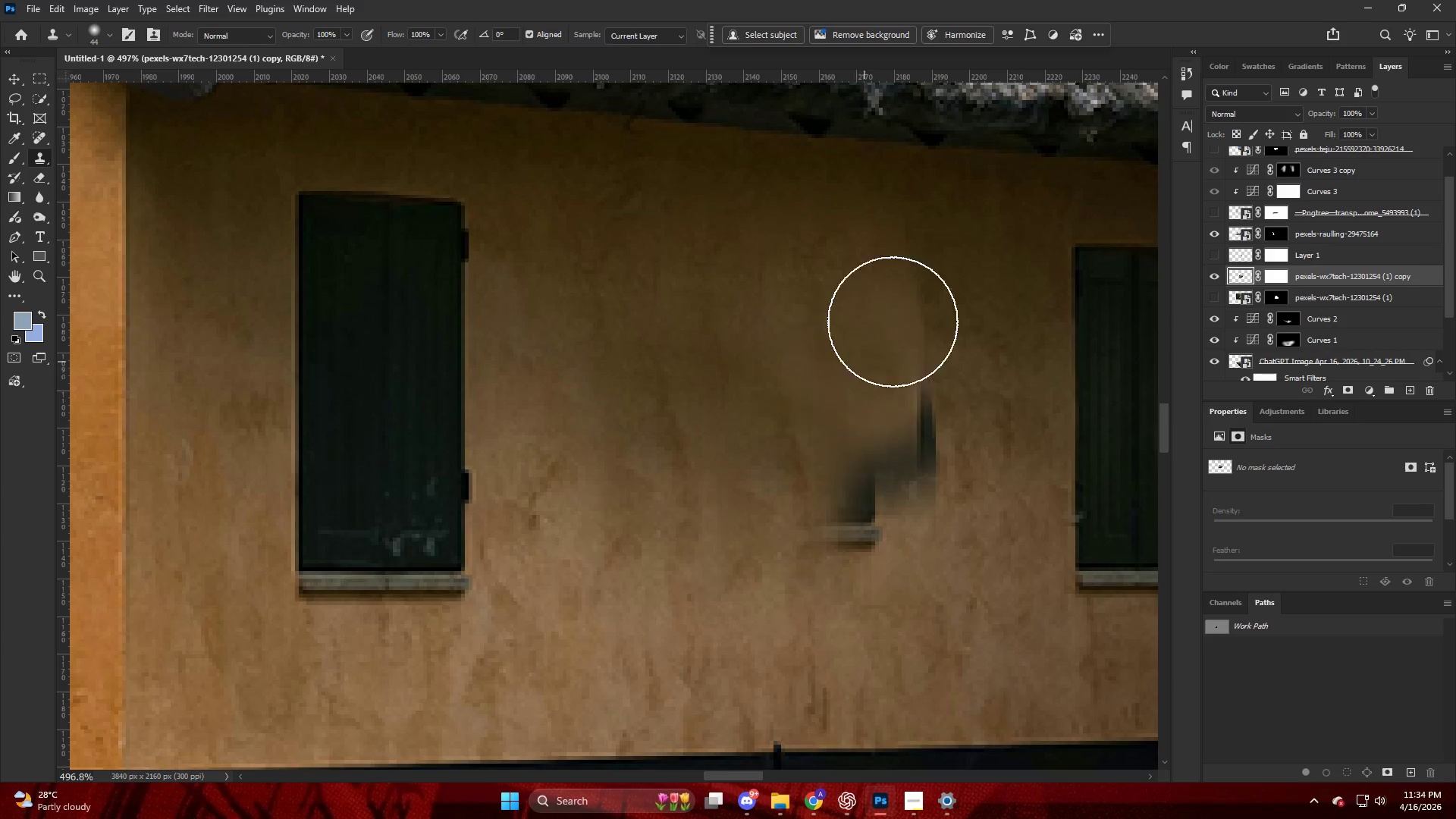 
hold_key(key=AltLeft, duration=0.73)
 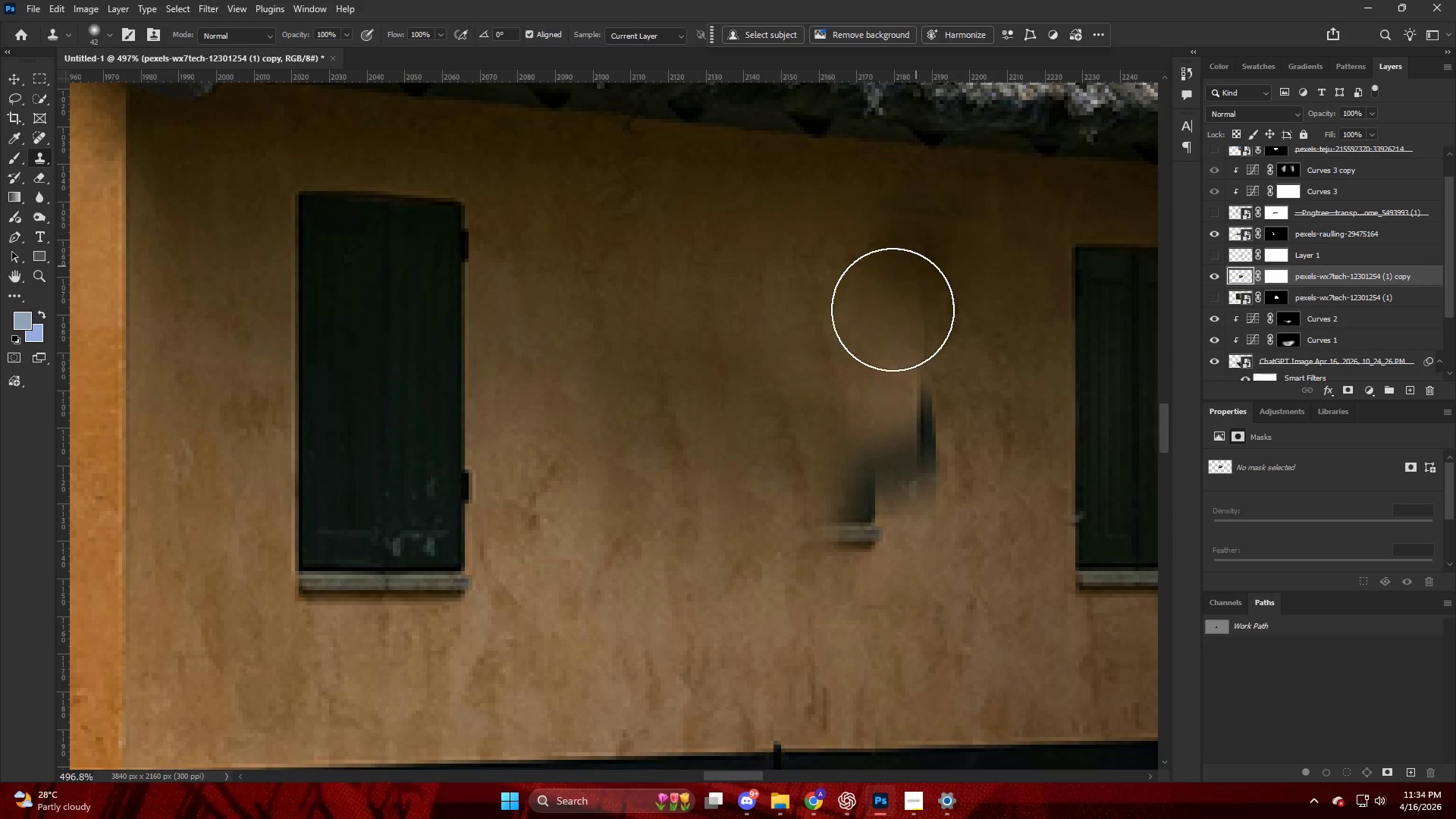 
left_click_drag(start_coordinate=[885, 372], to_coordinate=[909, 454])
 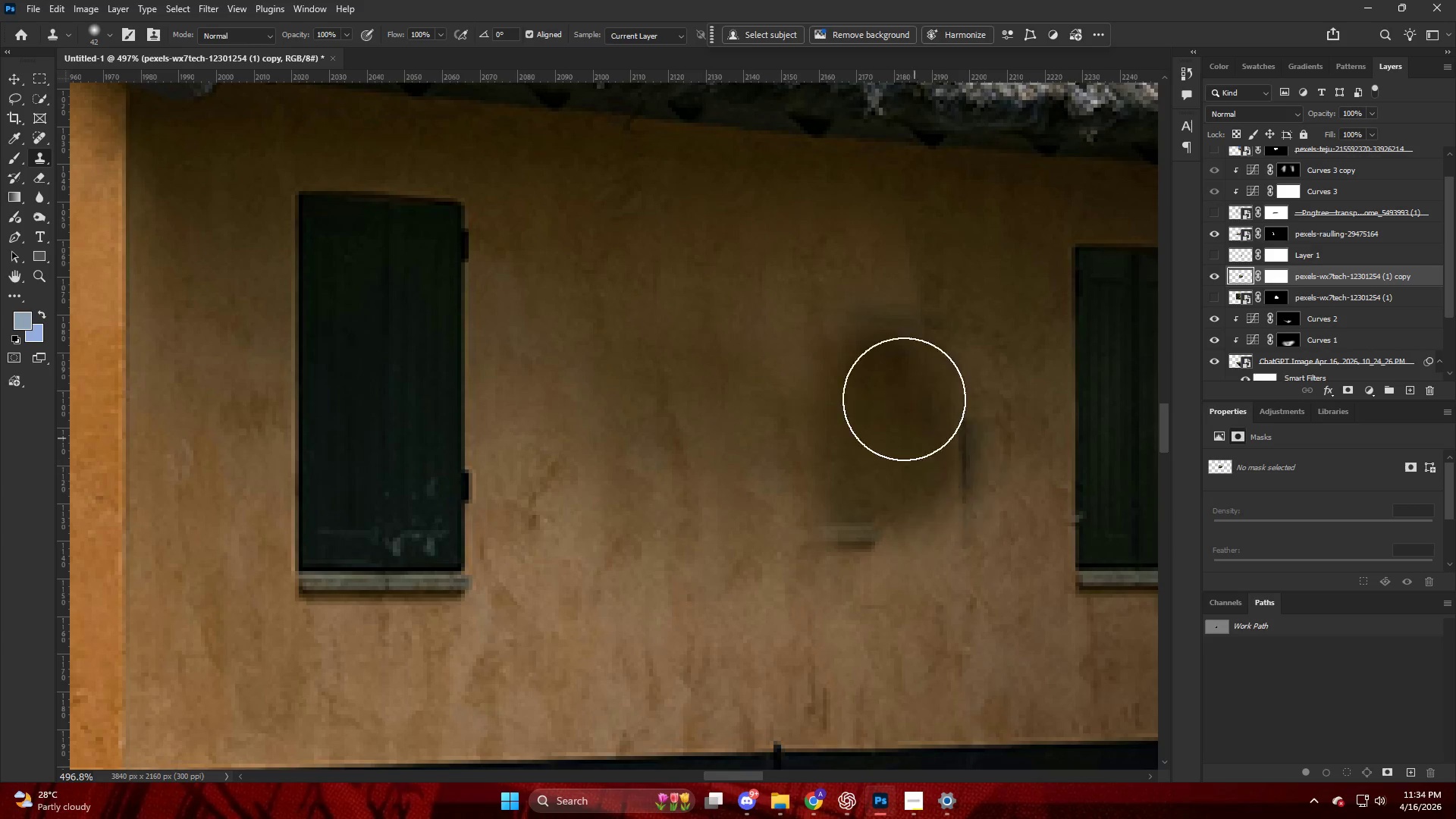 
key(Control+ControlLeft)
 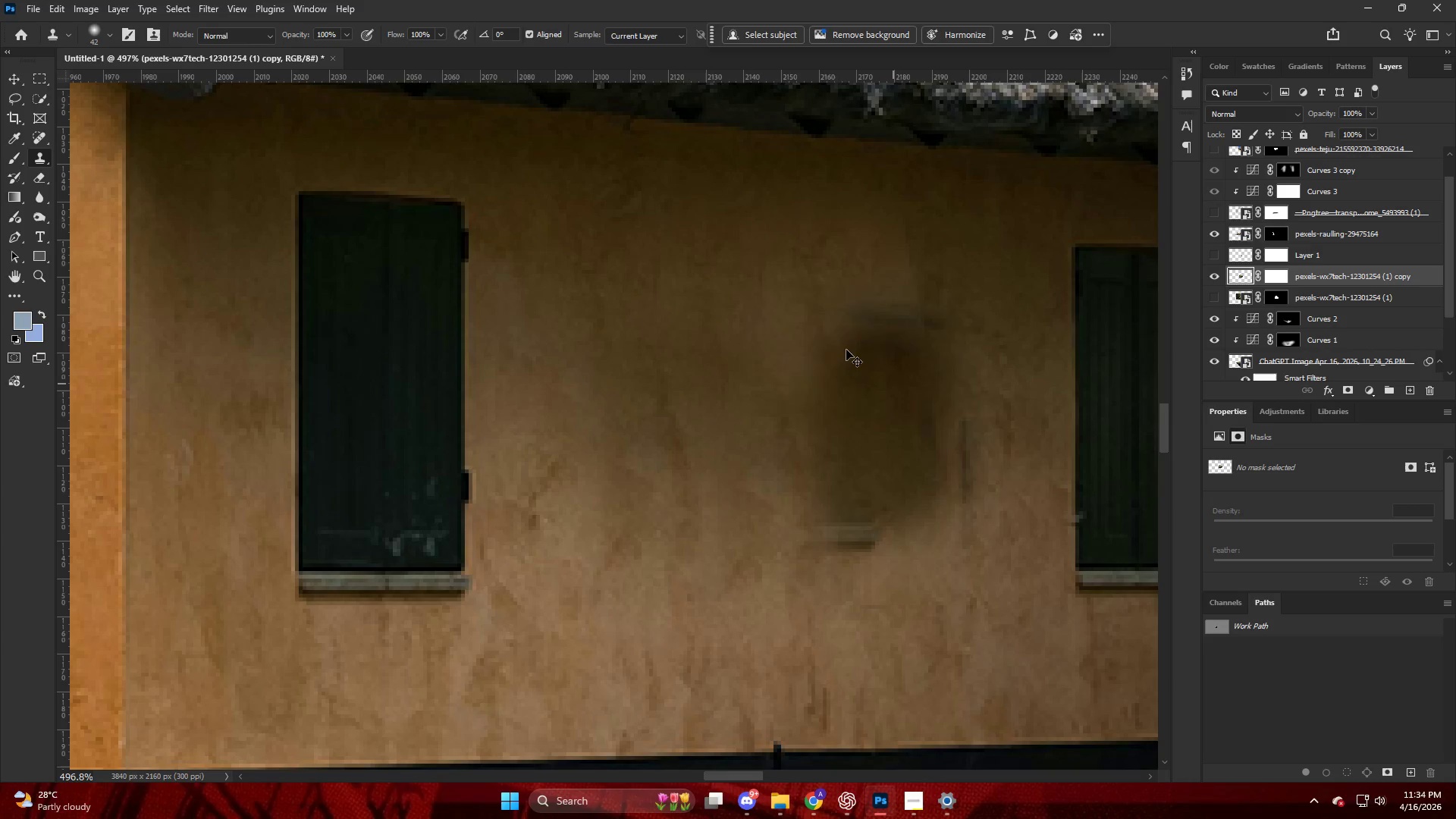 
key(Control+Z)
 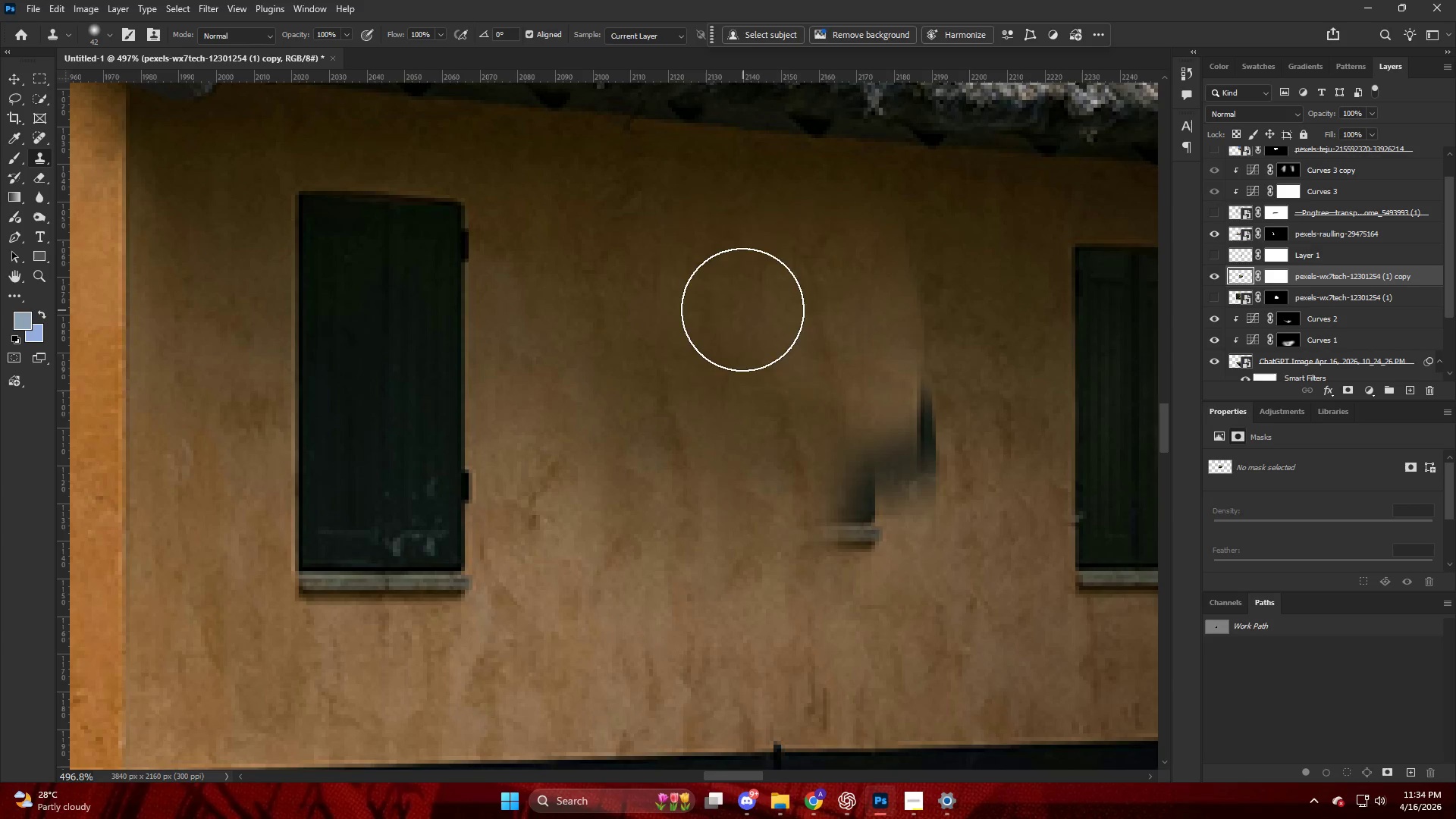 
hold_key(key=AltLeft, duration=0.31)
 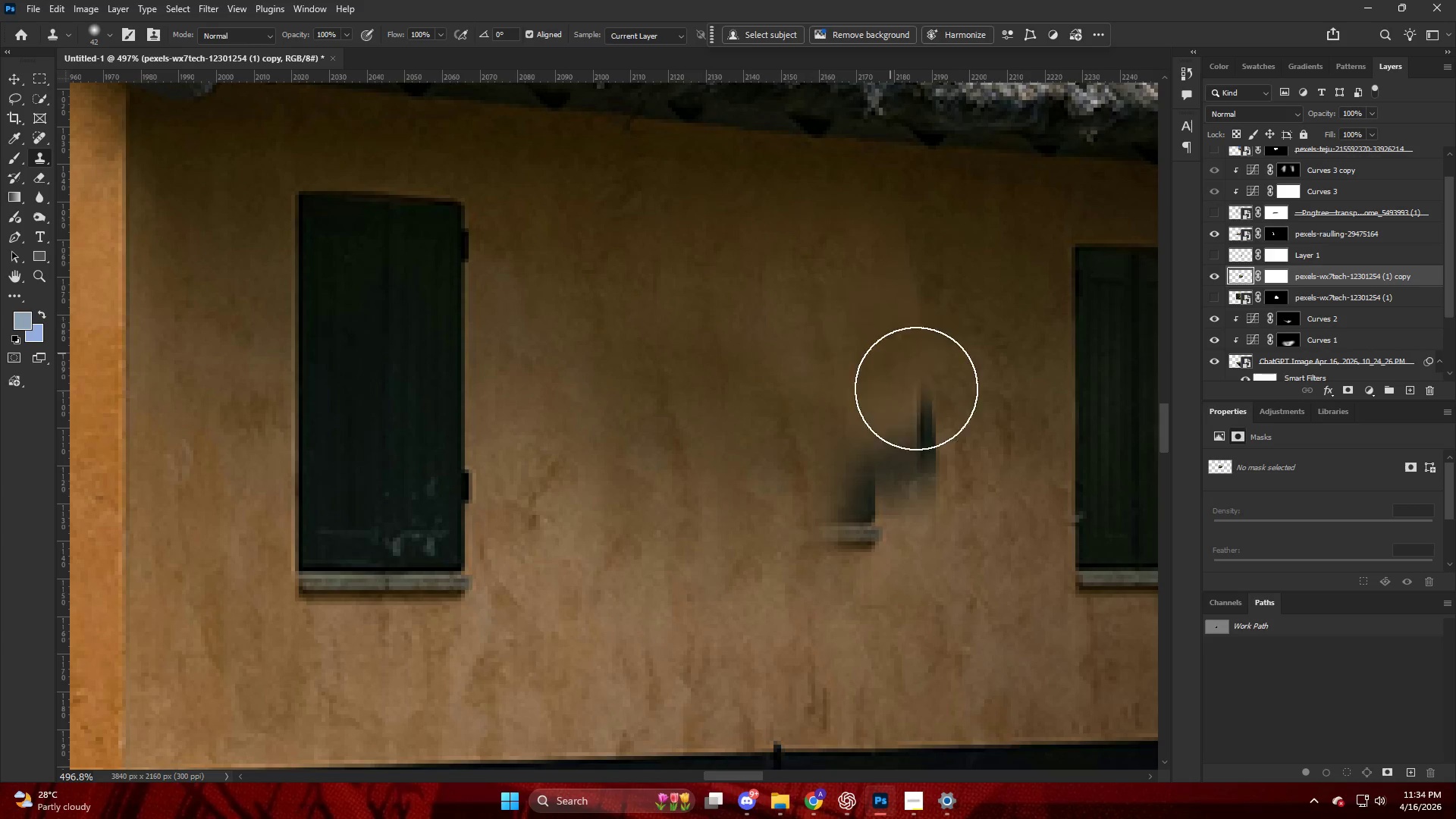 
left_click_drag(start_coordinate=[921, 432], to_coordinate=[861, 545])
 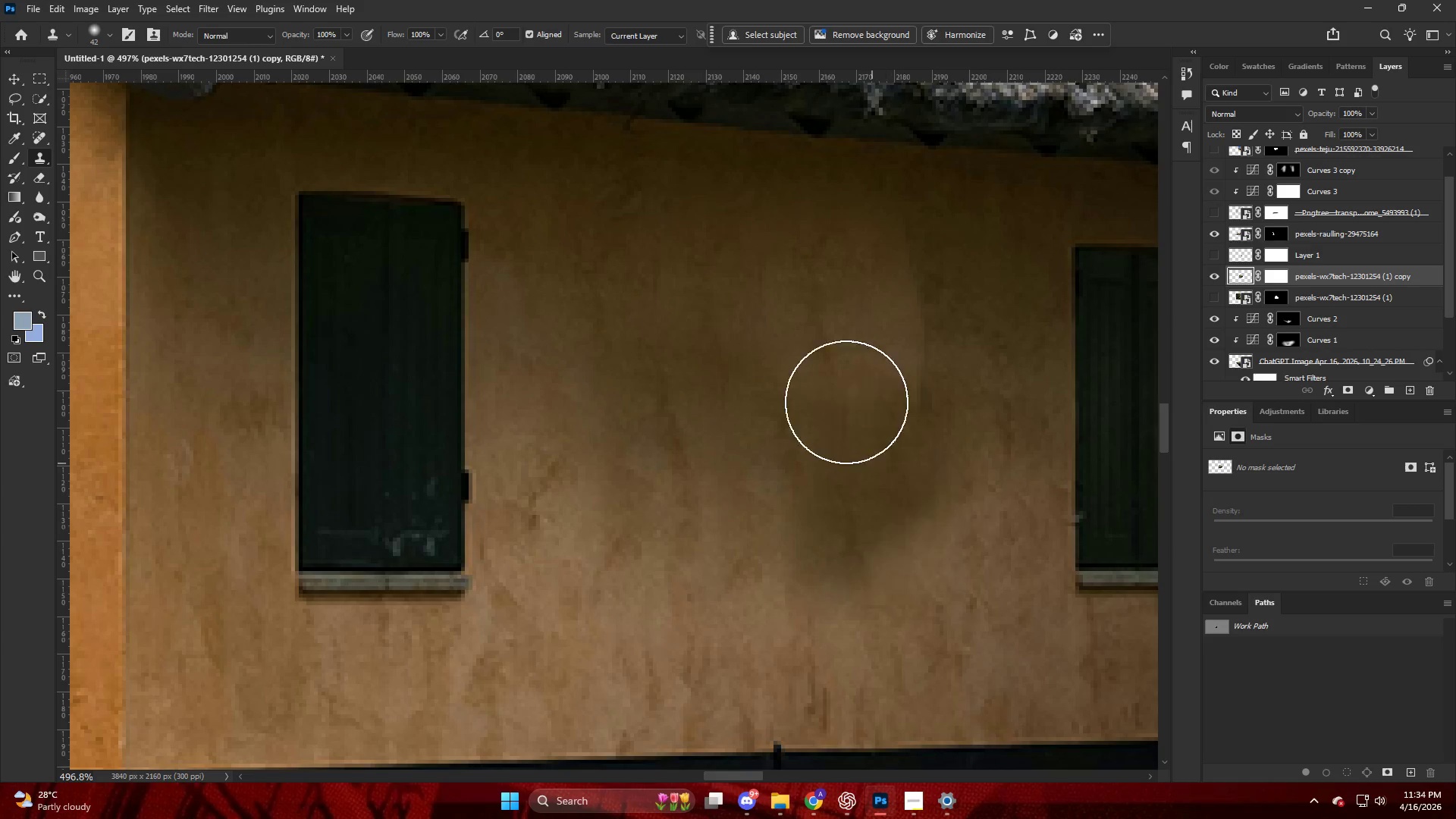 
hold_key(key=AltLeft, duration=0.56)
hold_key(key=AltLeft, duration=1.11)
scroll: coordinate [794, 362], scroll_direction: none, amount: 0.0
 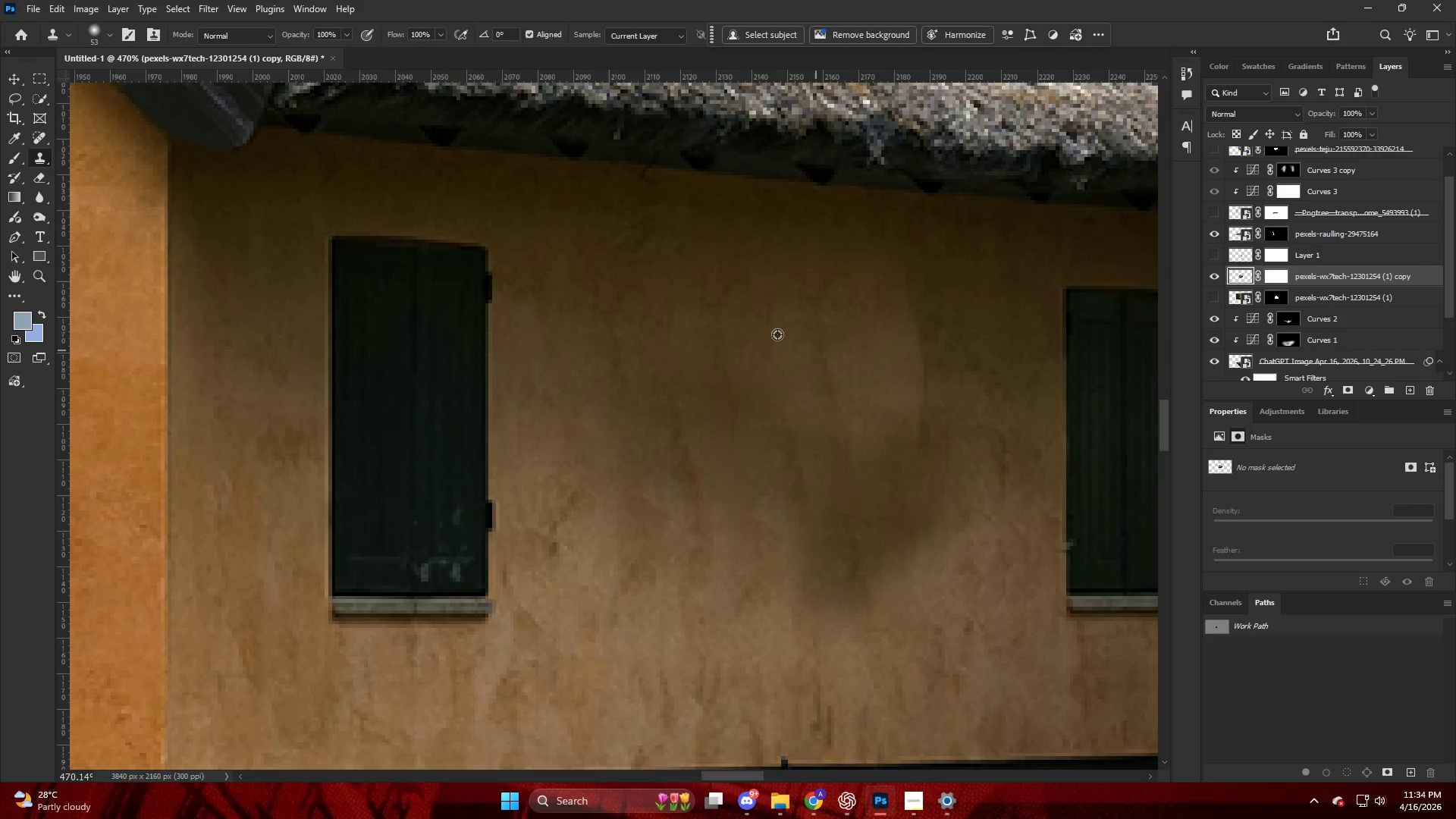 
left_click([750, 323])
 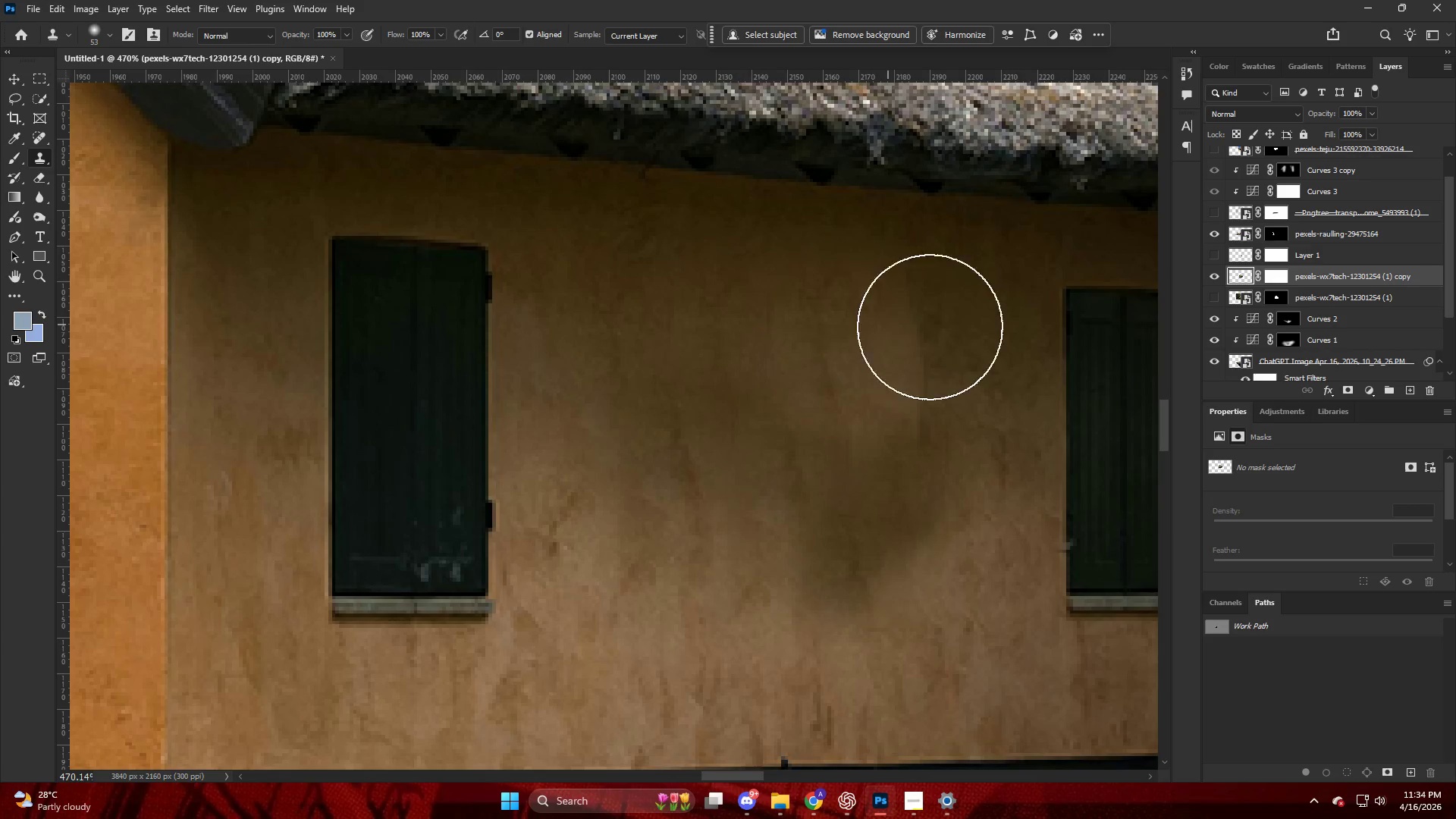 
left_click_drag(start_coordinate=[924, 340], to_coordinate=[909, 373])
 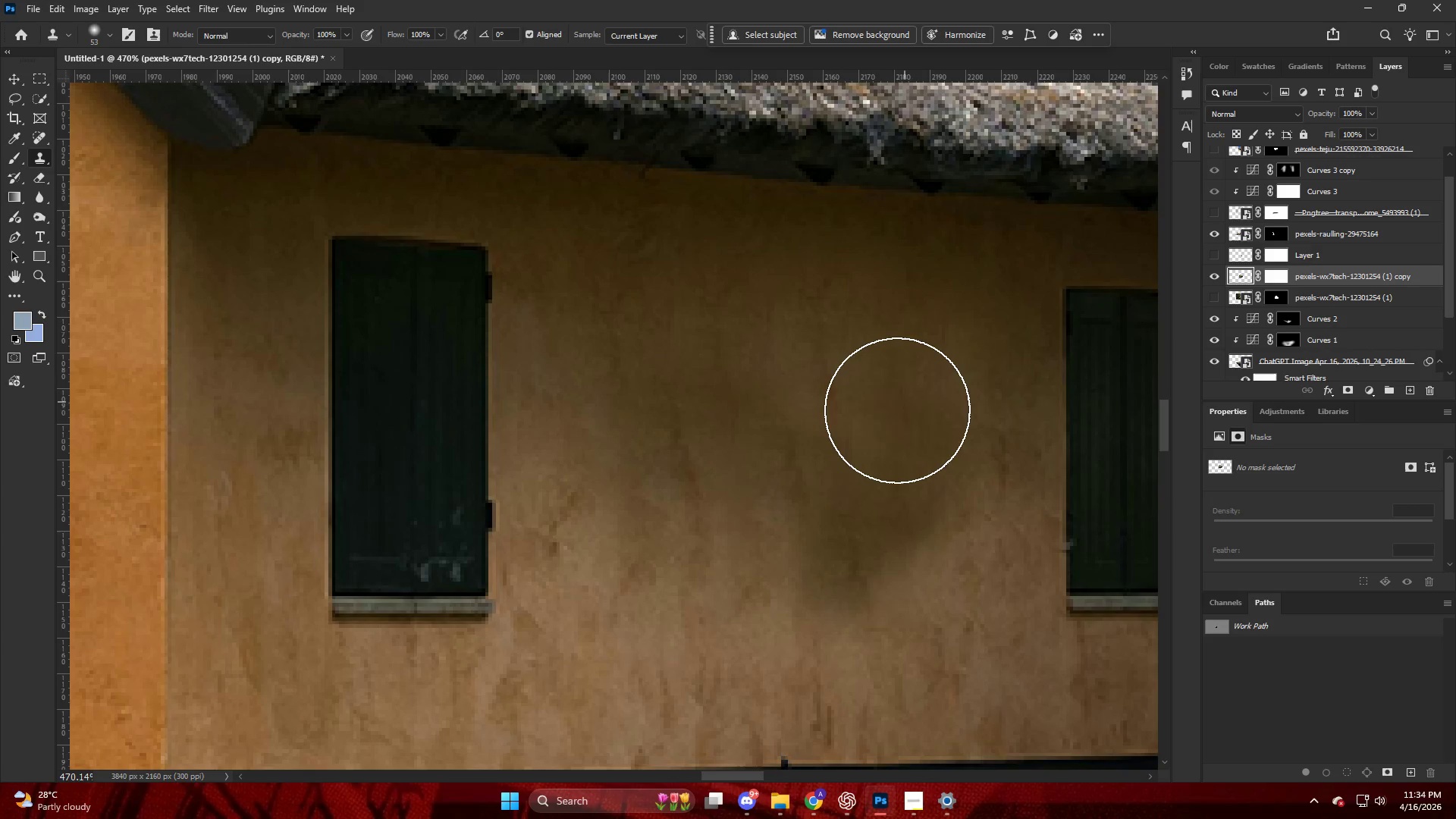 
triple_click([894, 415])
 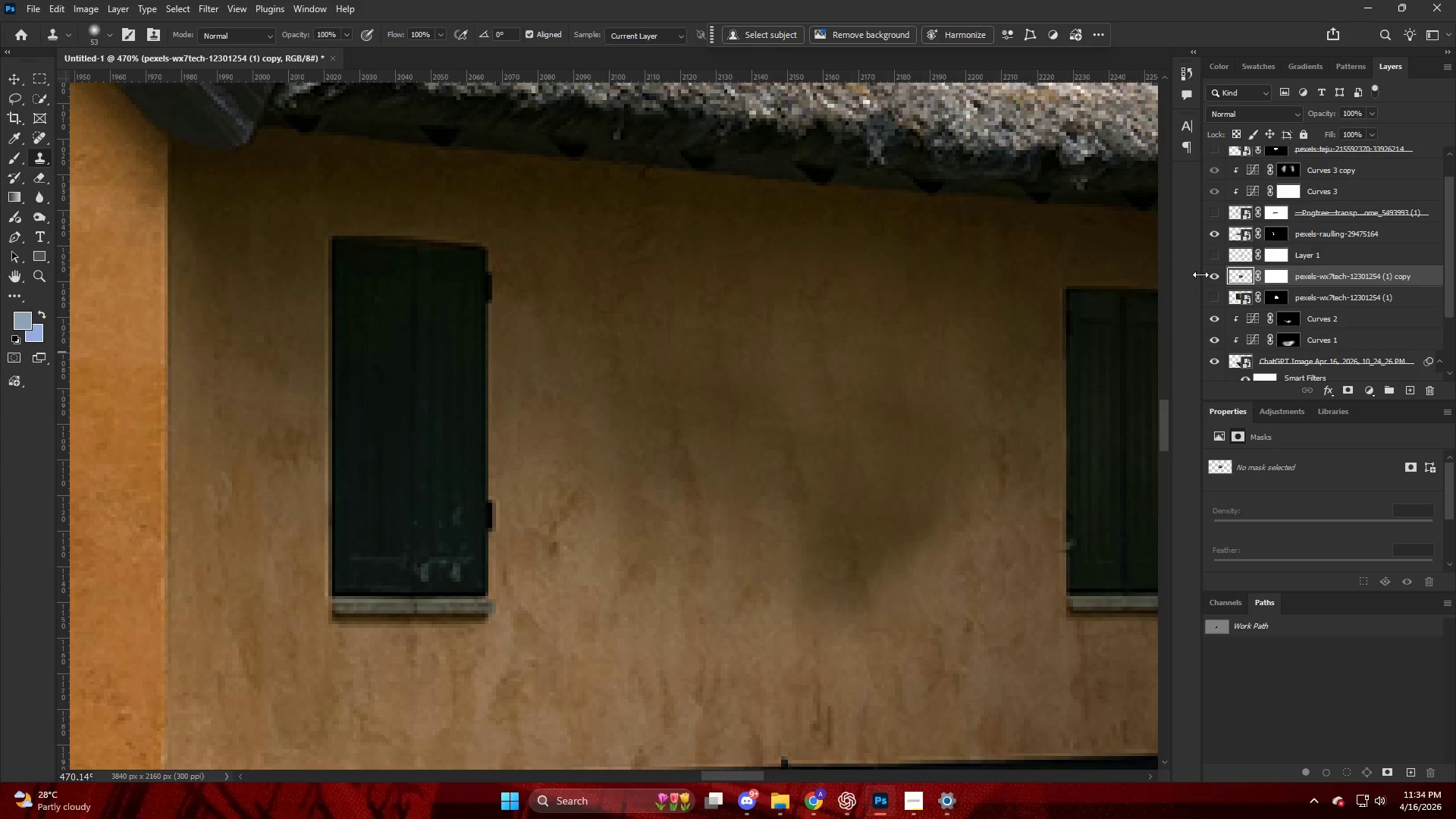 
left_click([1211, 257])
 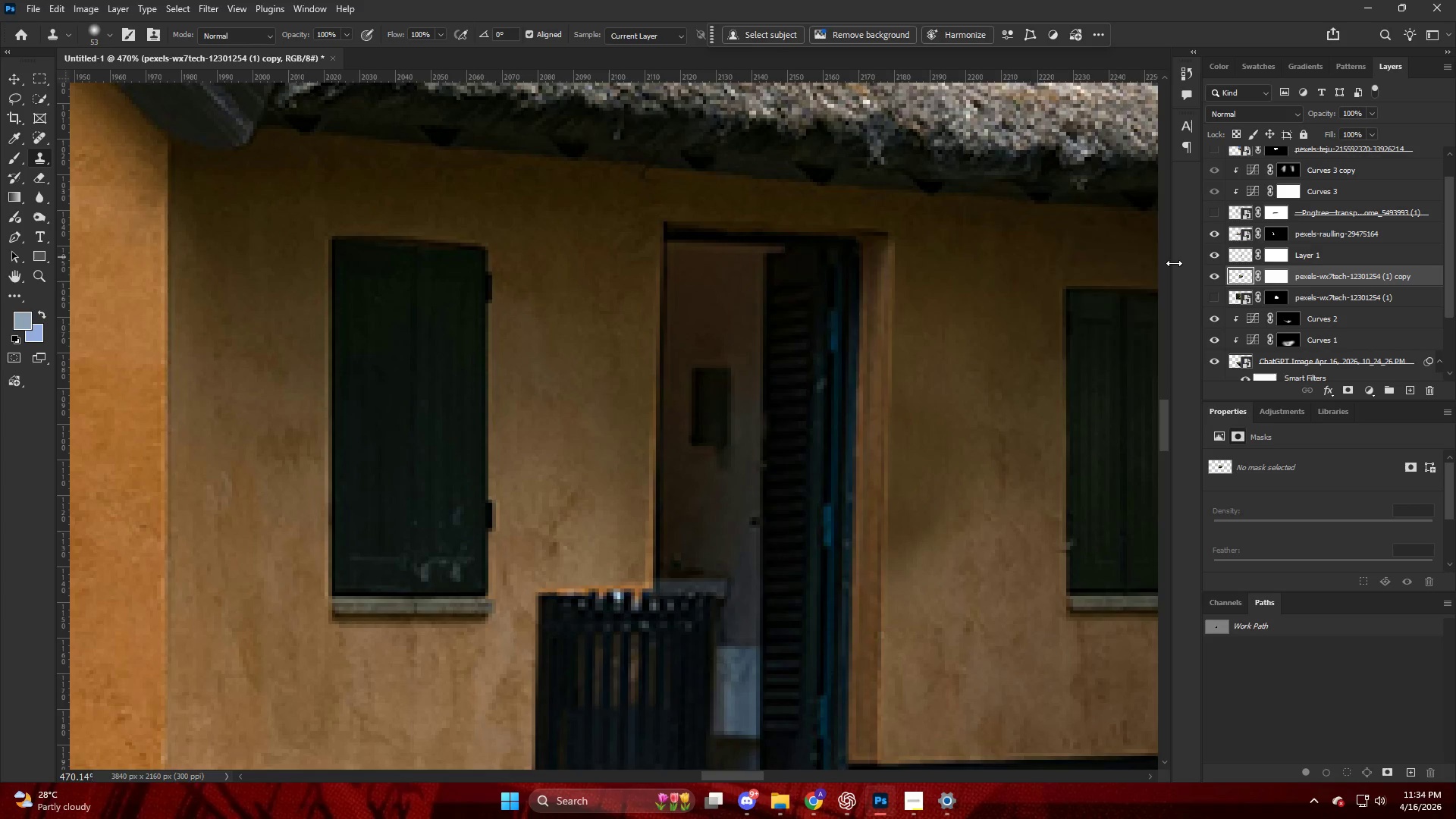 
hold_key(key=AltLeft, duration=0.66)
hold_key(key=AltLeft, duration=1.27)
scroll: coordinate [830, 411], scroll_direction: down, amount: 1.0
 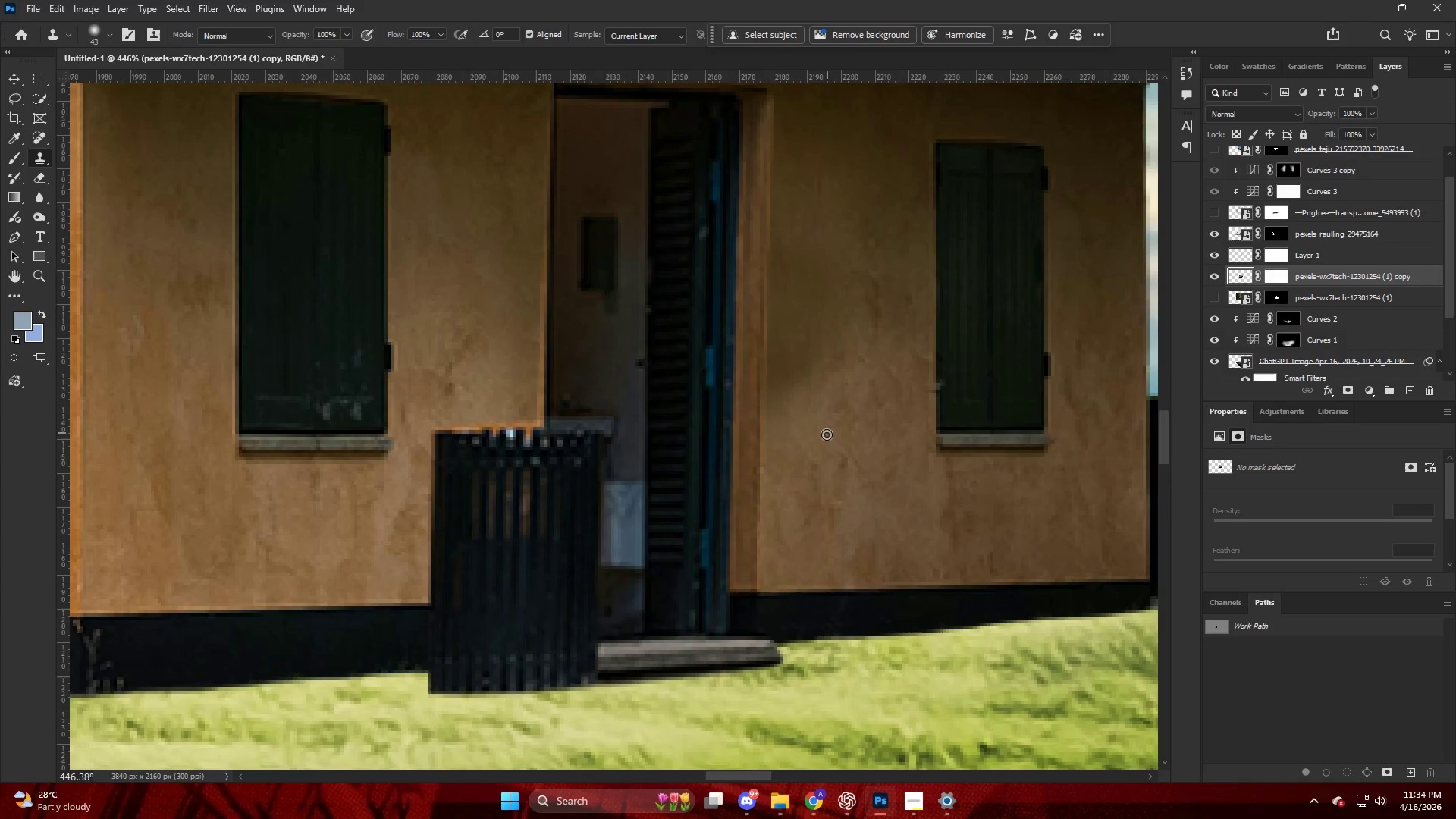 
left_click_drag(start_coordinate=[780, 349], to_coordinate=[782, 342])
 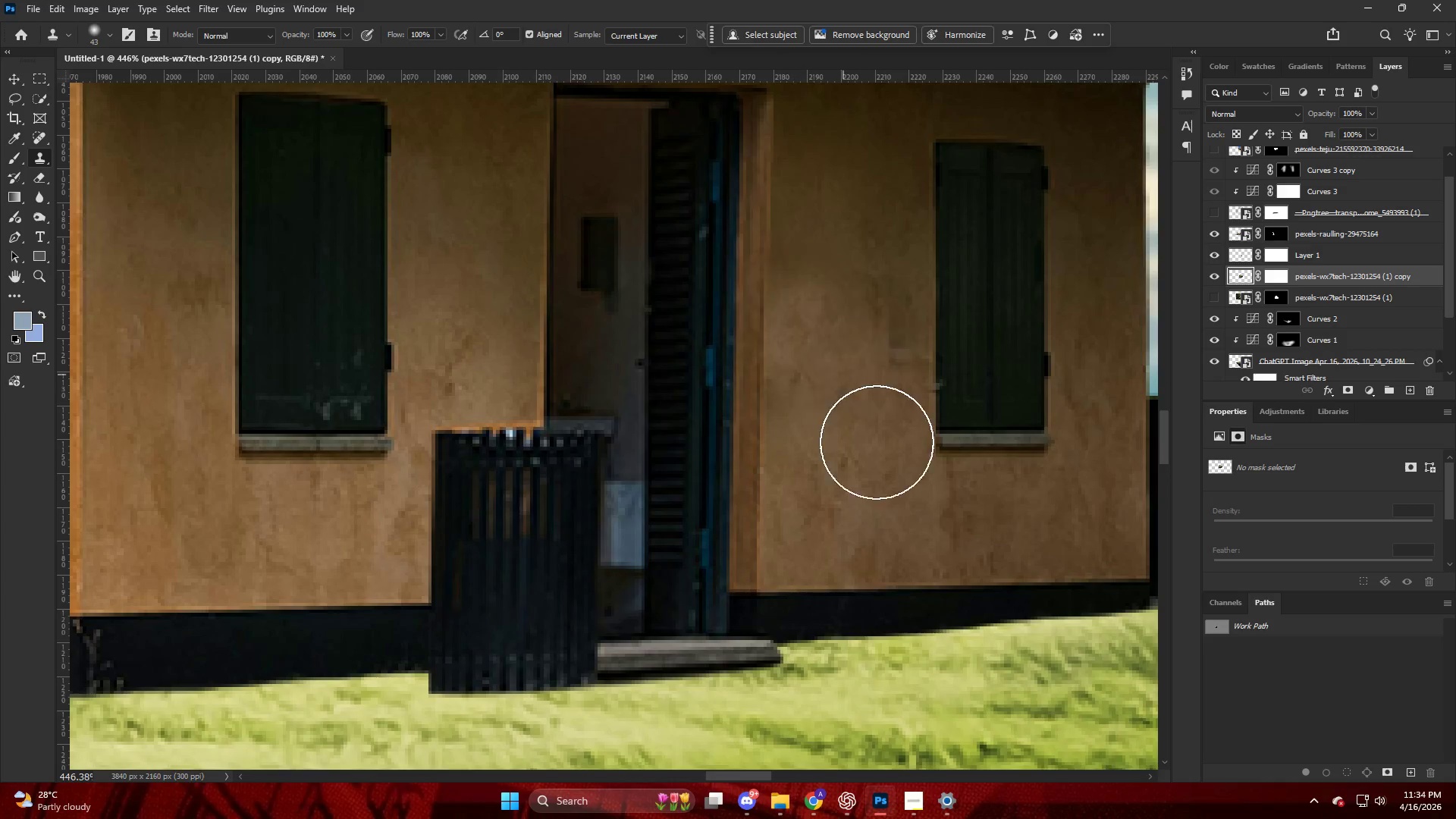 
key(Control+Z)
 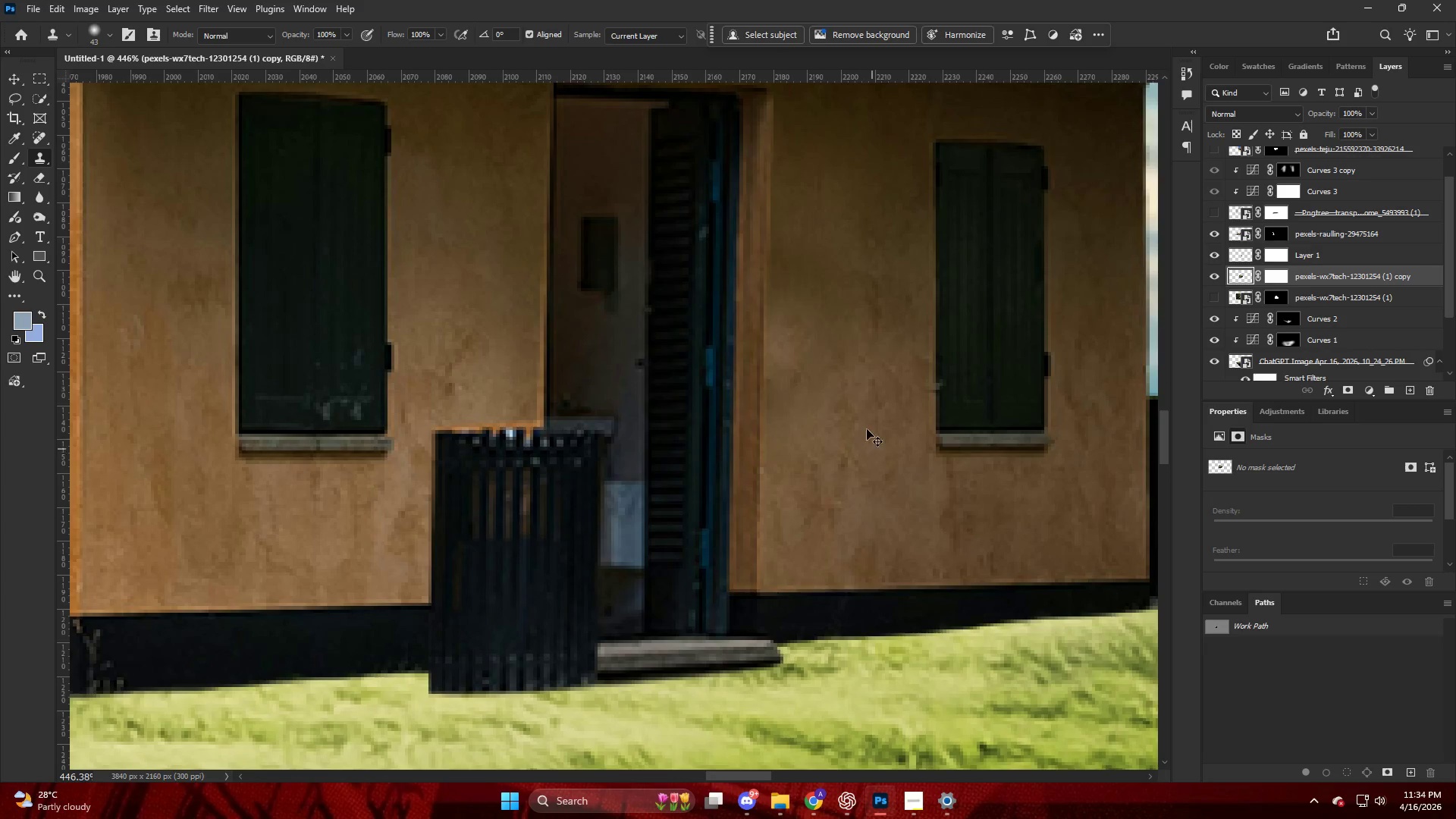 
key(Control+Z)
 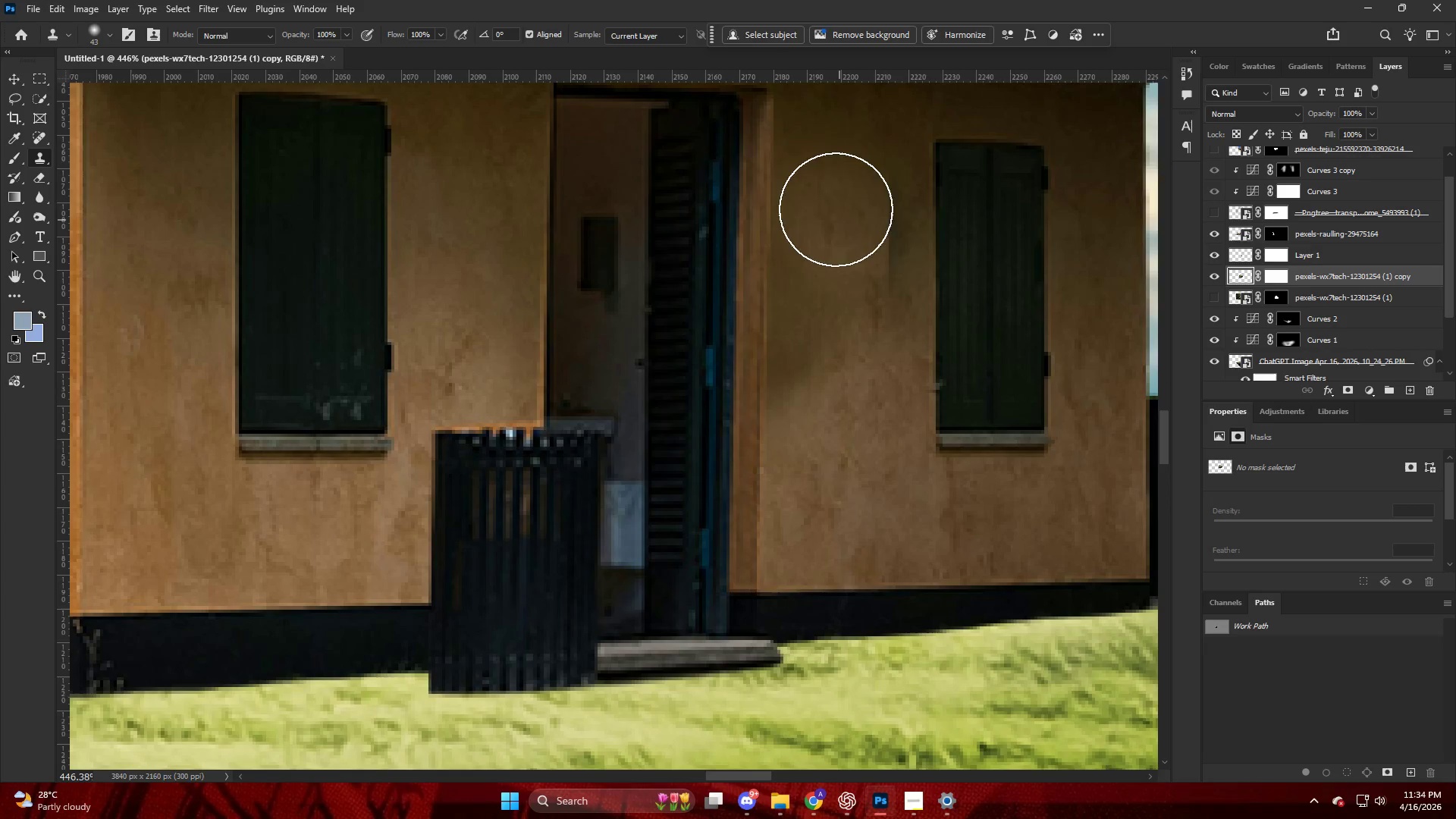 
hold_key(key=AltLeft, duration=1.74)
left_click([871, 412])
 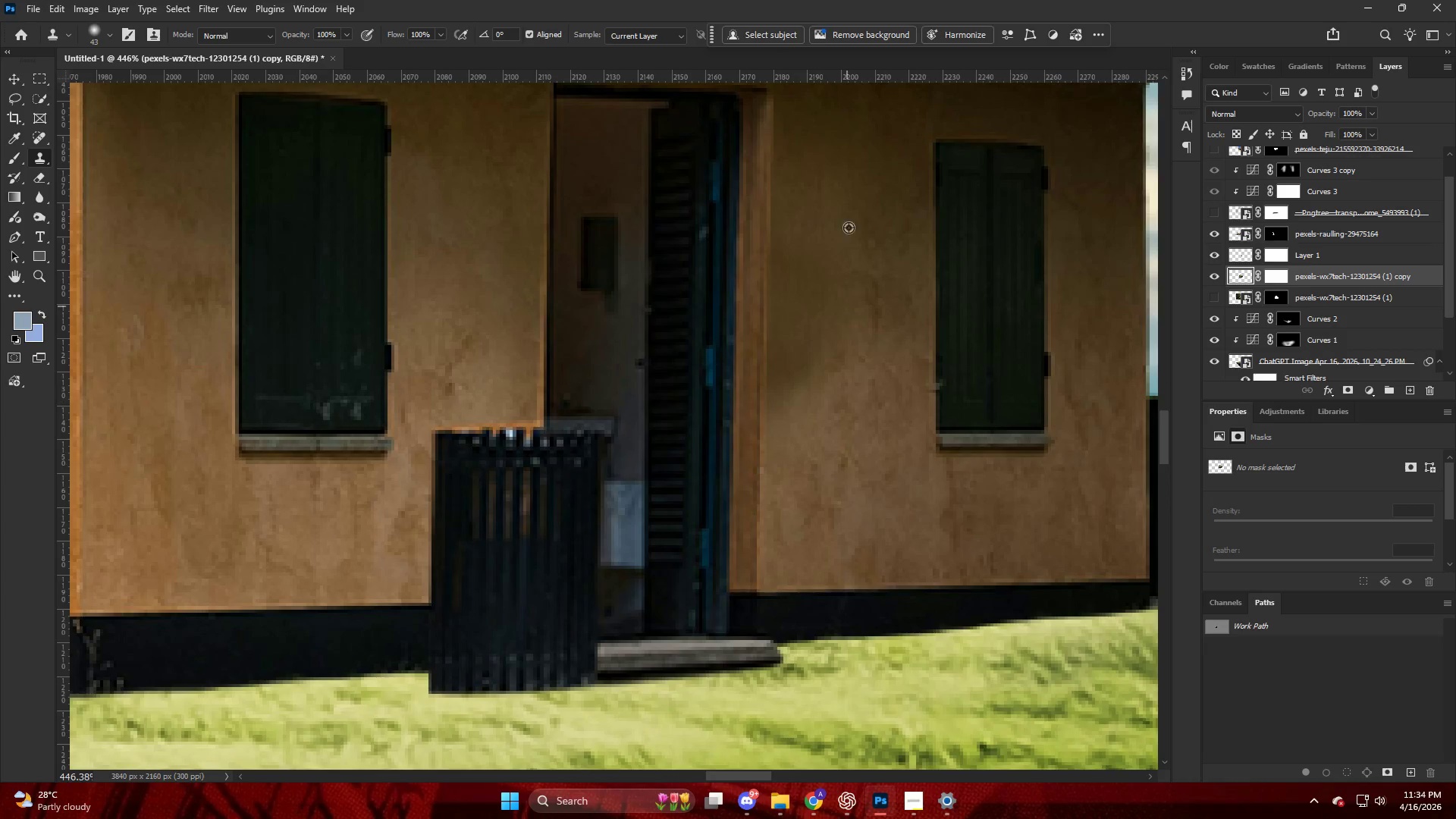 
left_click([831, 172])
 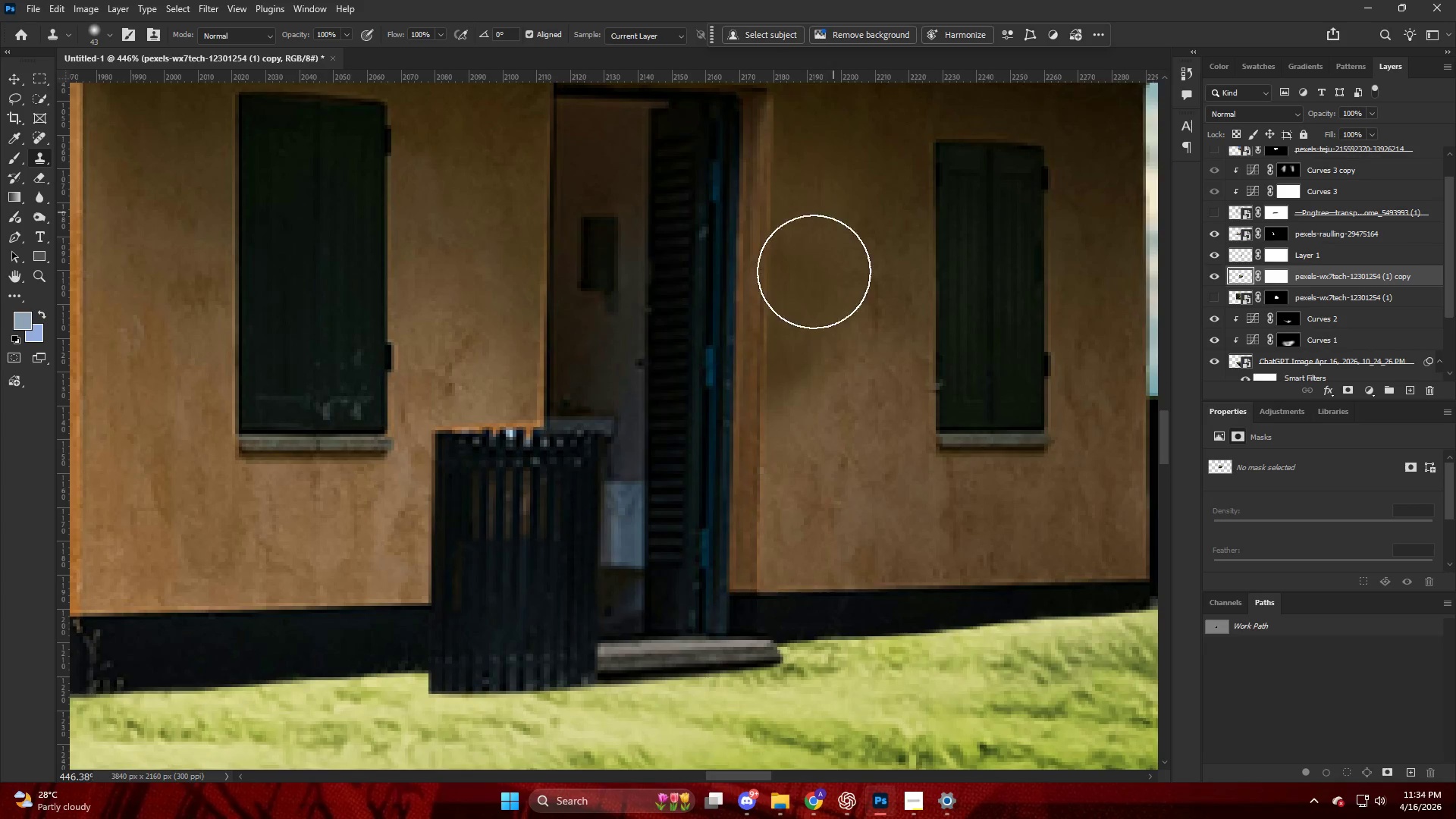 
left_click_drag(start_coordinate=[810, 320], to_coordinate=[805, 380])
 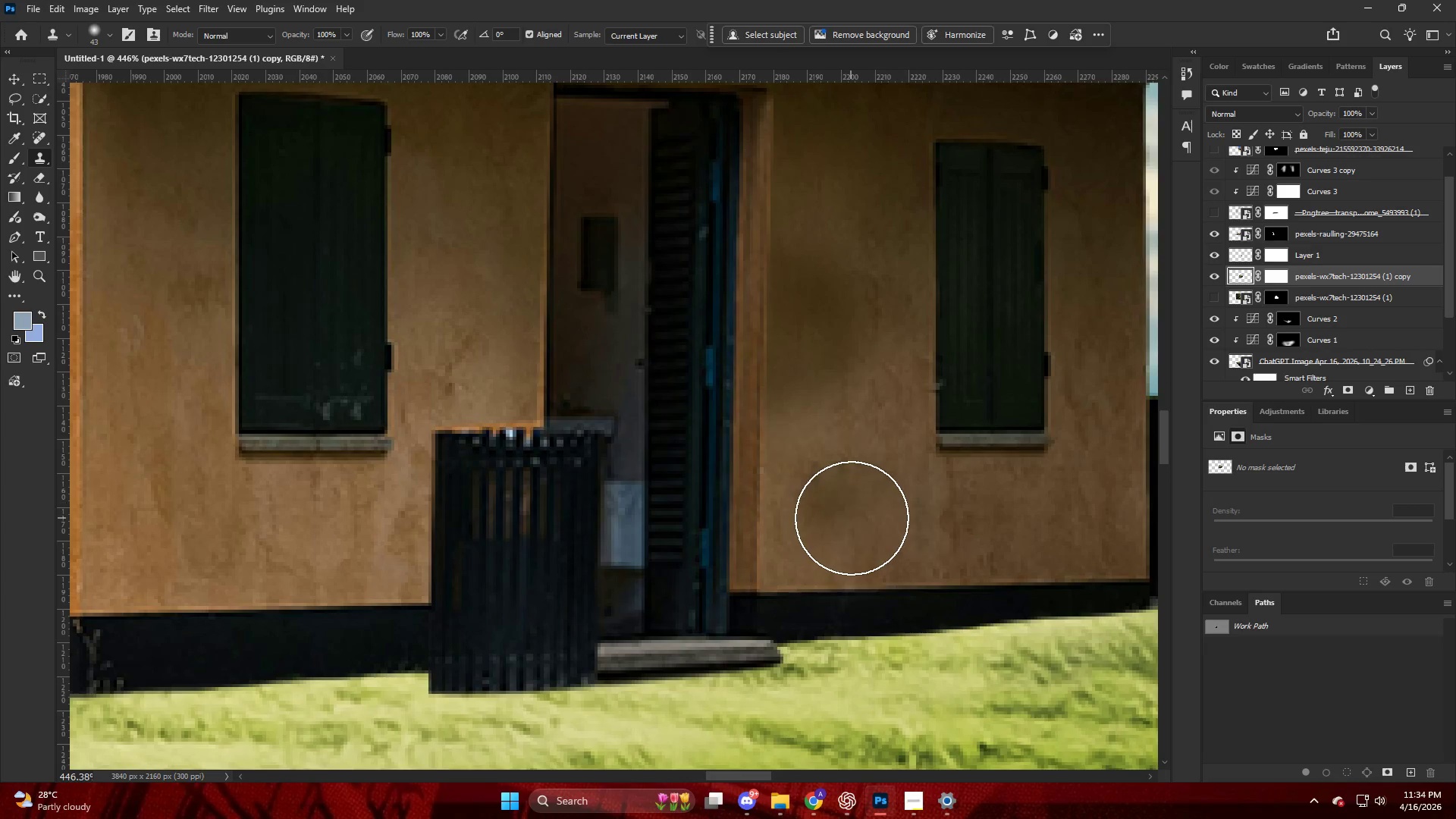 
key(Control+ControlLeft)
 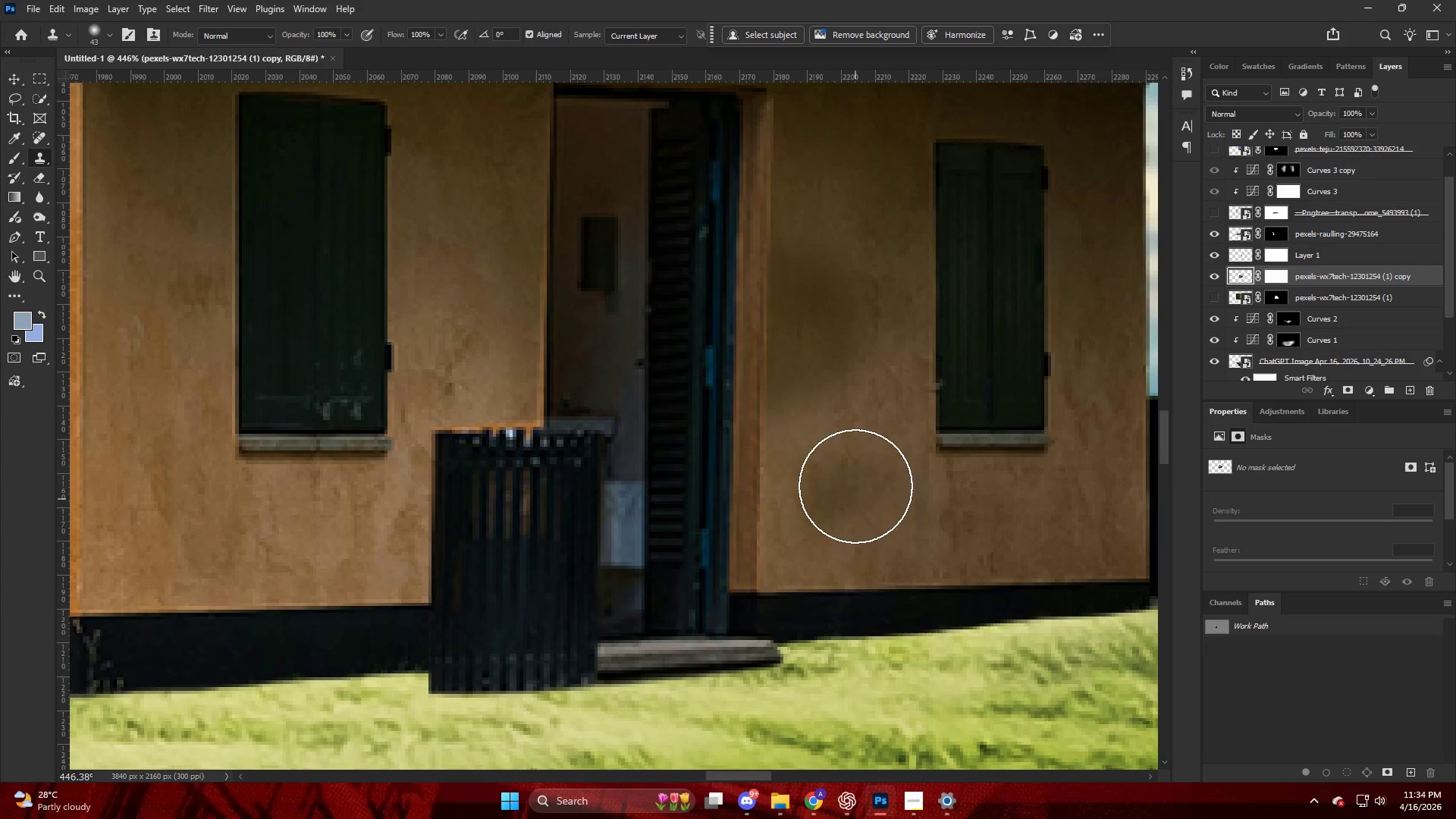 
key(Control+Z)
 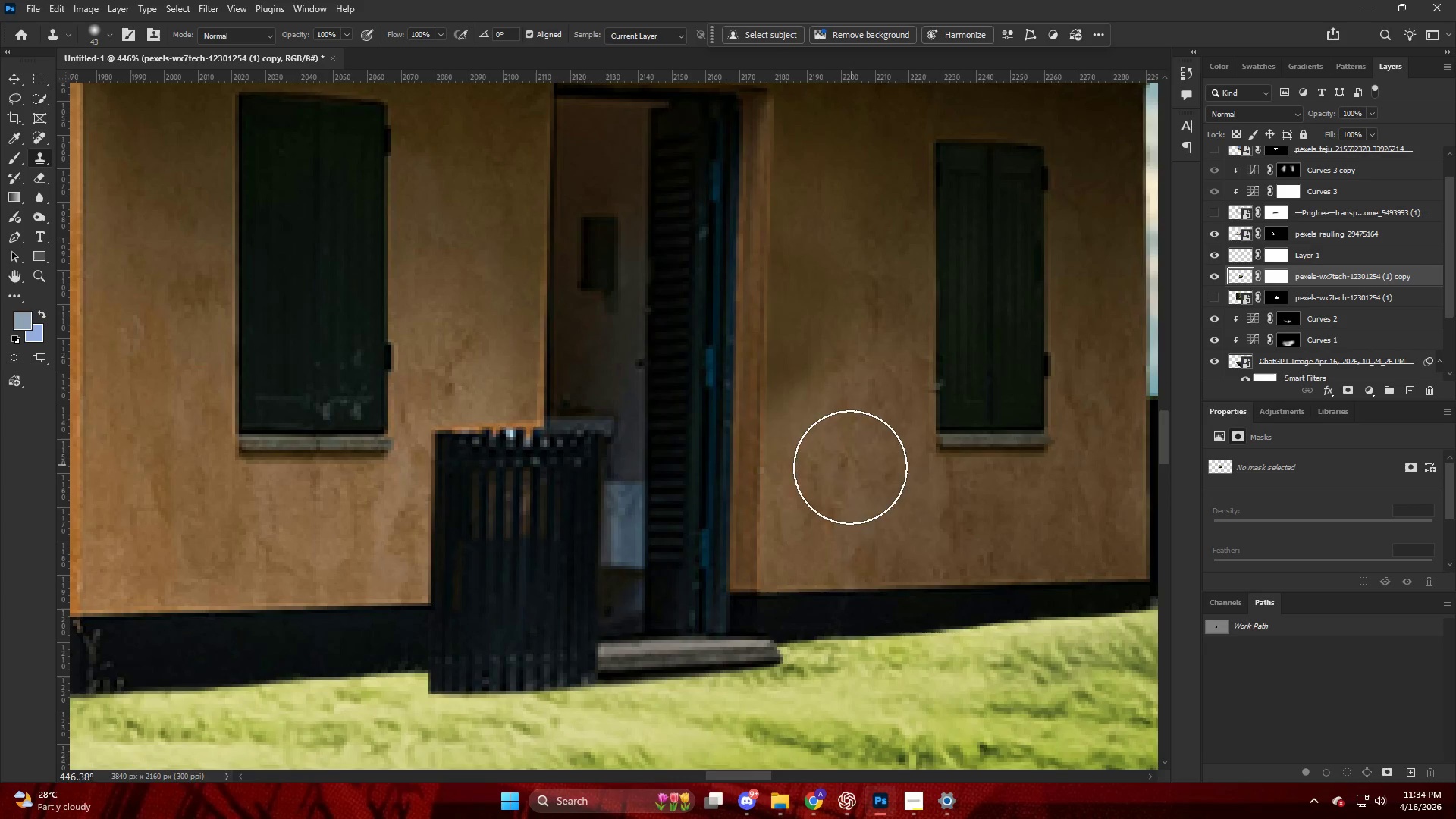 
hold_key(key=AltLeft, duration=0.56)
left_click([859, 488])
 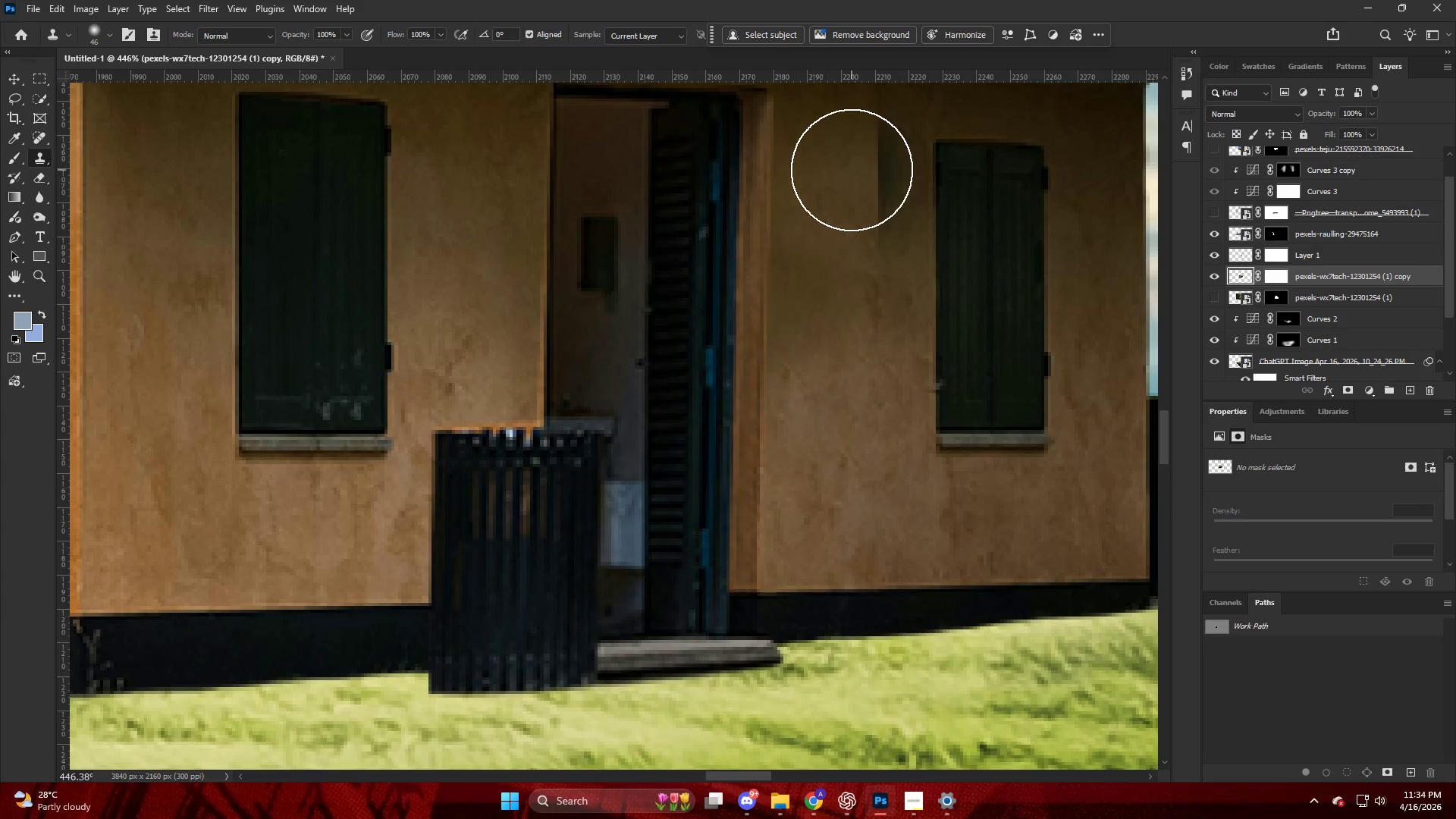 
hold_key(key=AltLeft, duration=0.52)
left_click([821, 140])
 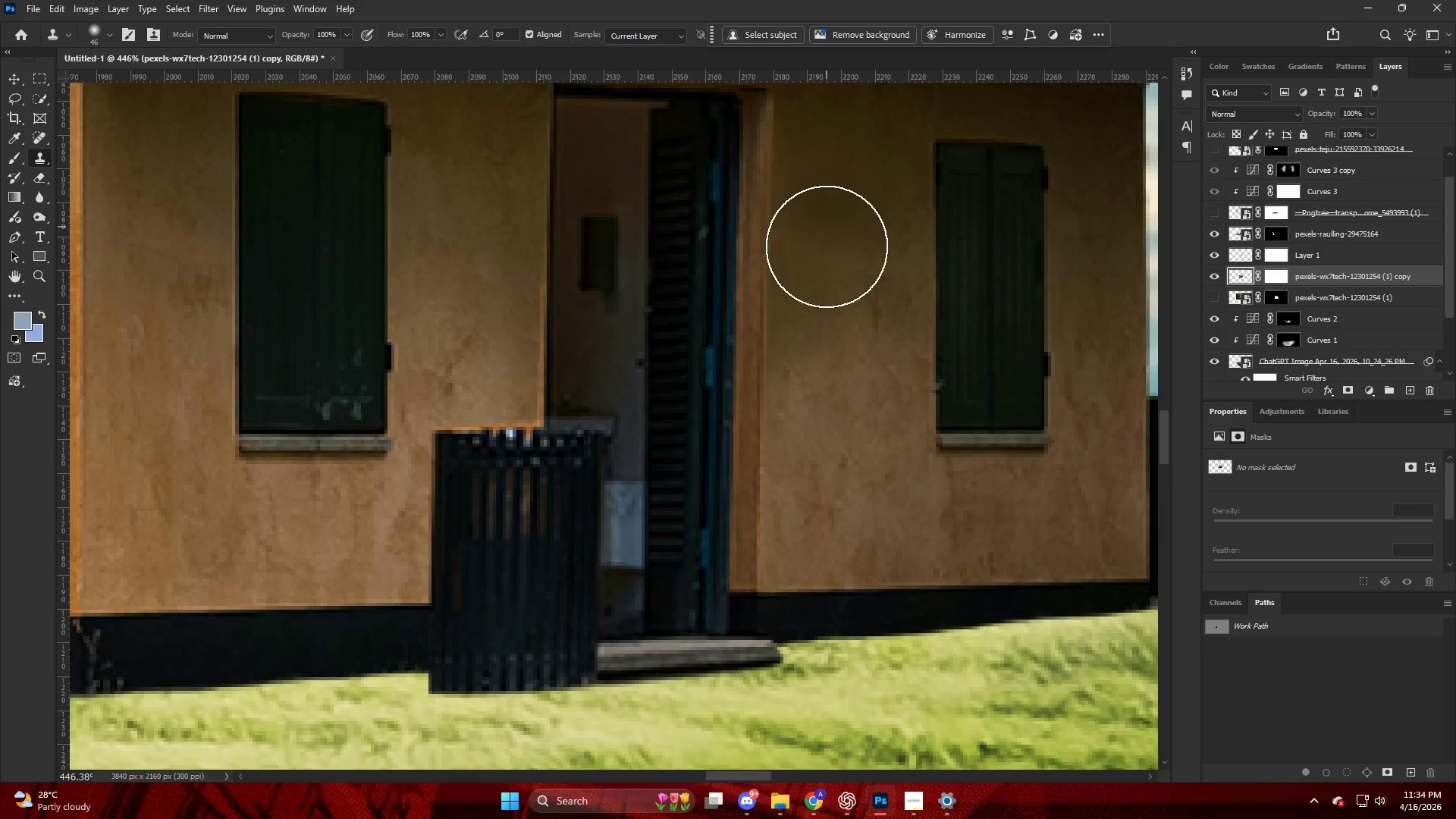 
double_click([816, 278])
 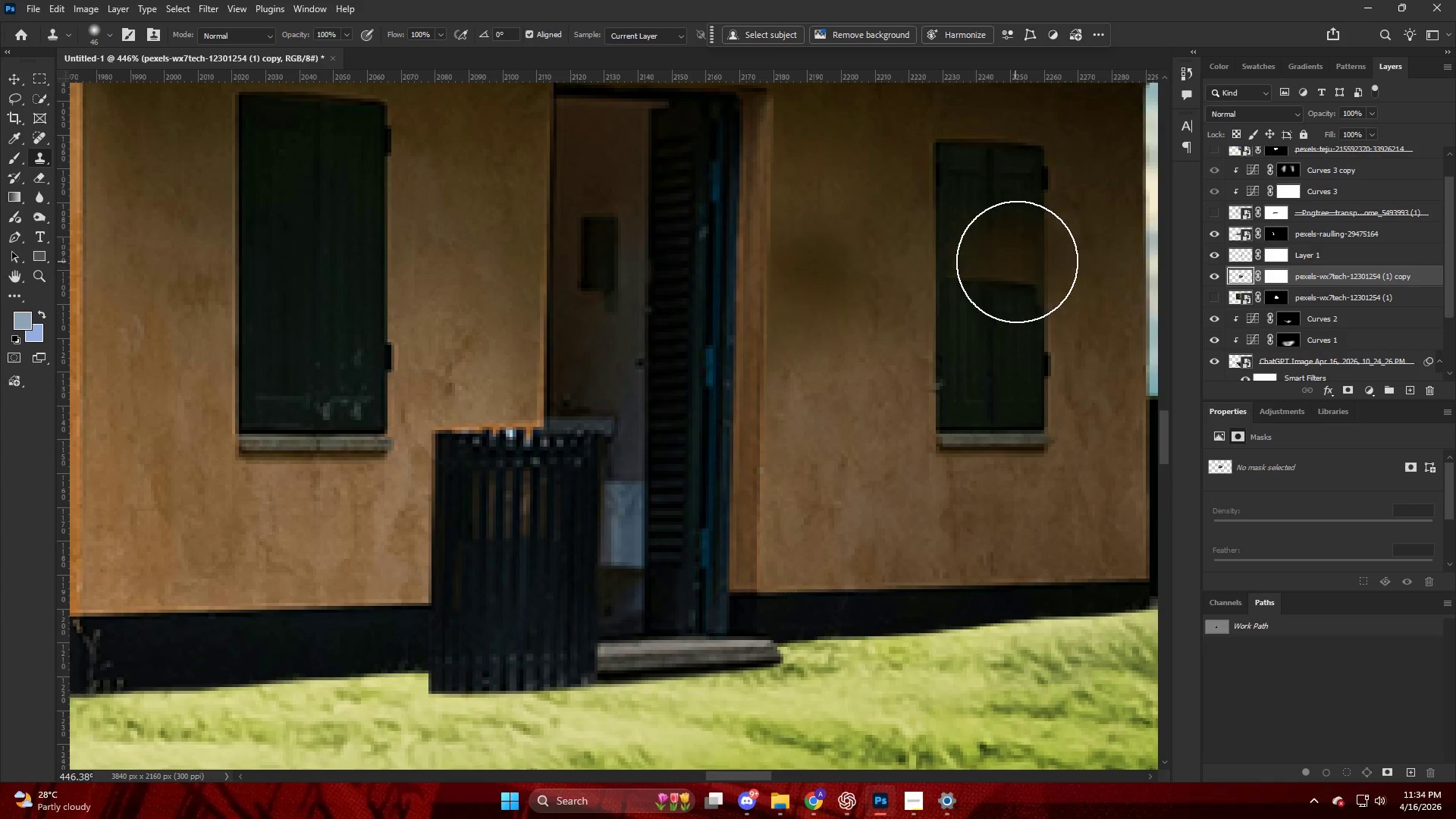 
key(Control+ControlLeft)
 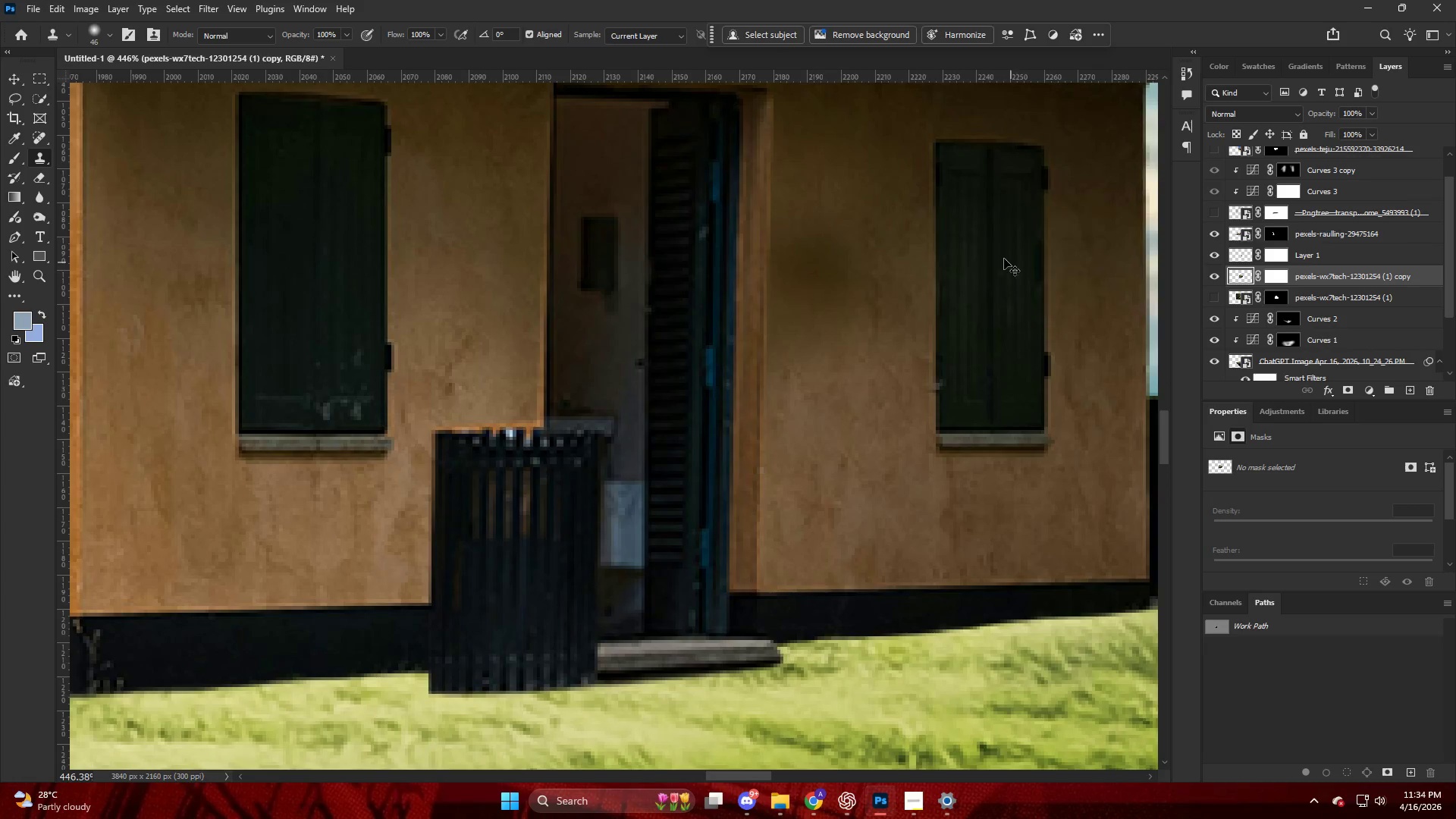 
key(Control+Z)
 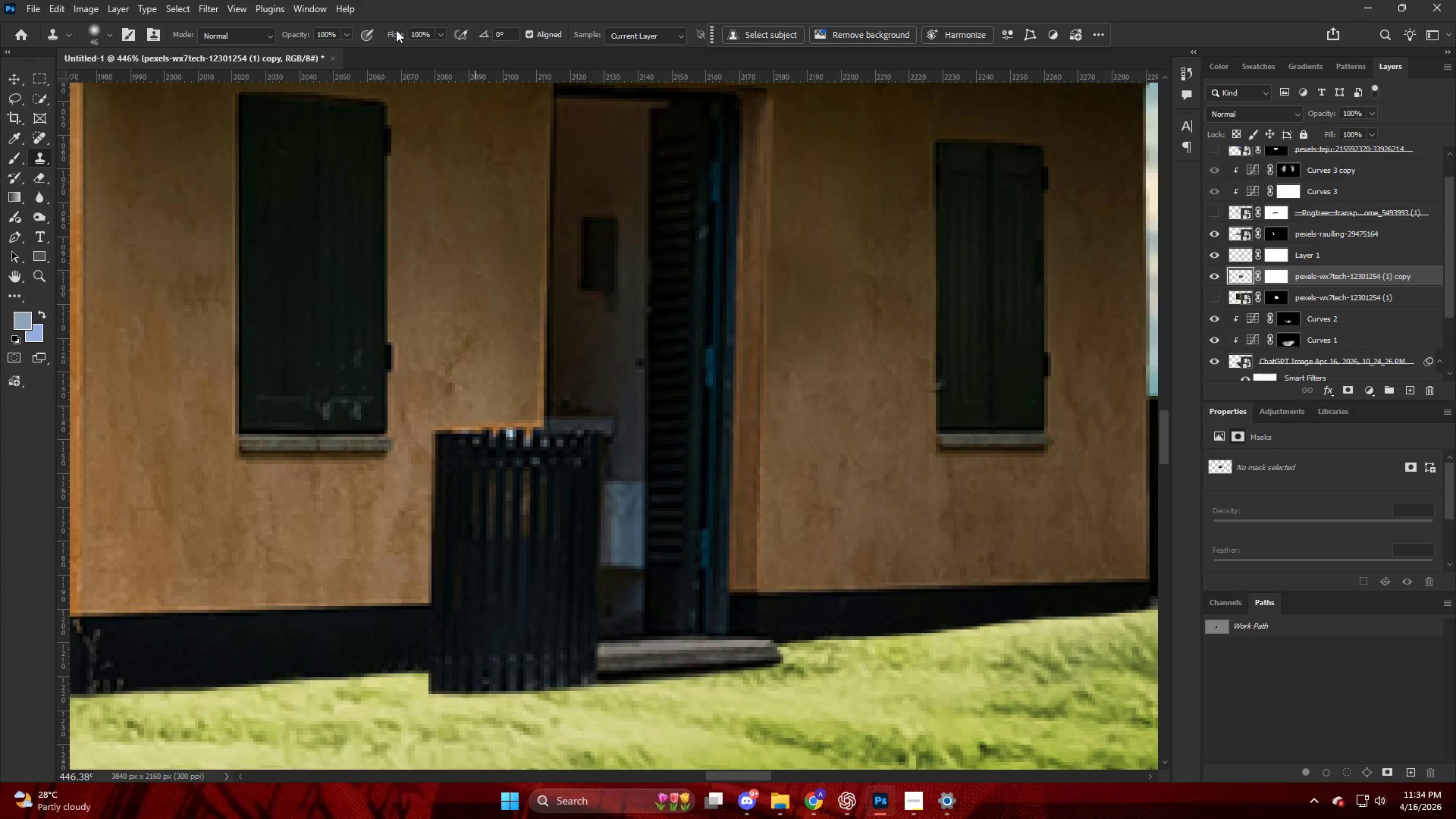 
left_click_drag(start_coordinate=[396, 35], to_coordinate=[84, 58])
 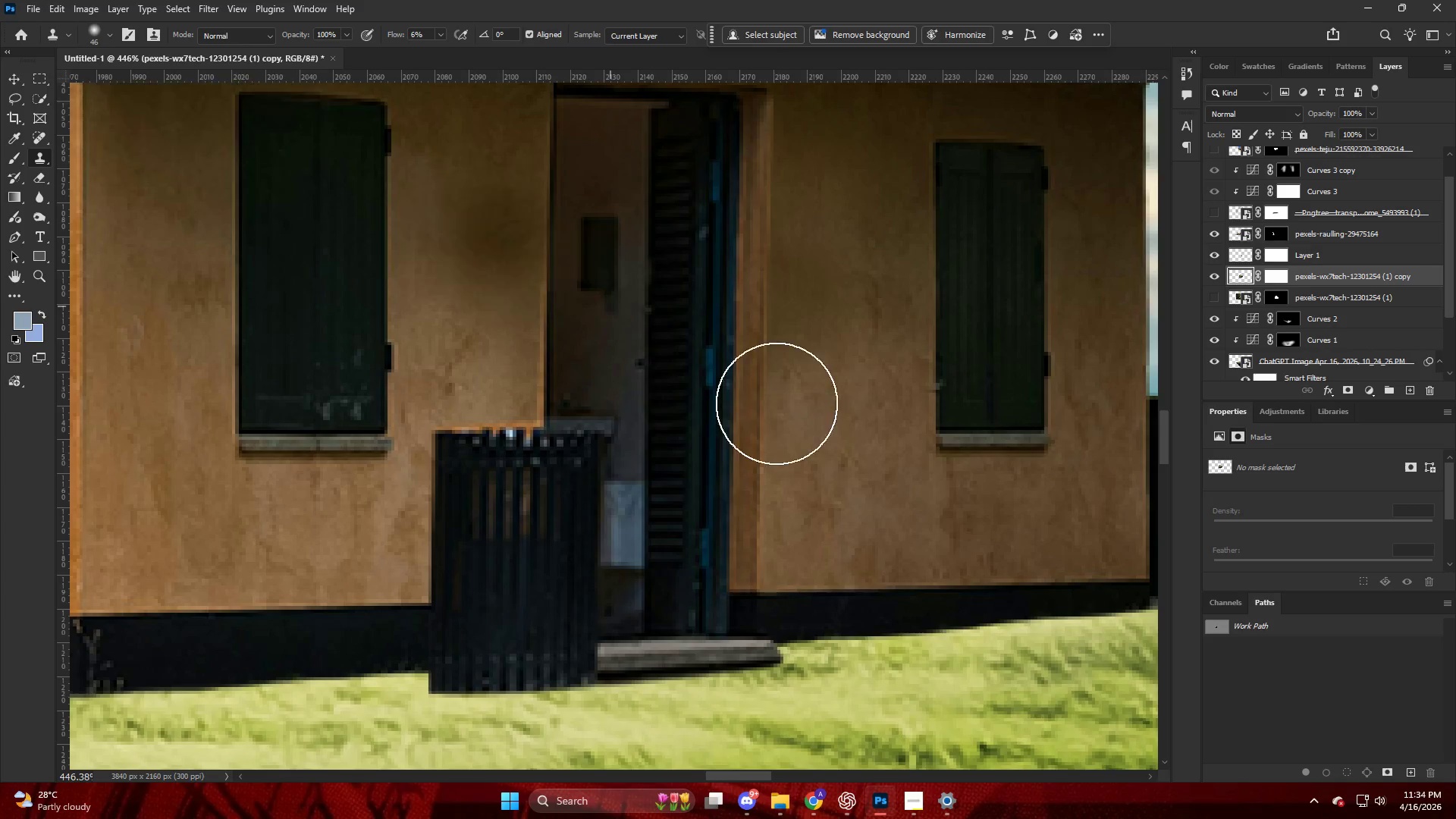 
hold_key(key=AltLeft, duration=0.69)
 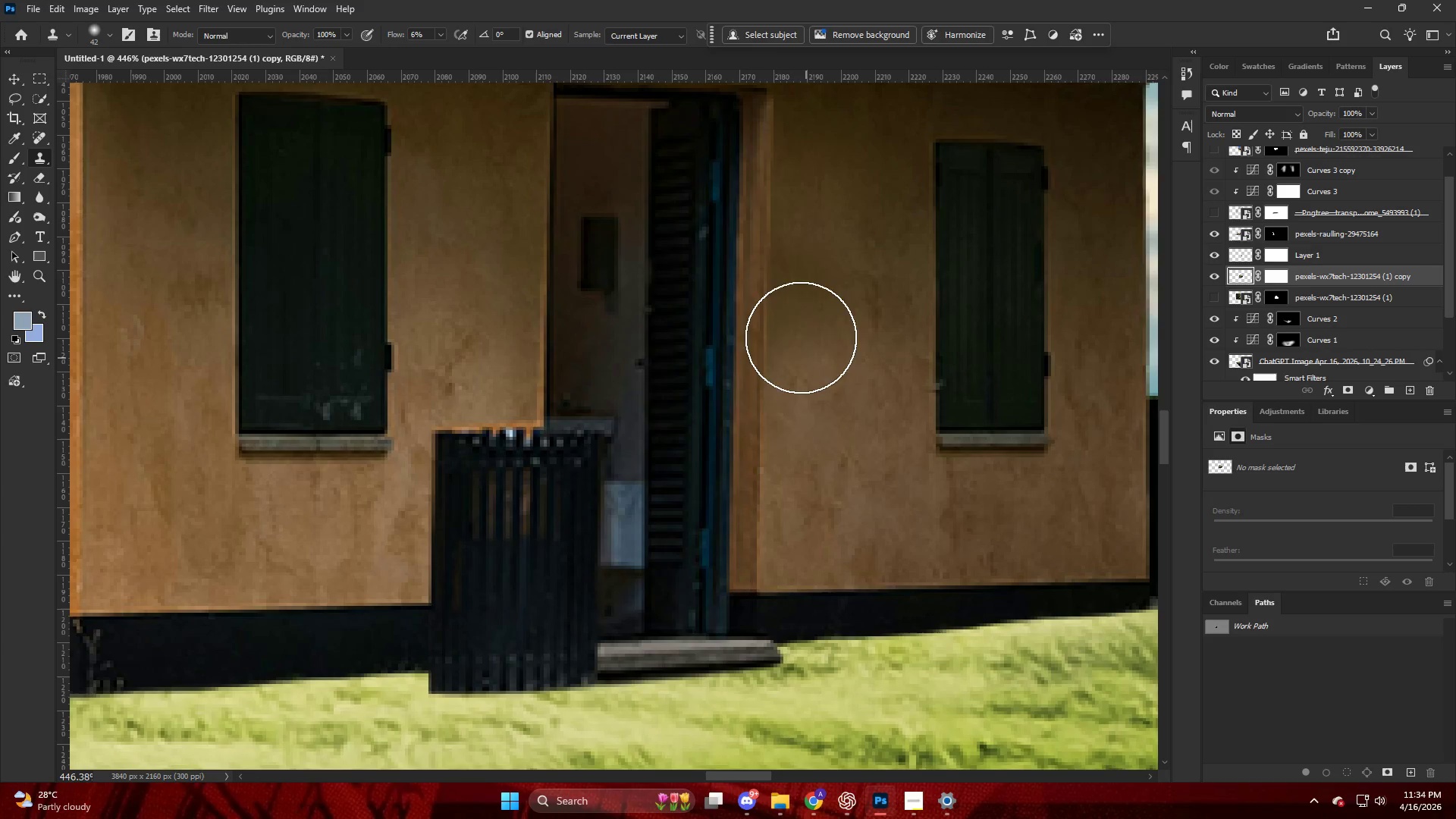 
left_click_drag(start_coordinate=[800, 336], to_coordinate=[794, 246])
 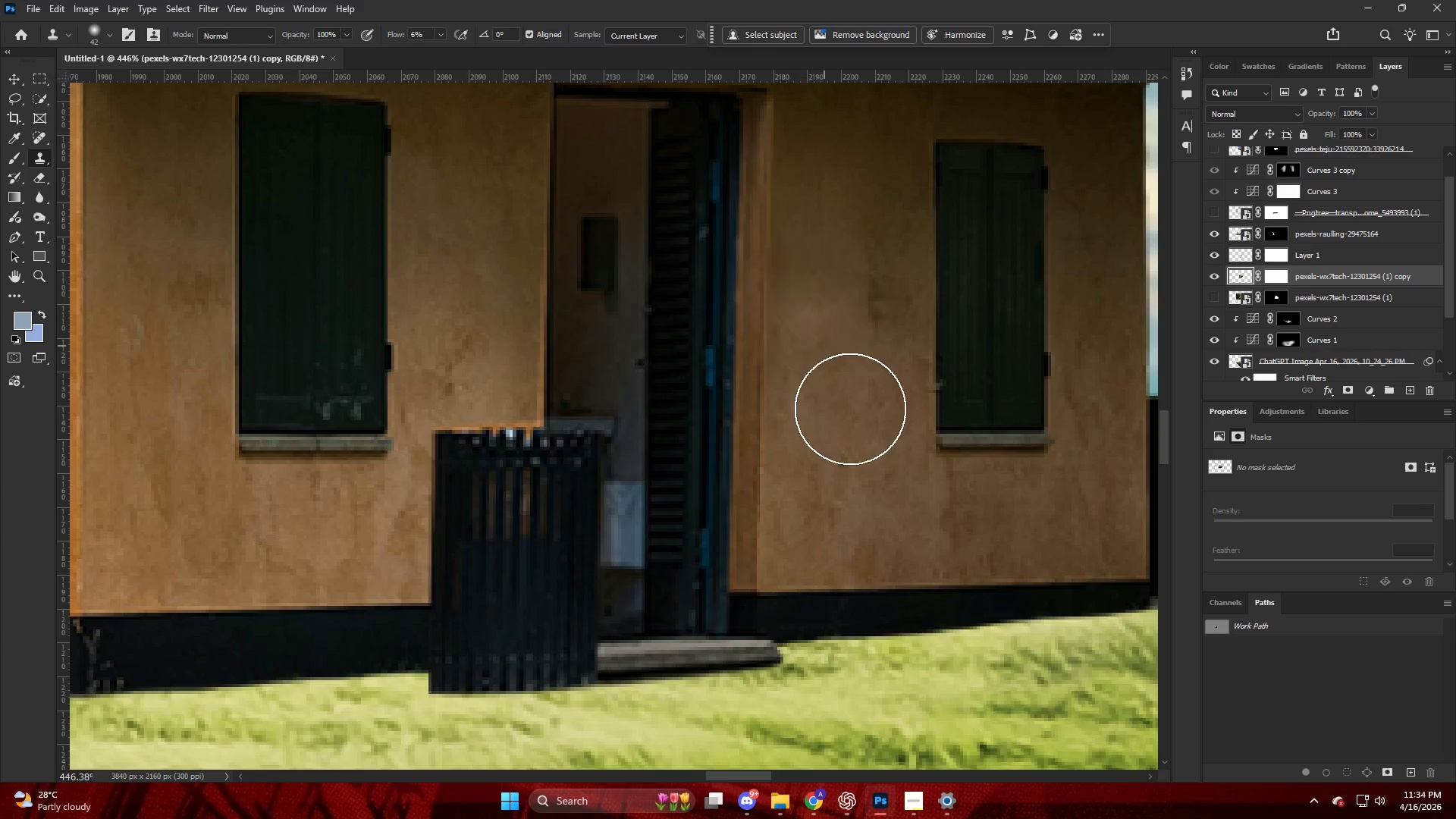 
key(Alt+AltLeft)
 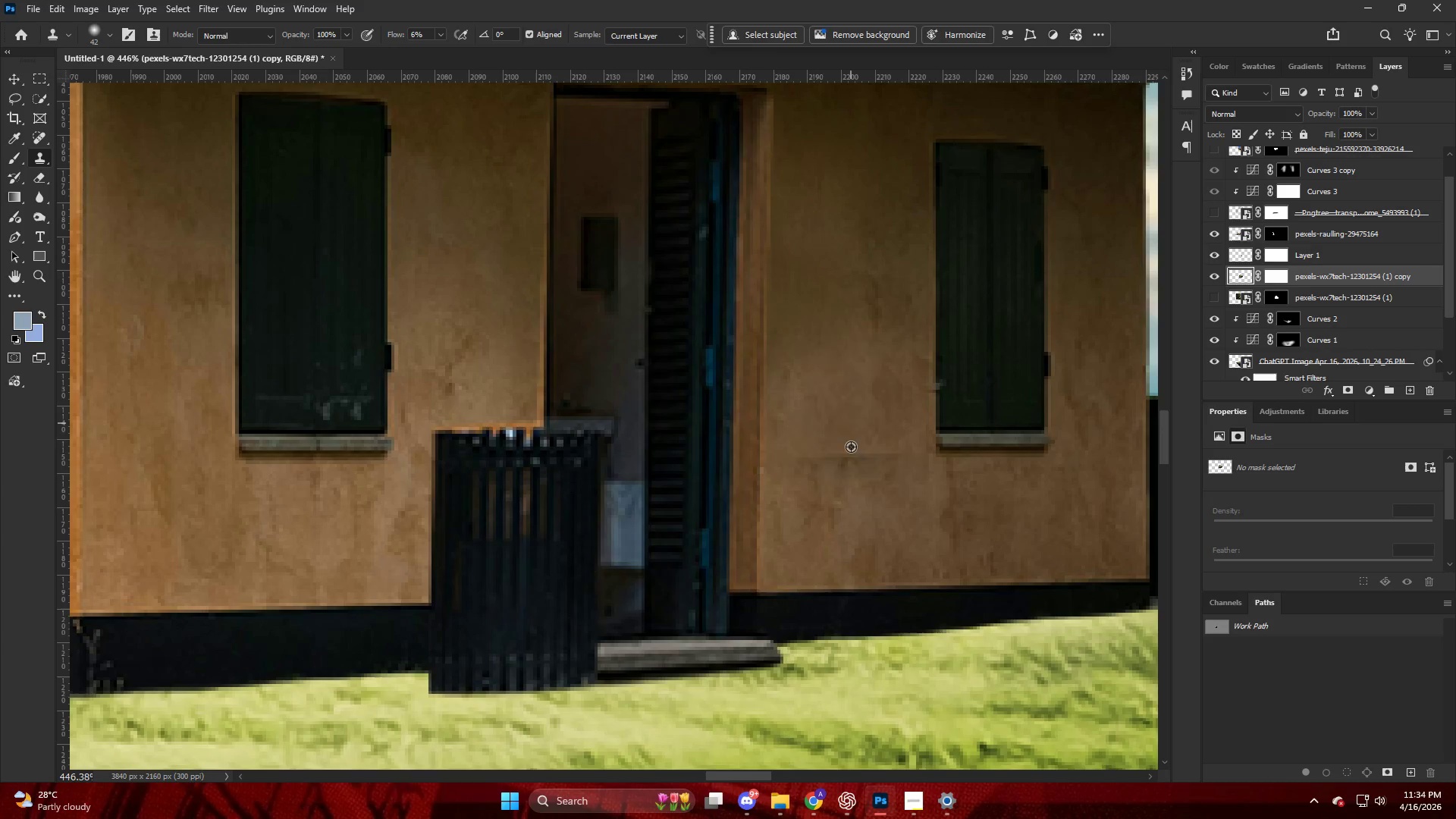 
left_click([851, 450])
 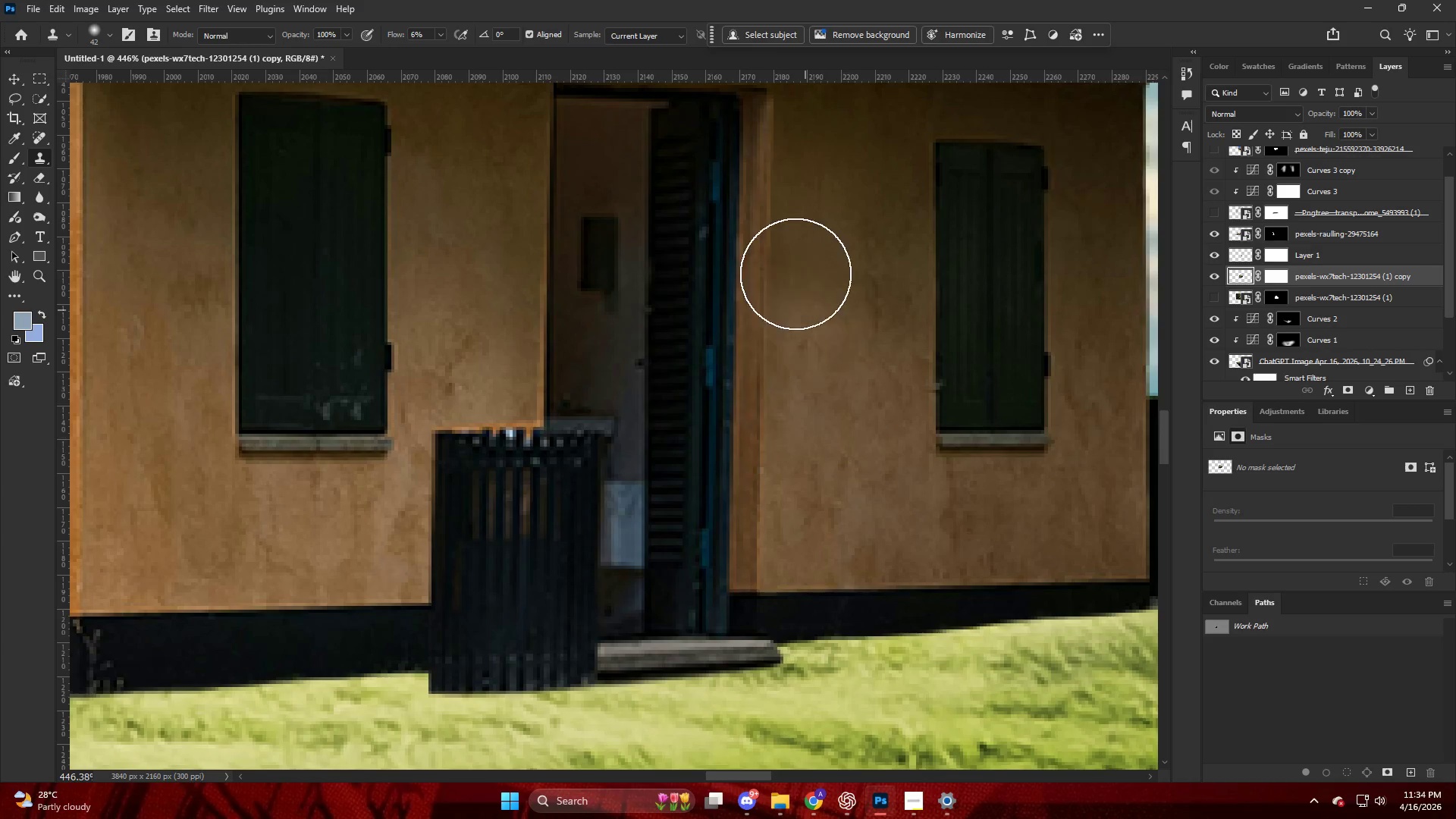 
left_click_drag(start_coordinate=[792, 270], to_coordinate=[781, 375])
 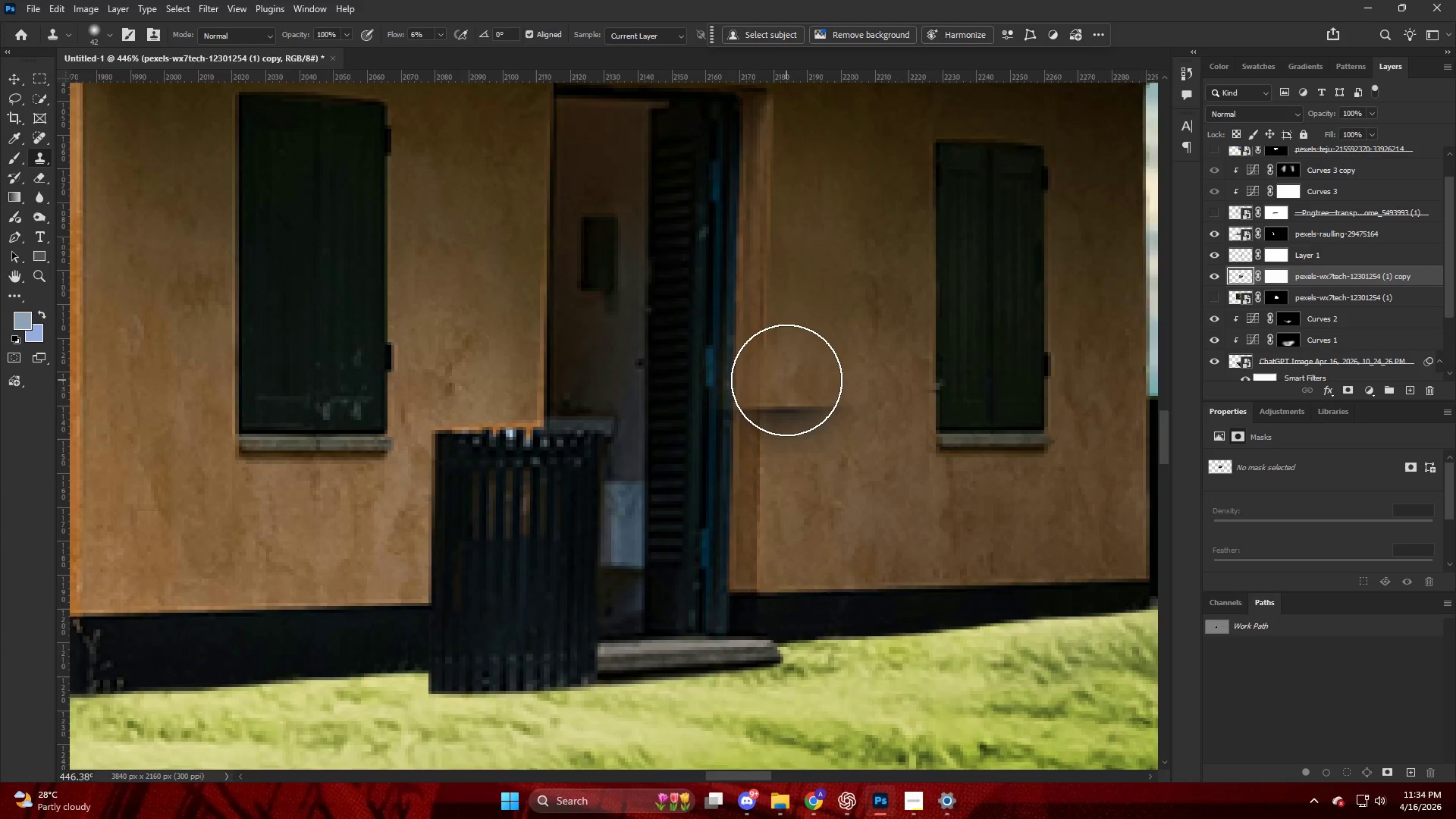 
hold_key(key=AltLeft, duration=0.39)
scroll: coordinate [869, 388], scroll_direction: down, amount: 11.0
 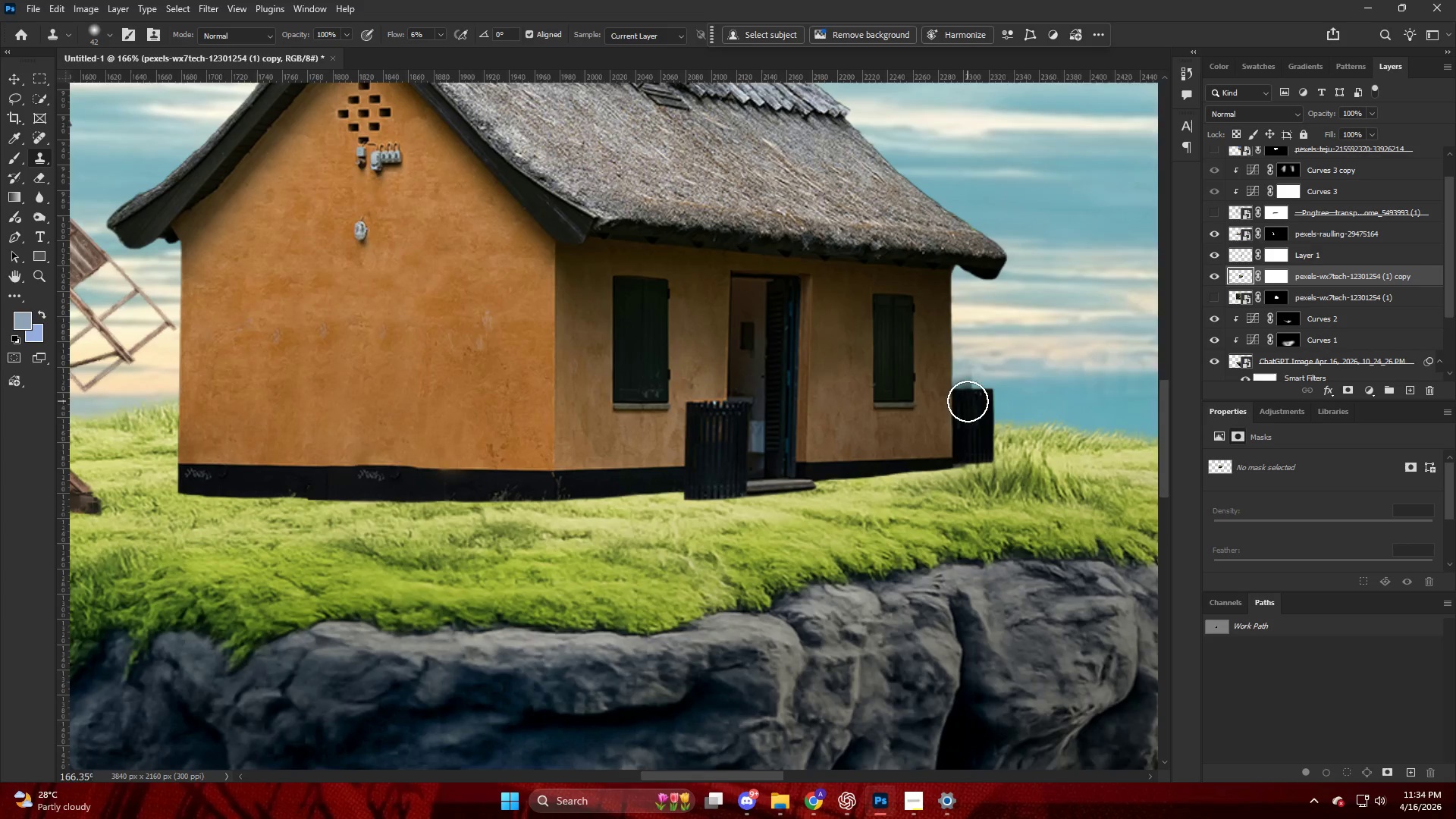 
key(Alt+AltLeft)
 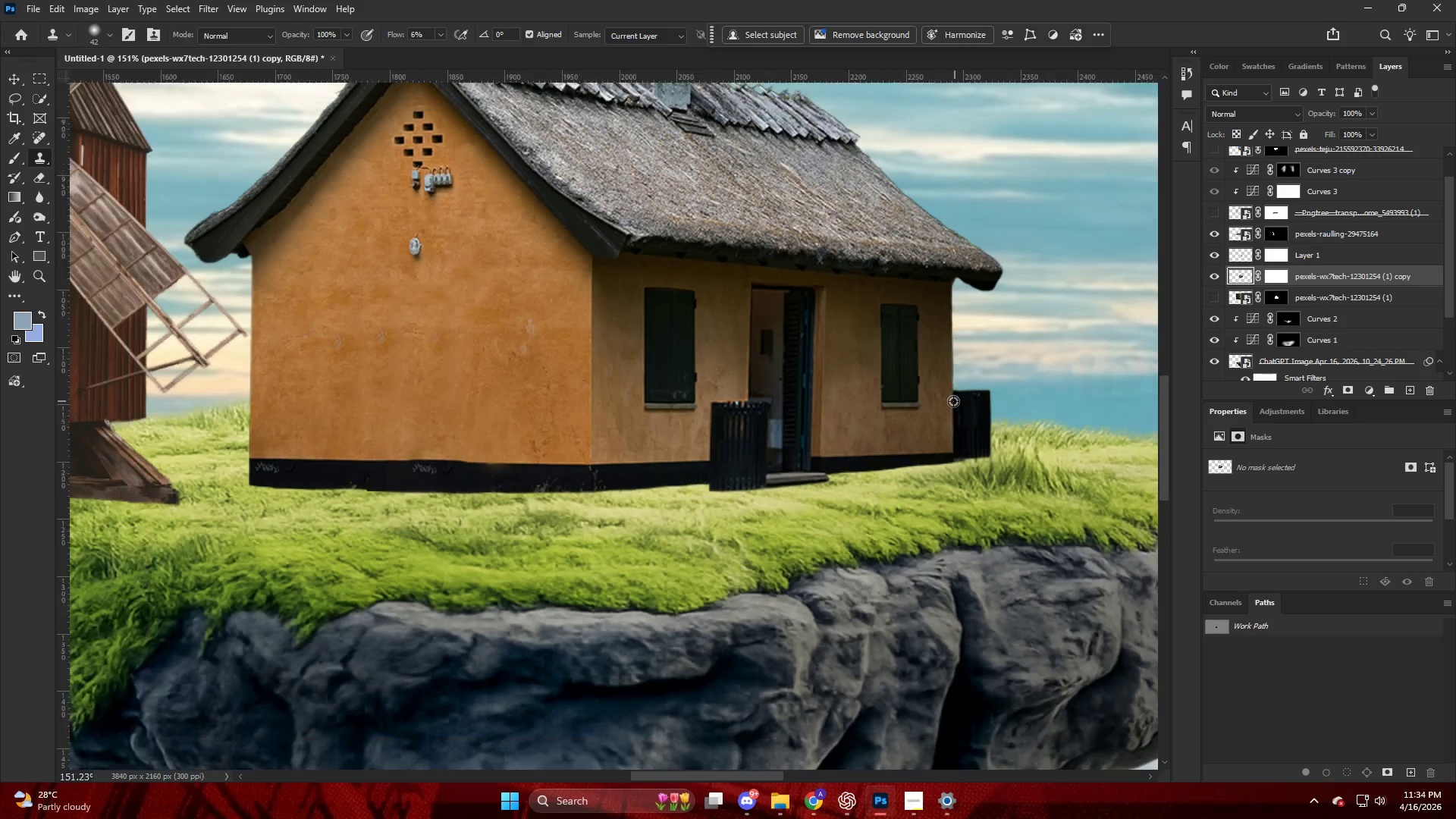 
scroll: coordinate [955, 401], scroll_direction: down, amount: 4.0
 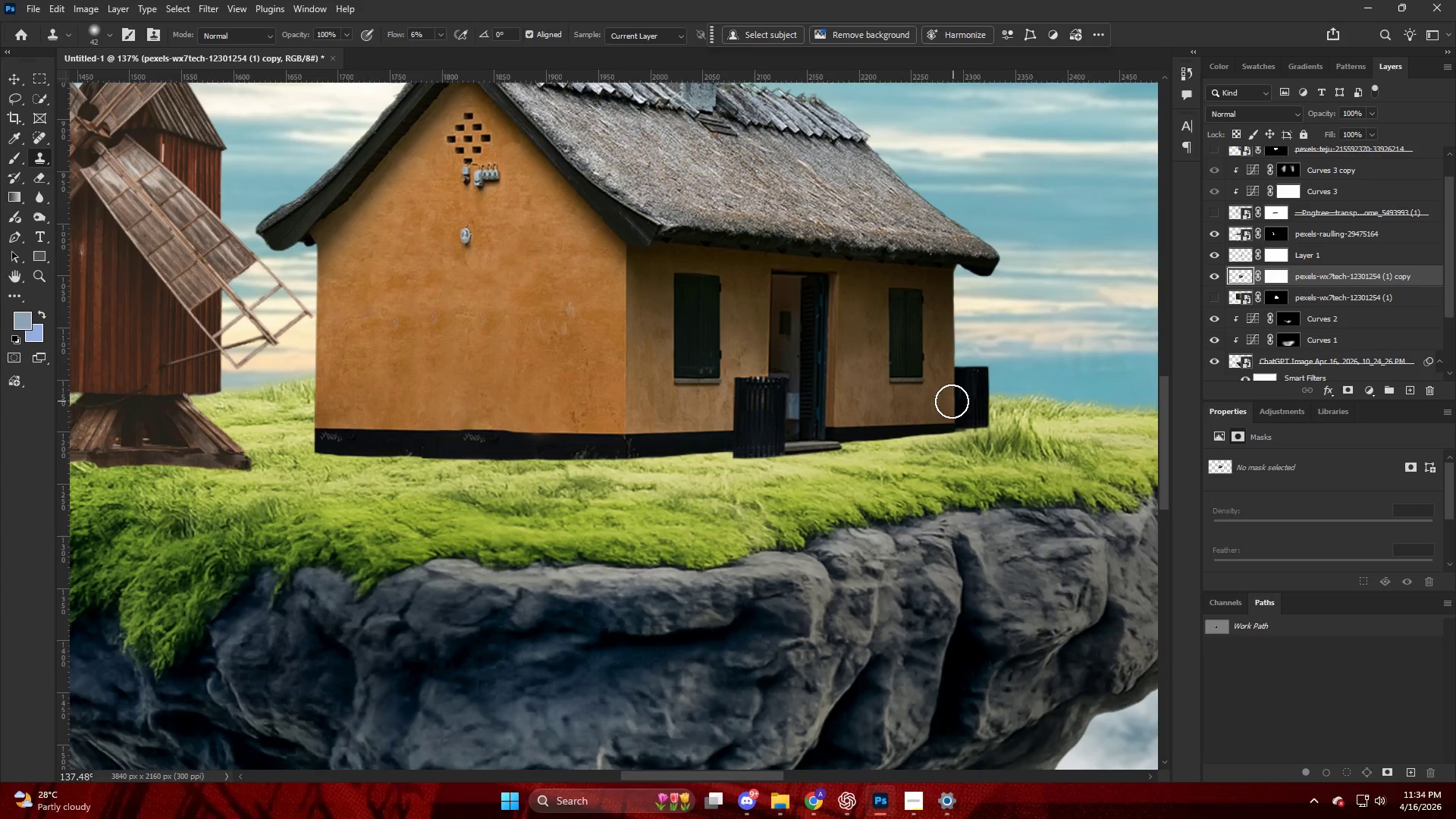 
key(Alt+AltLeft)
 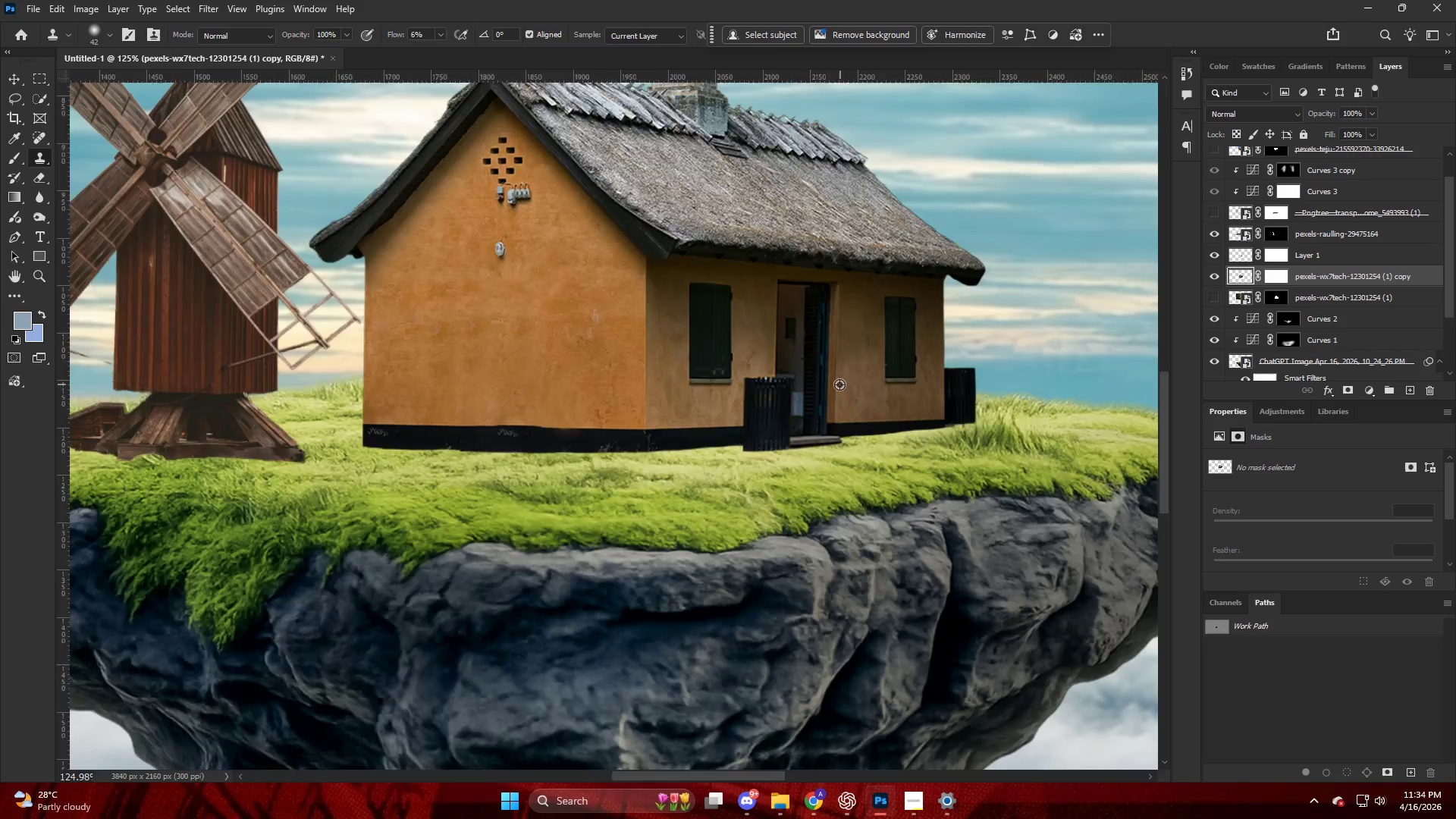 
scroll: coordinate [839, 384], scroll_direction: down, amount: 5.0
 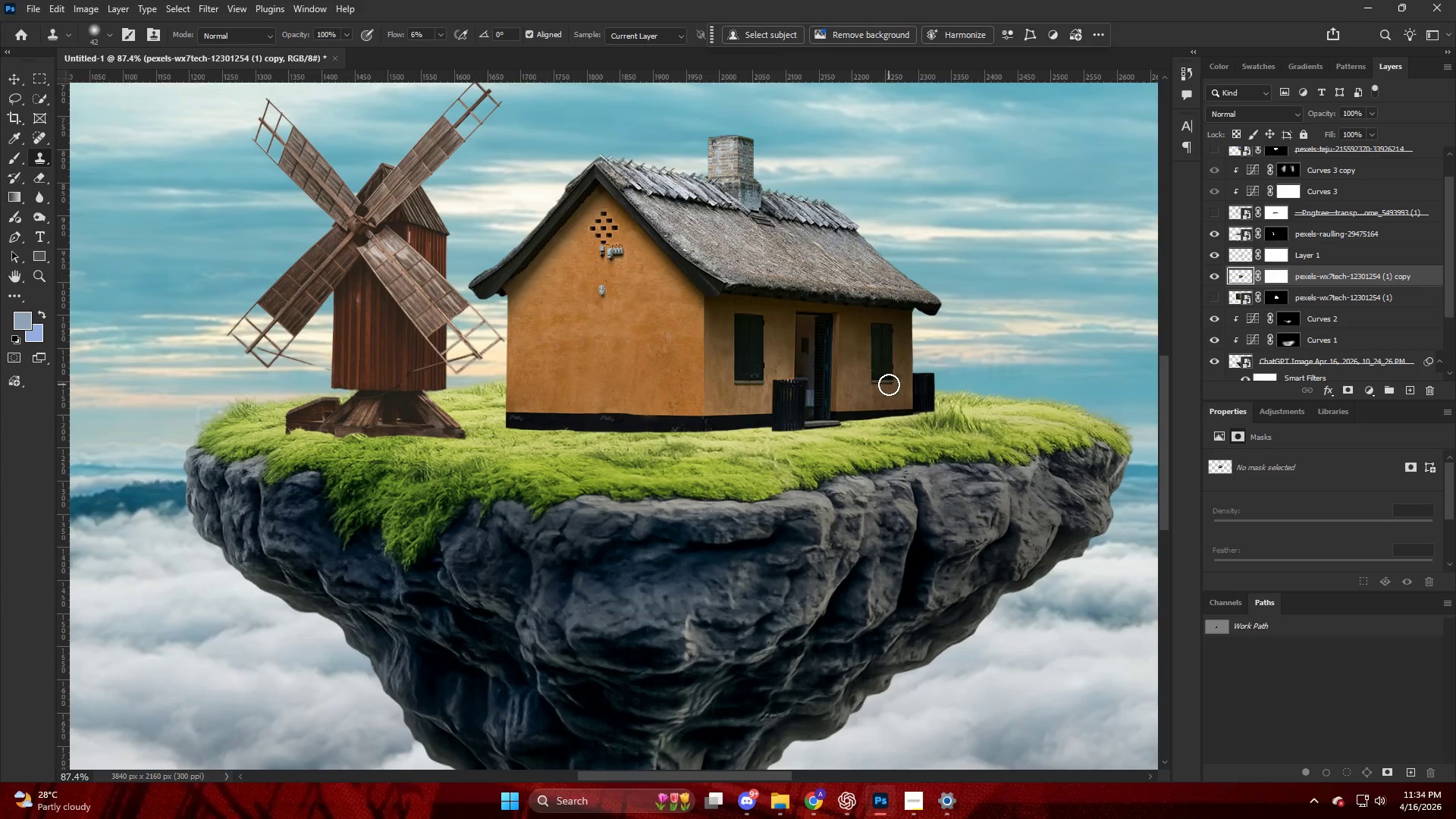 
key(Alt+AltLeft)
 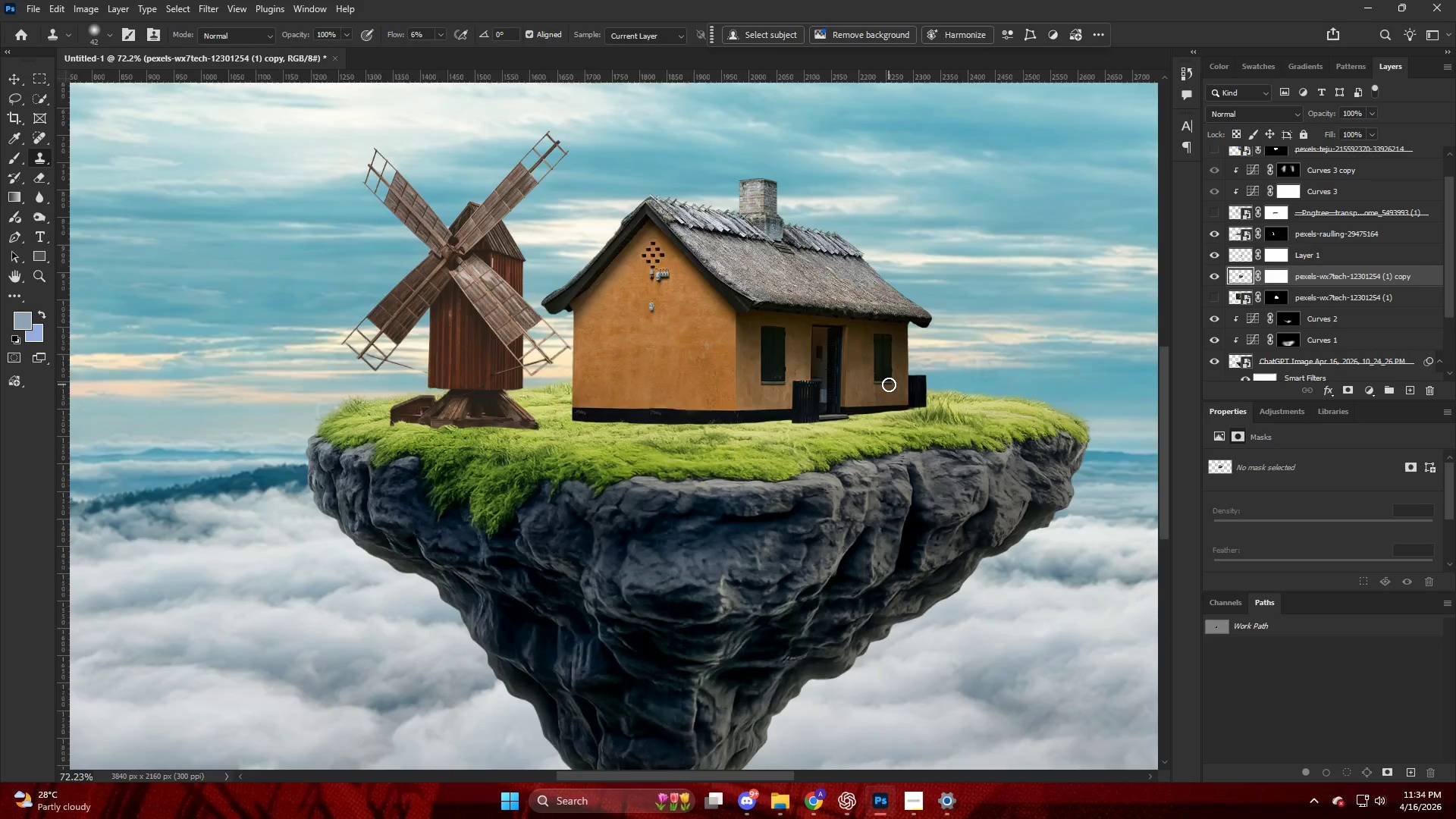 
scroll: coordinate [889, 384], scroll_direction: down, amount: 4.0
 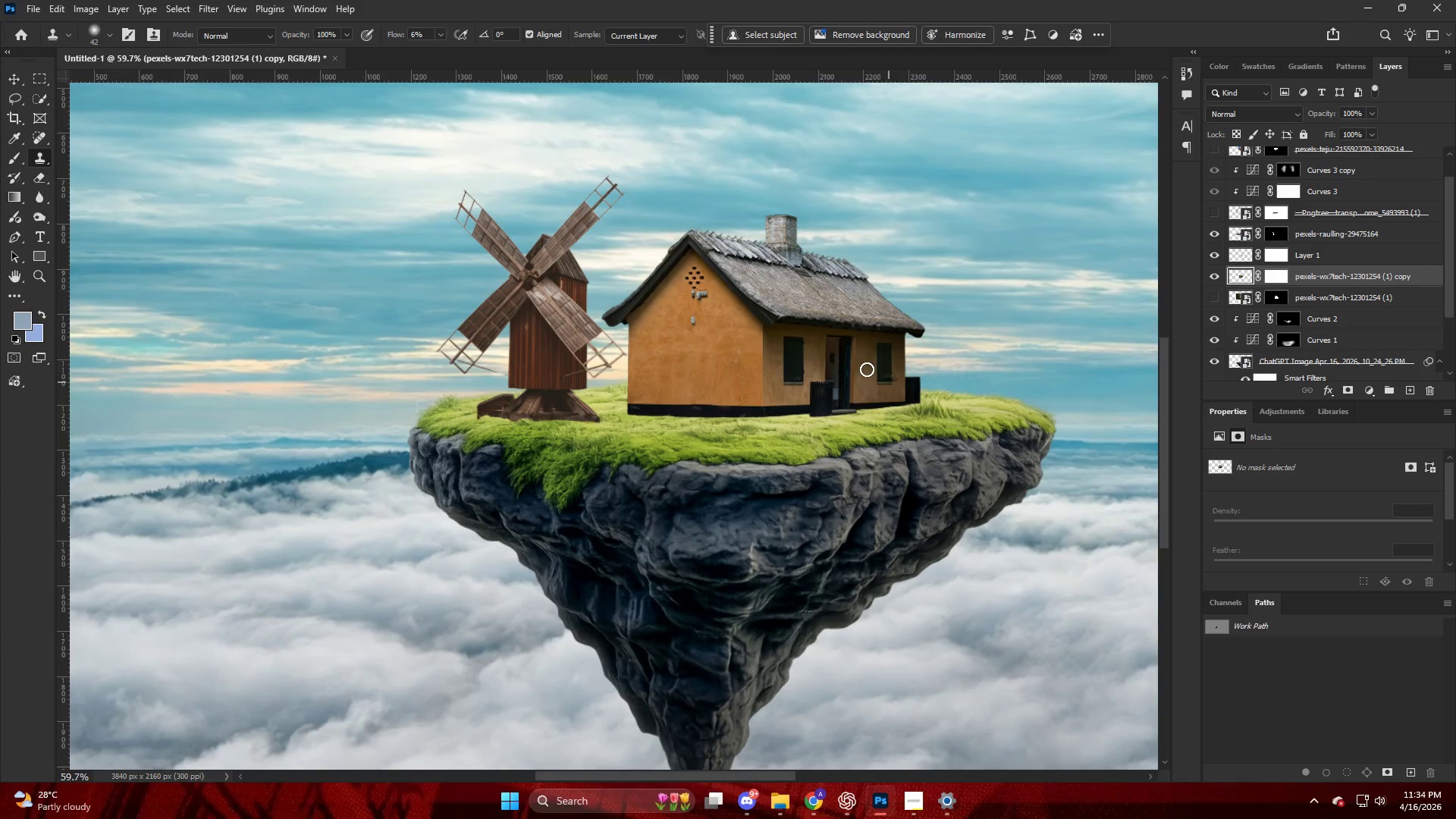 
hold_key(key=AltLeft, duration=0.36)
 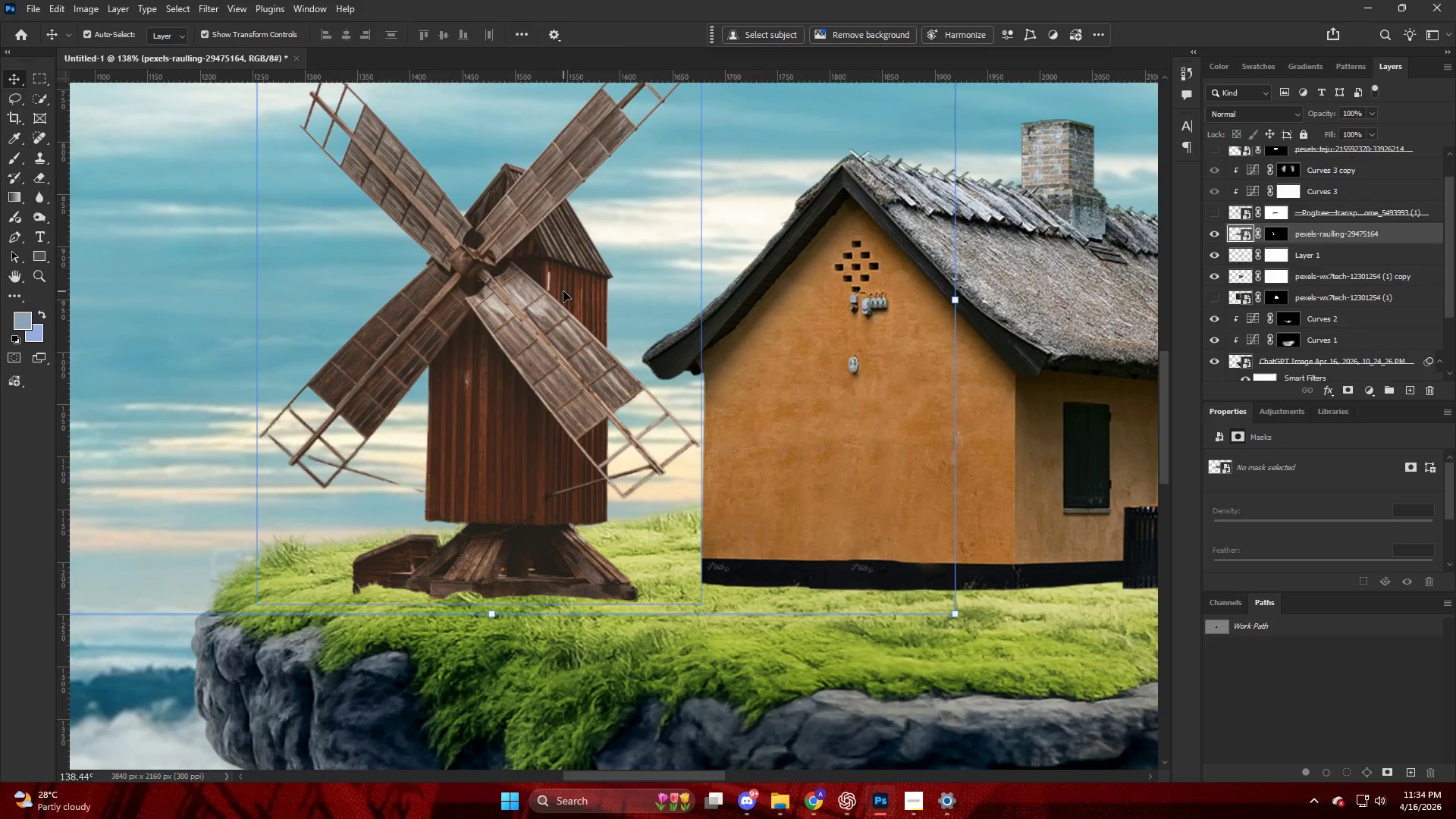 
key(V)
 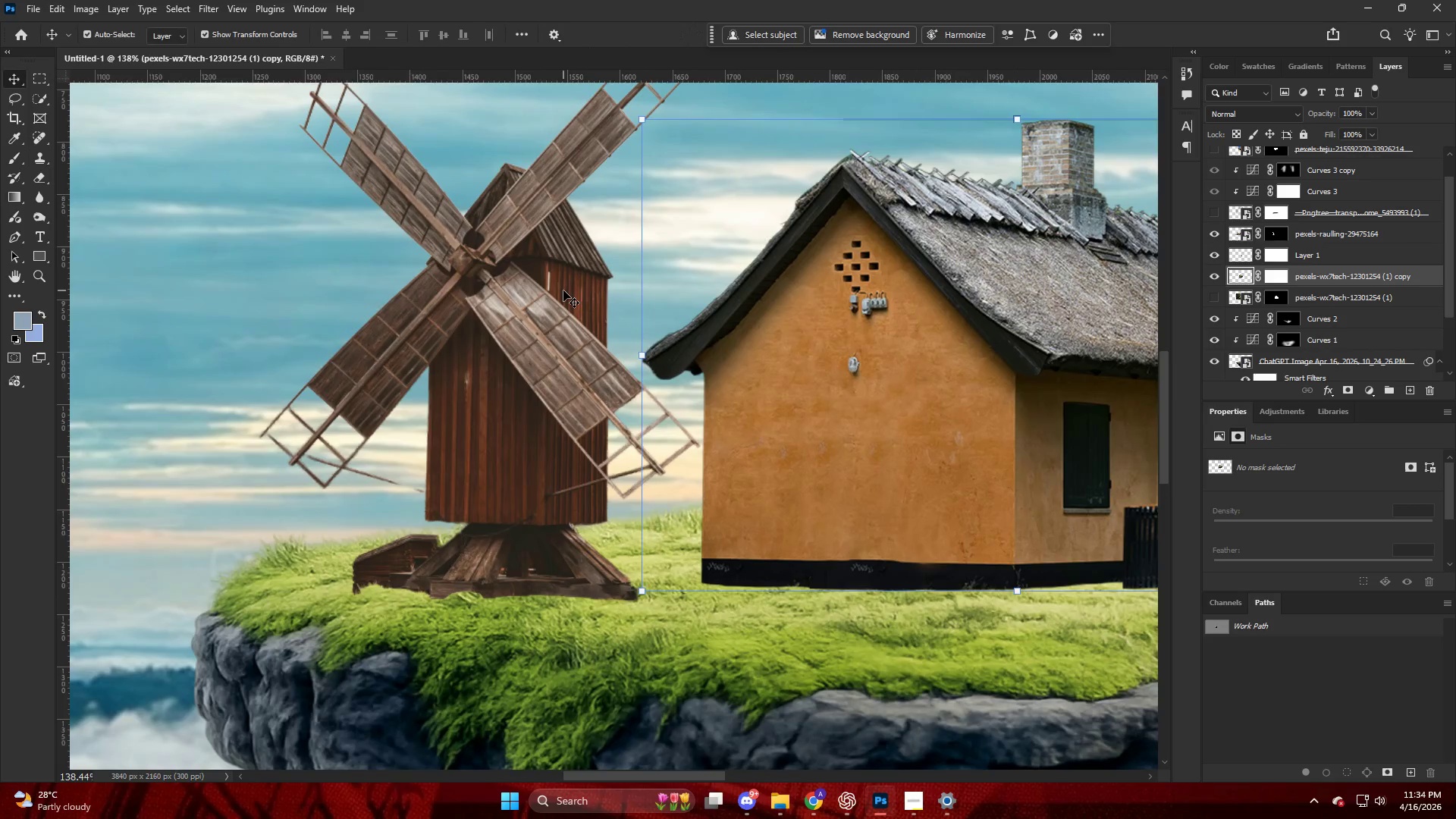 
left_click([563, 290])
 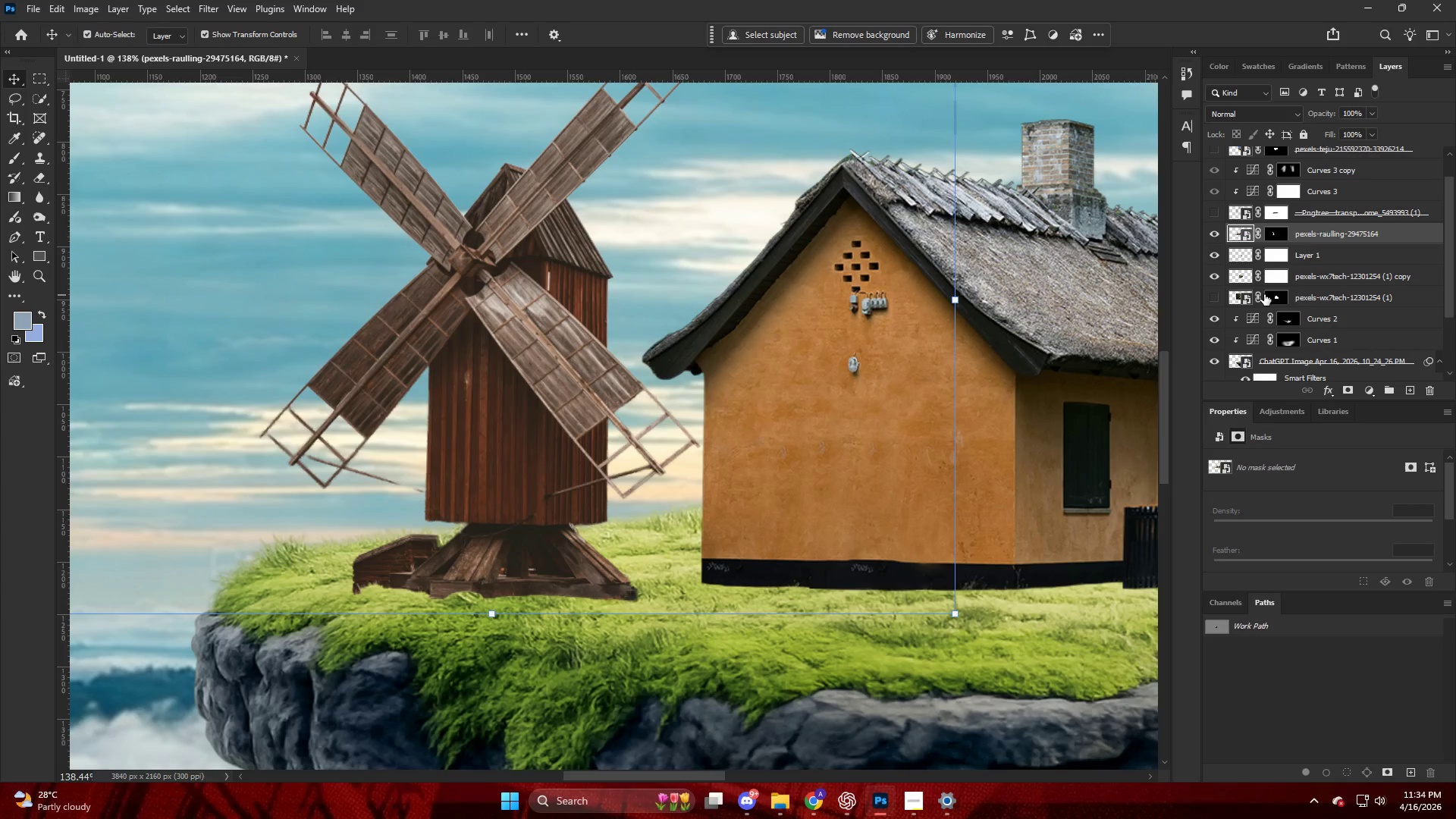 
scroll: coordinate [563, 290], scroll_direction: up, amount: 9.0
 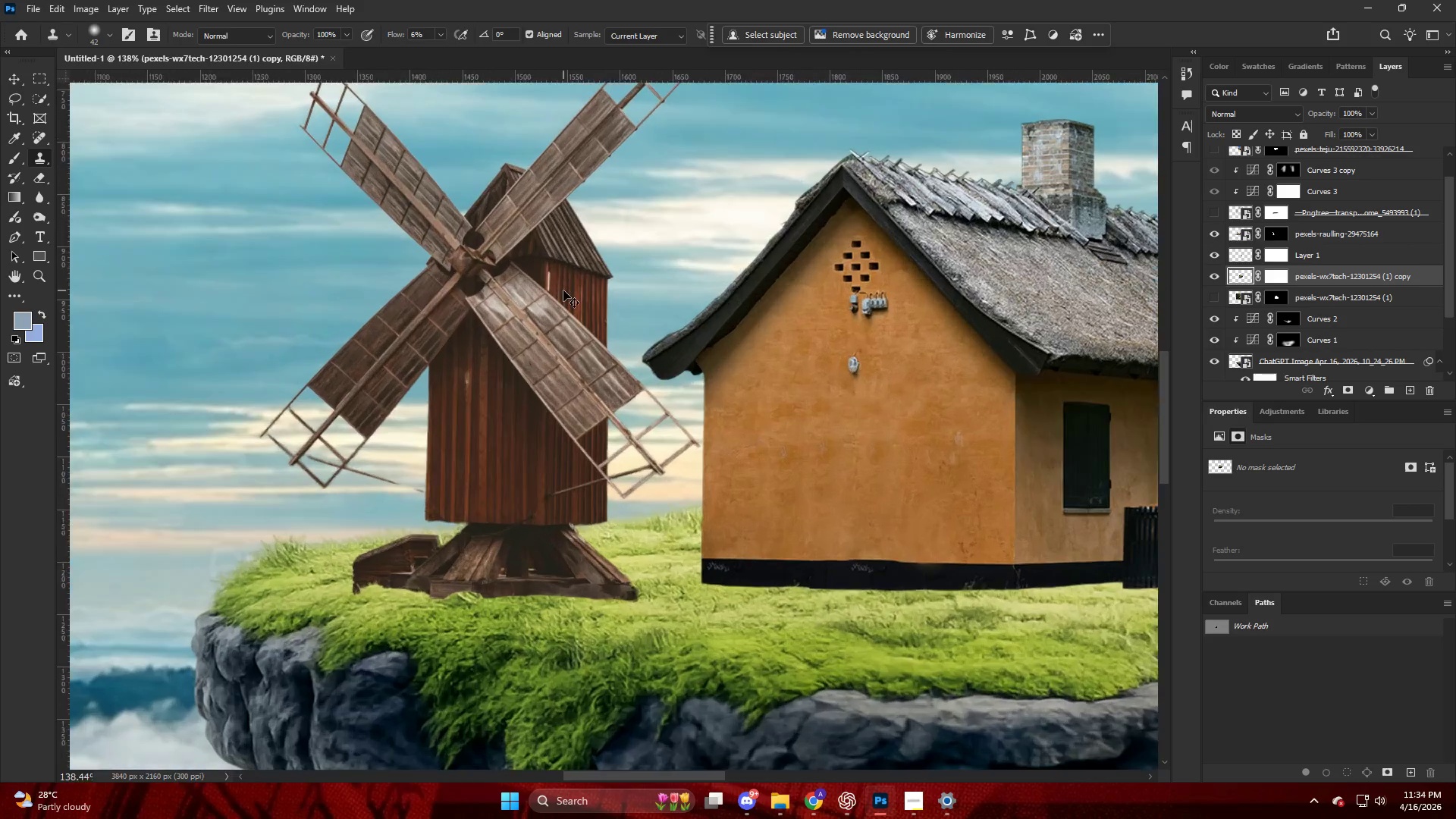 
key(Control+ControlLeft)
 